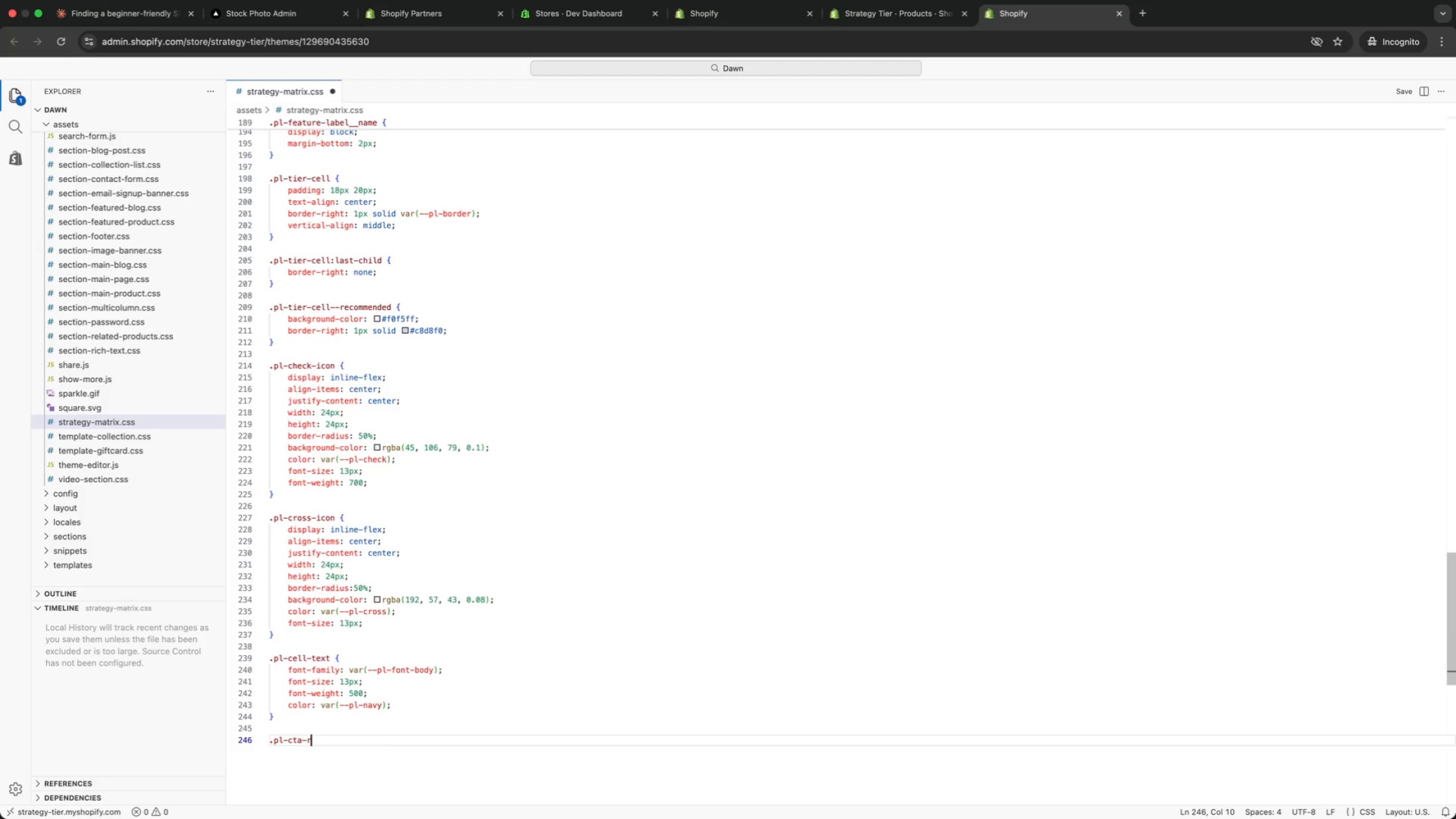 
 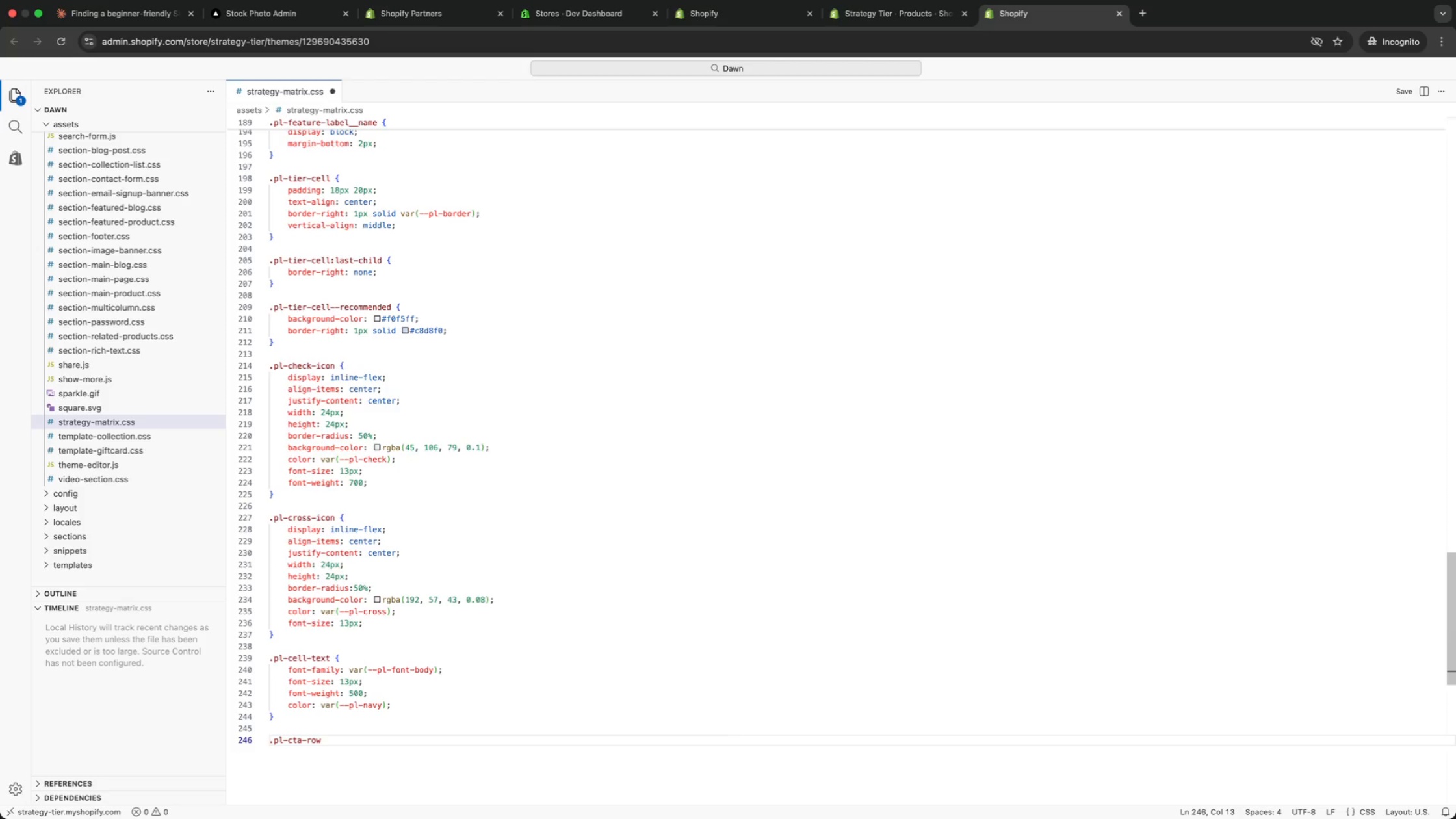 
key(Enter)
 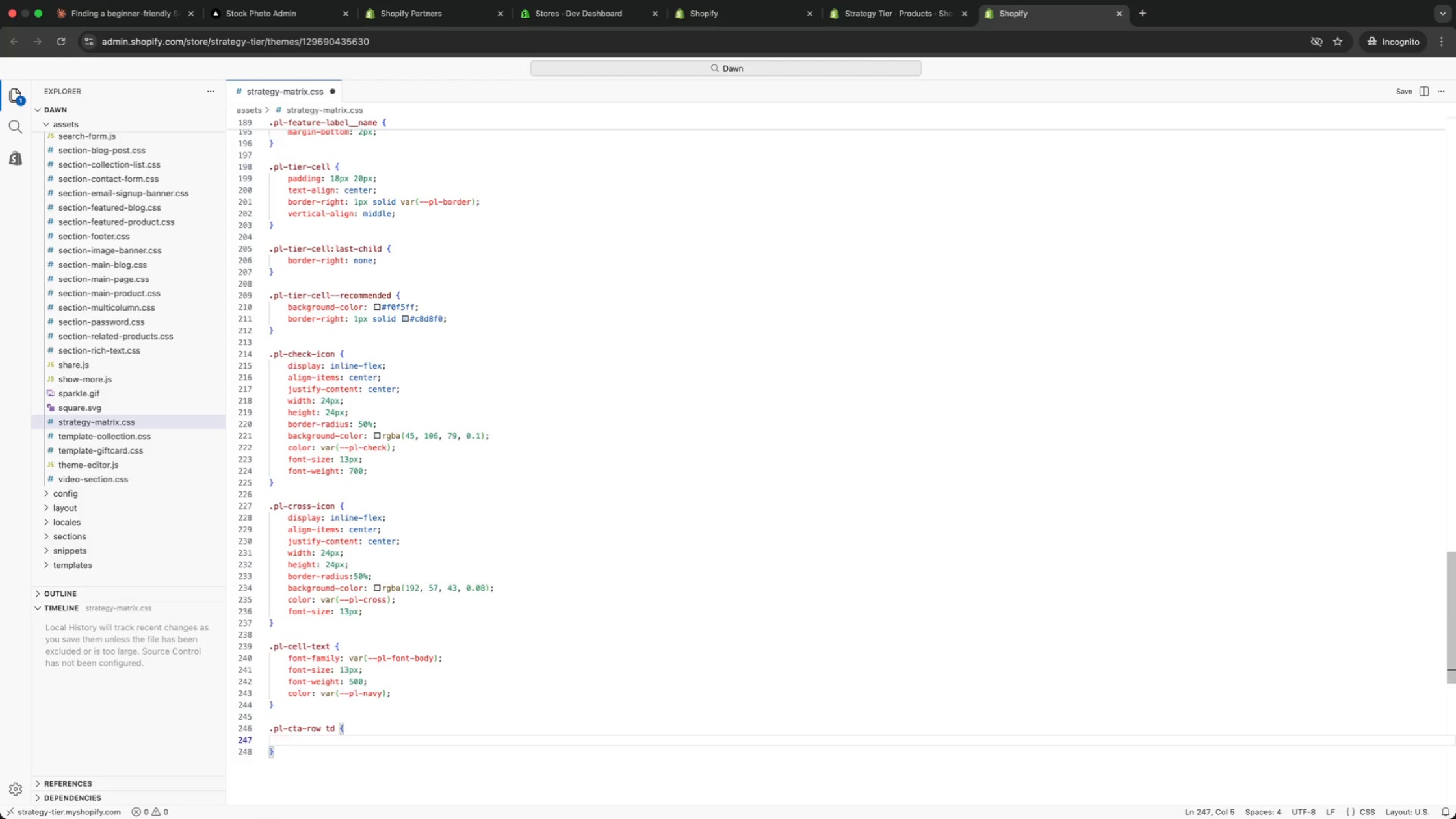 
type(pad)
 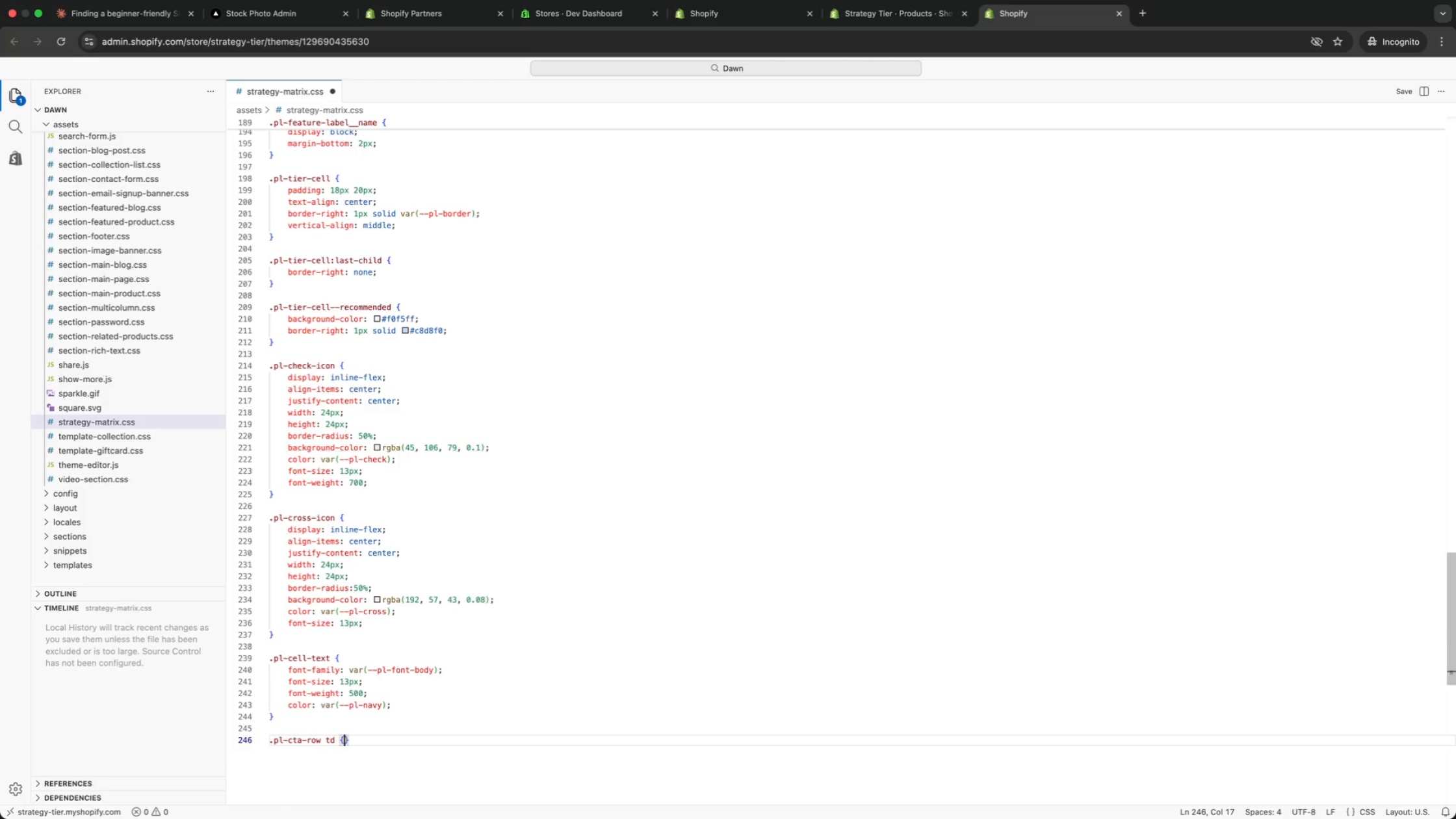 
key(Enter)
 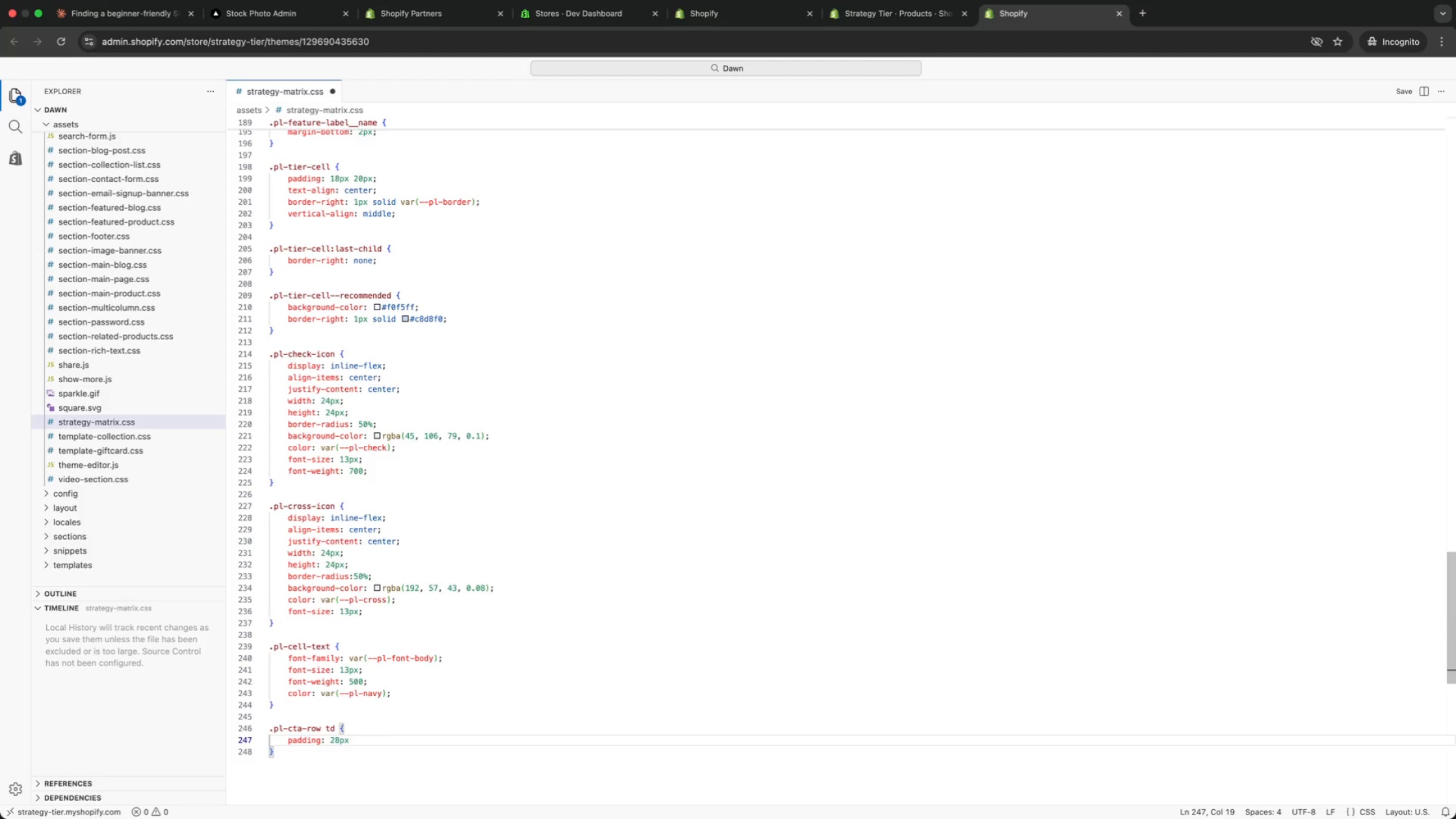 
type(: 28px 20px;)
 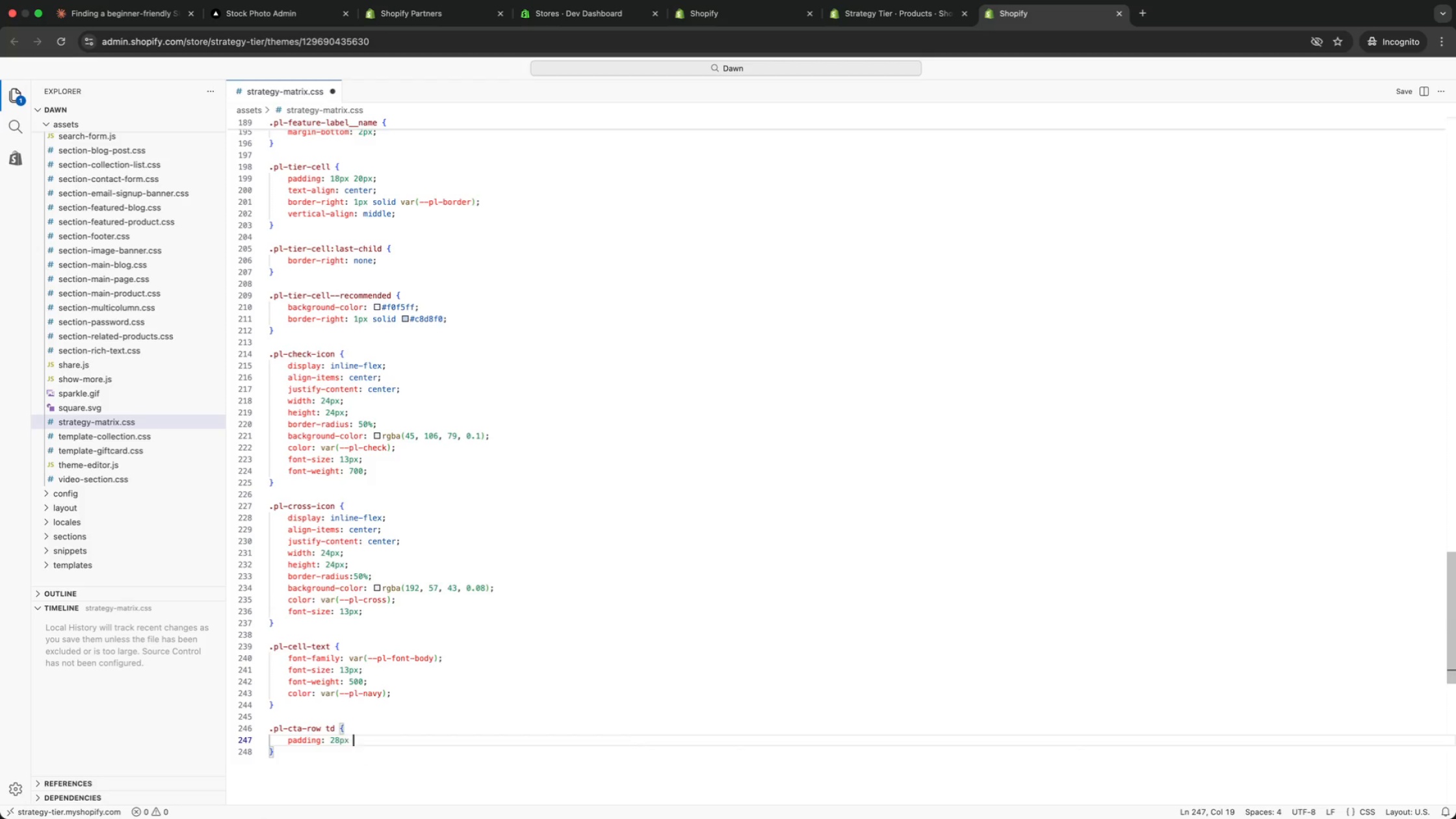 
key(Enter)
 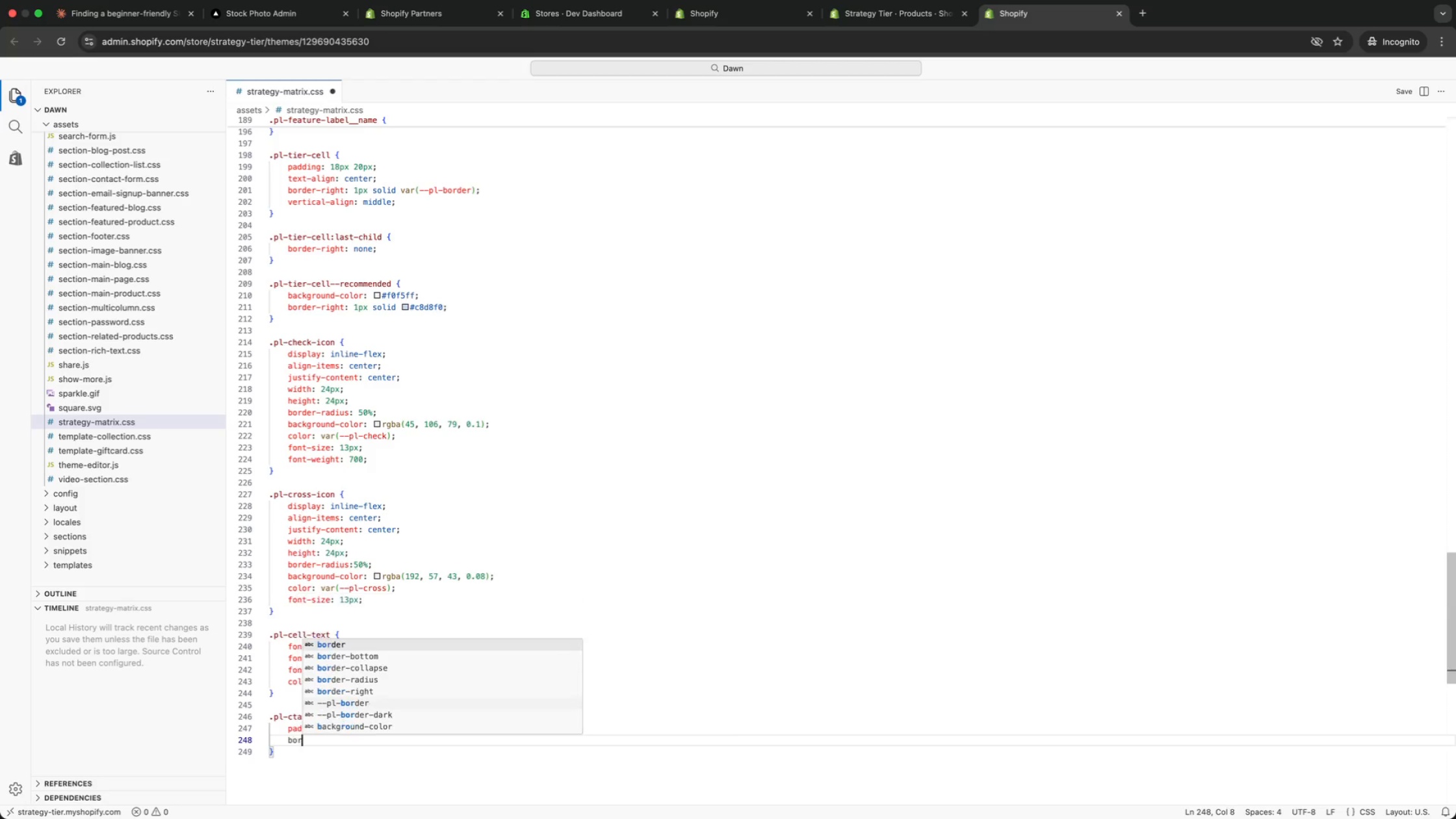 
type(border-top: 2px solid a)
key(Backspace)
type(var(border)
 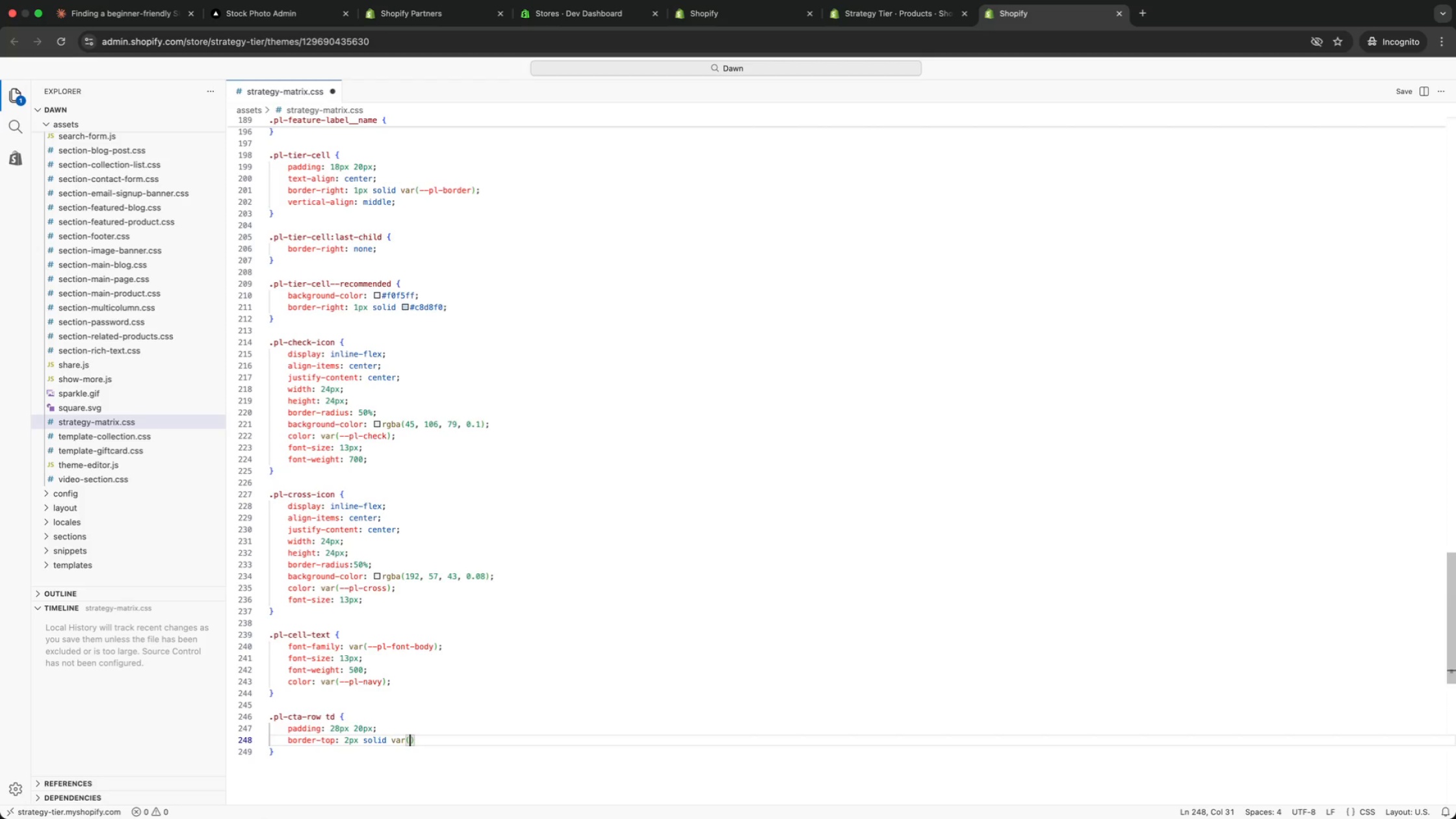 
key(ArrowUp)
 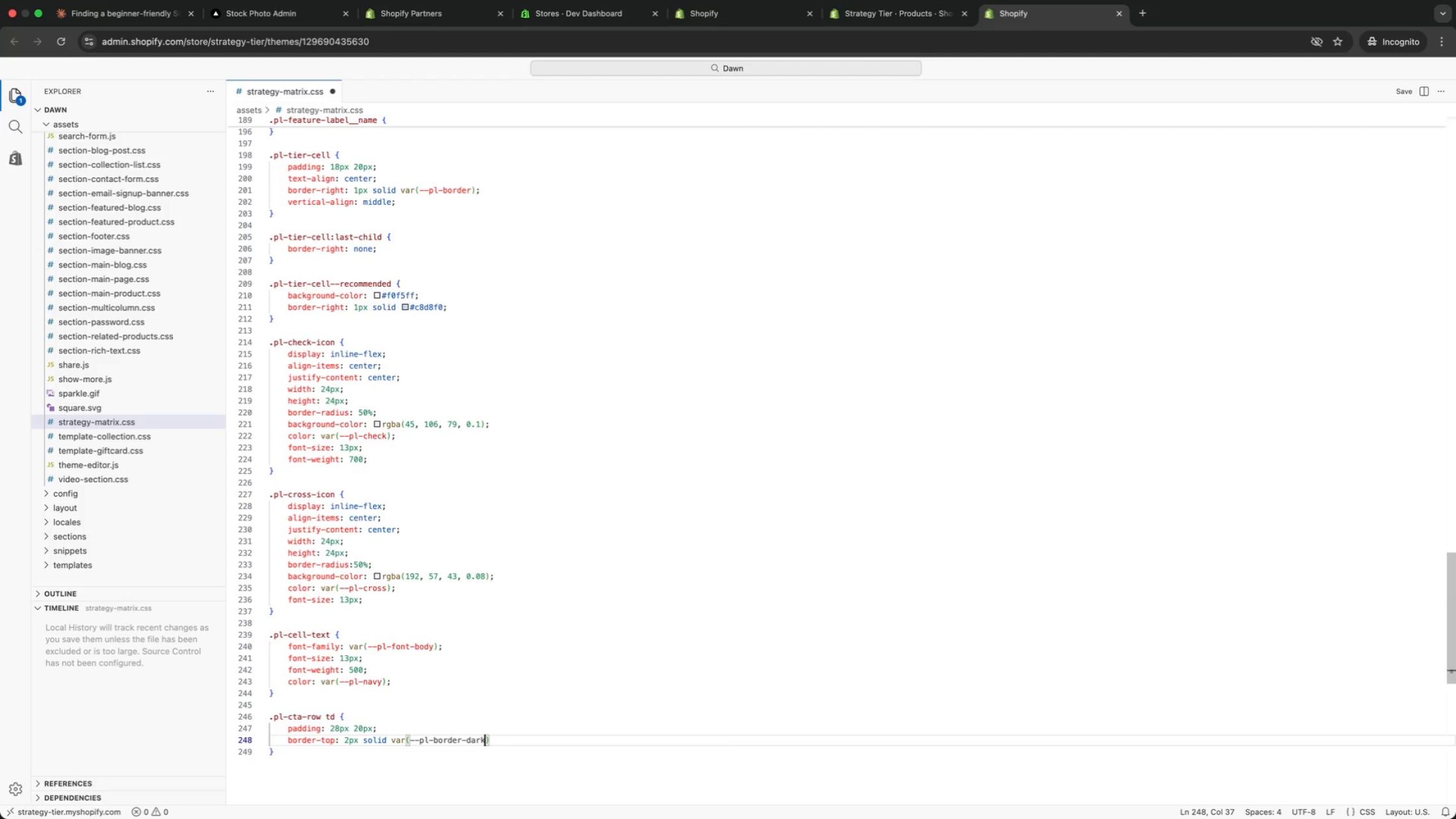 
key(Enter)
 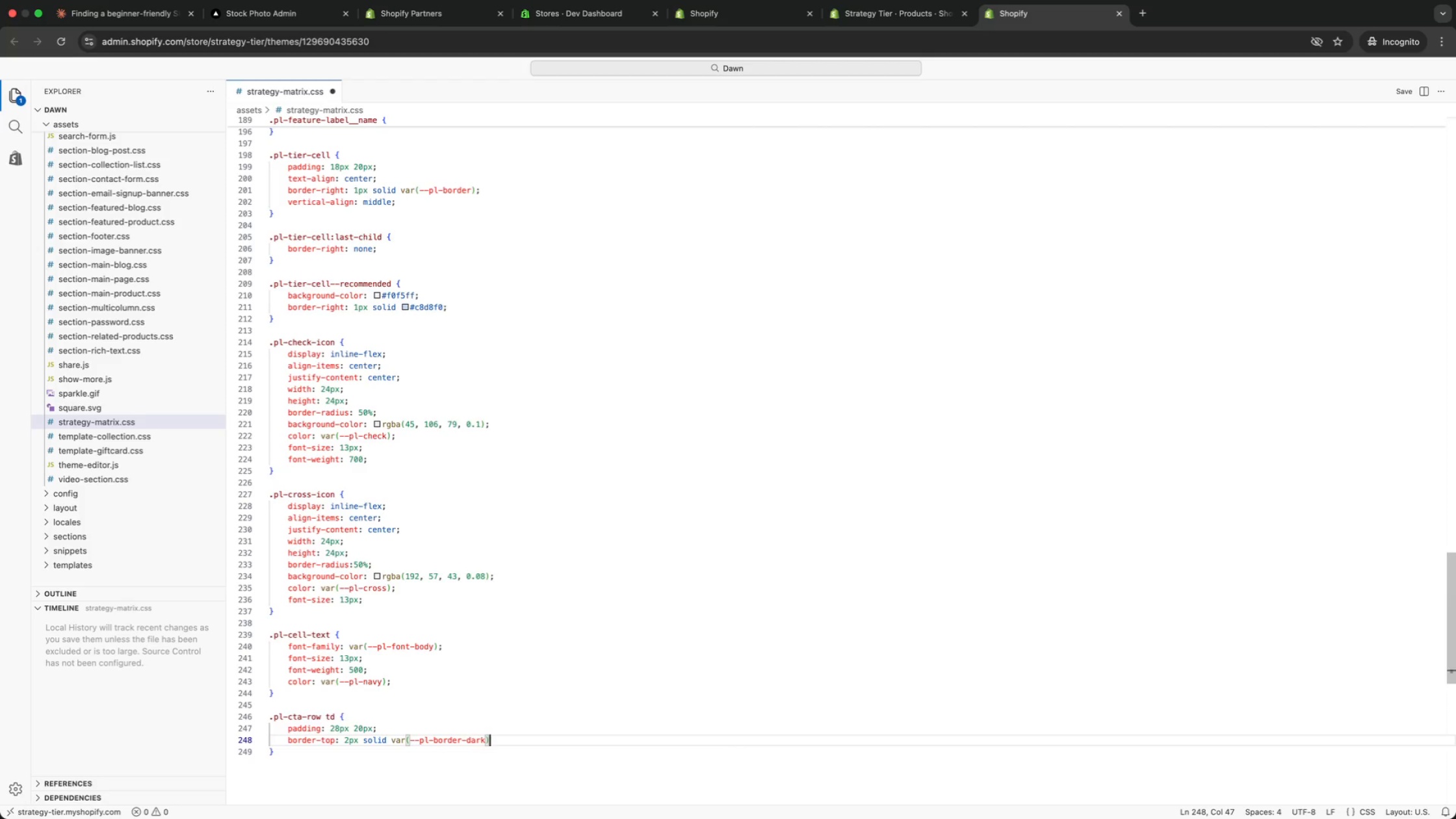 
key(ArrowRight)
 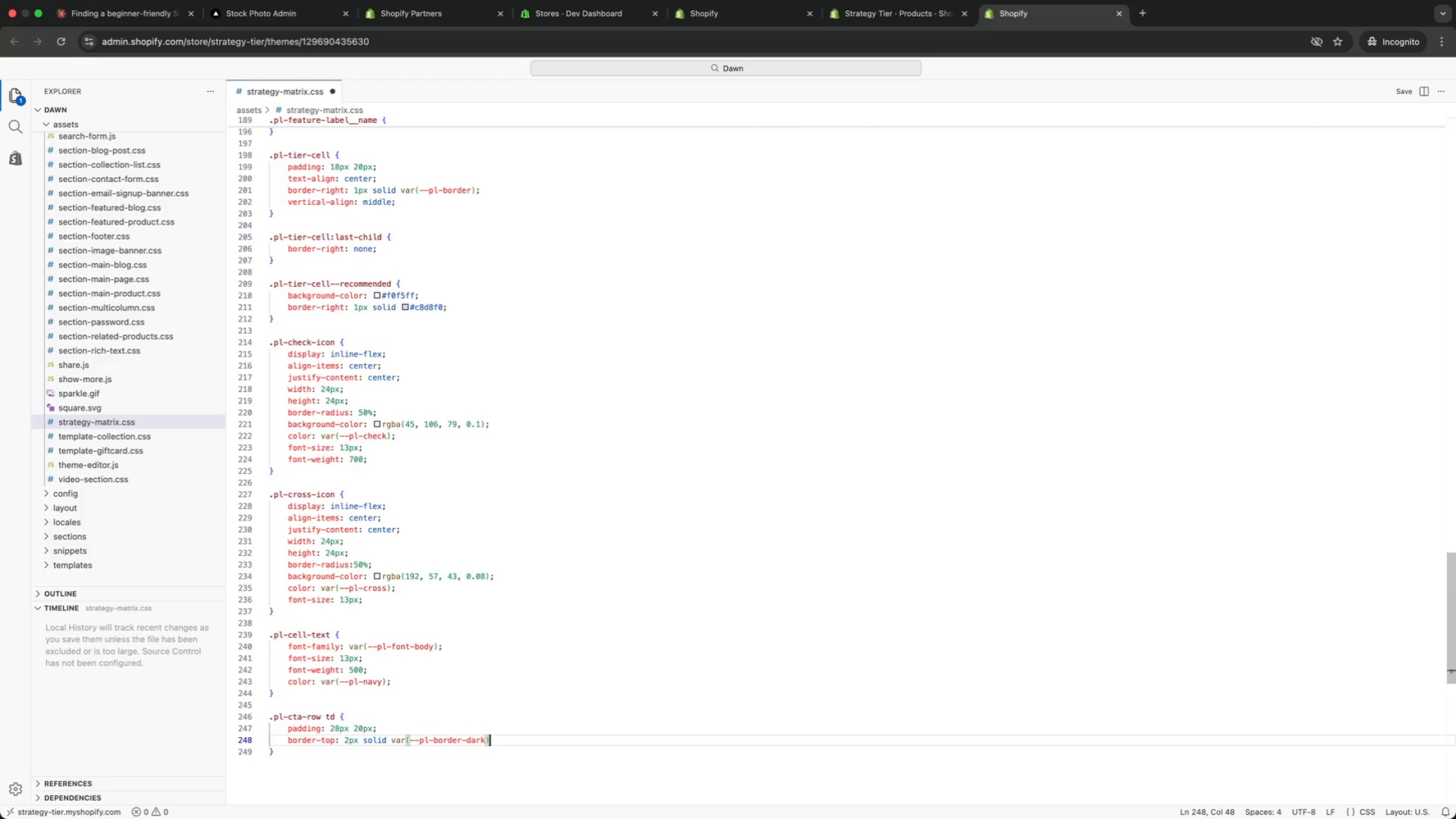 
key(Semicolon)
 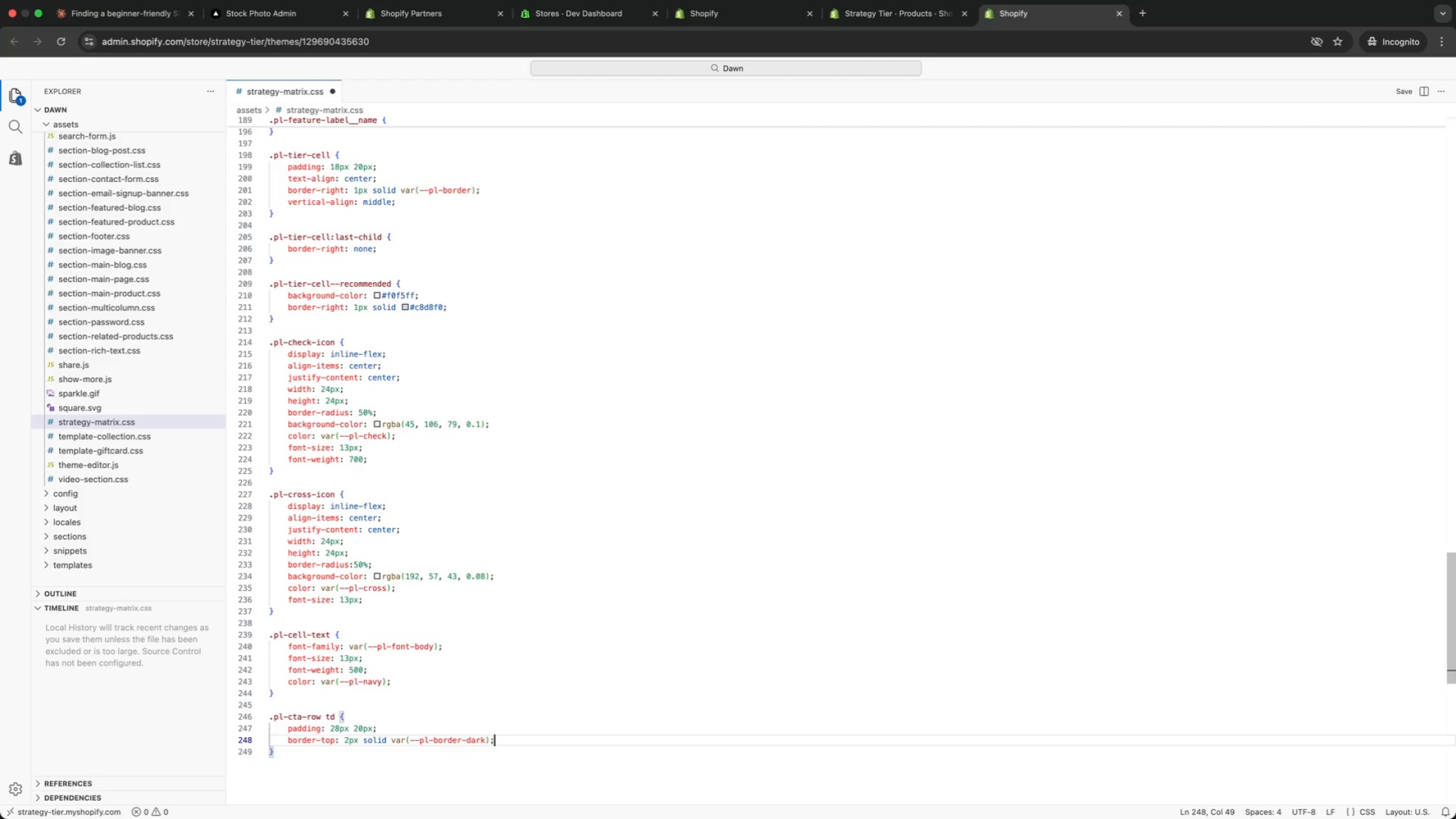 
key(Enter)
 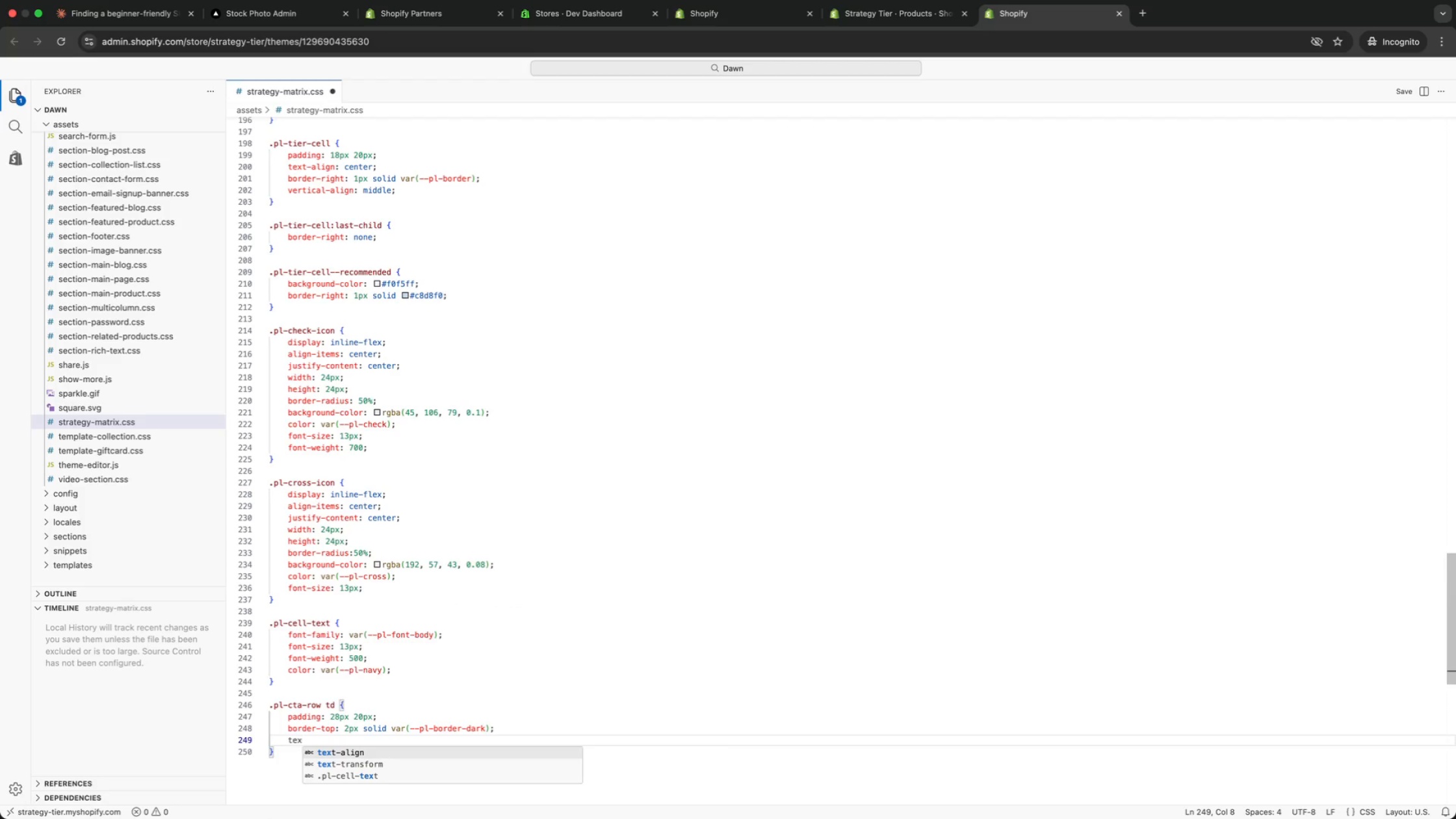 
type(tex)
 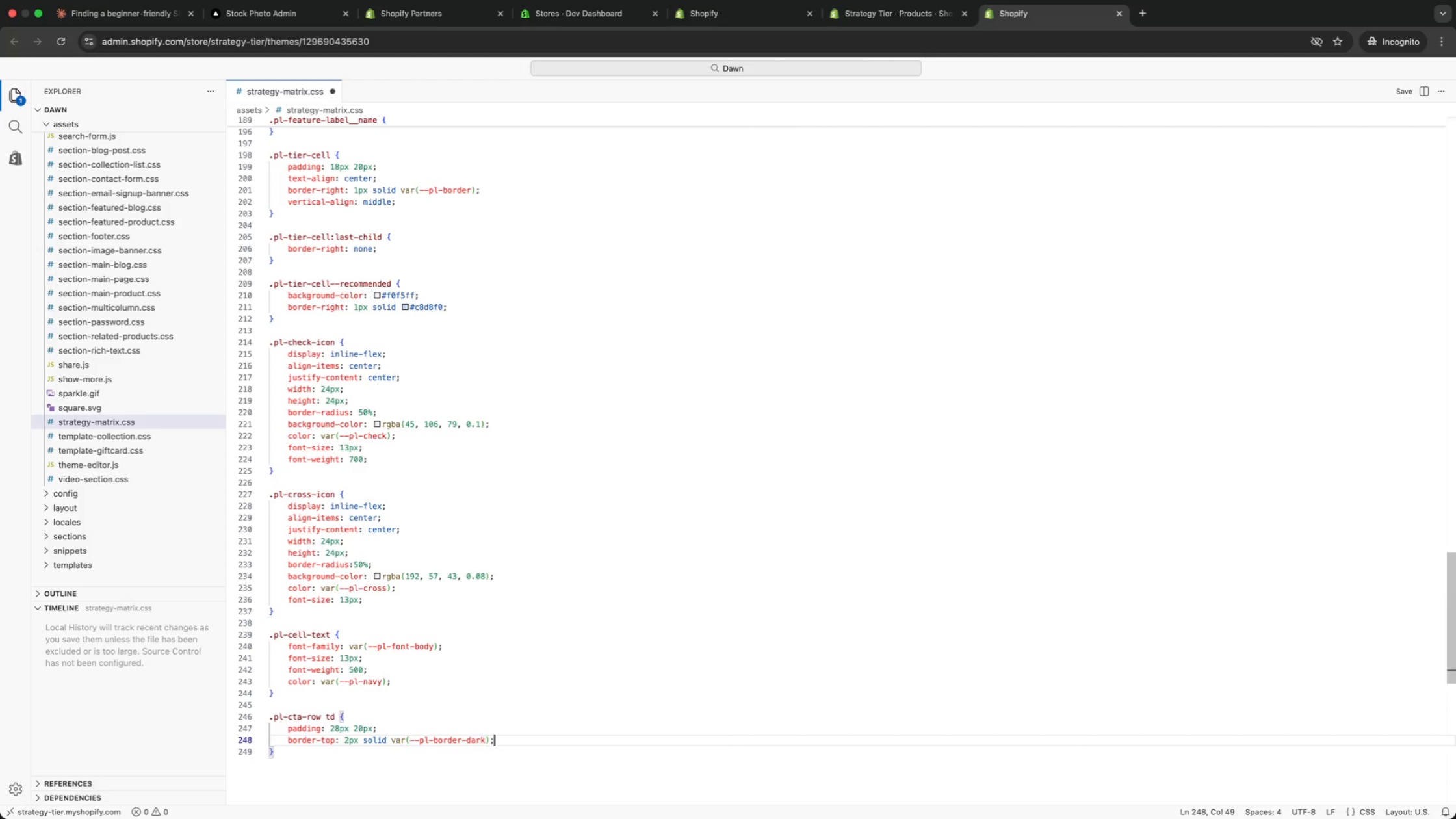 
key(Enter)
 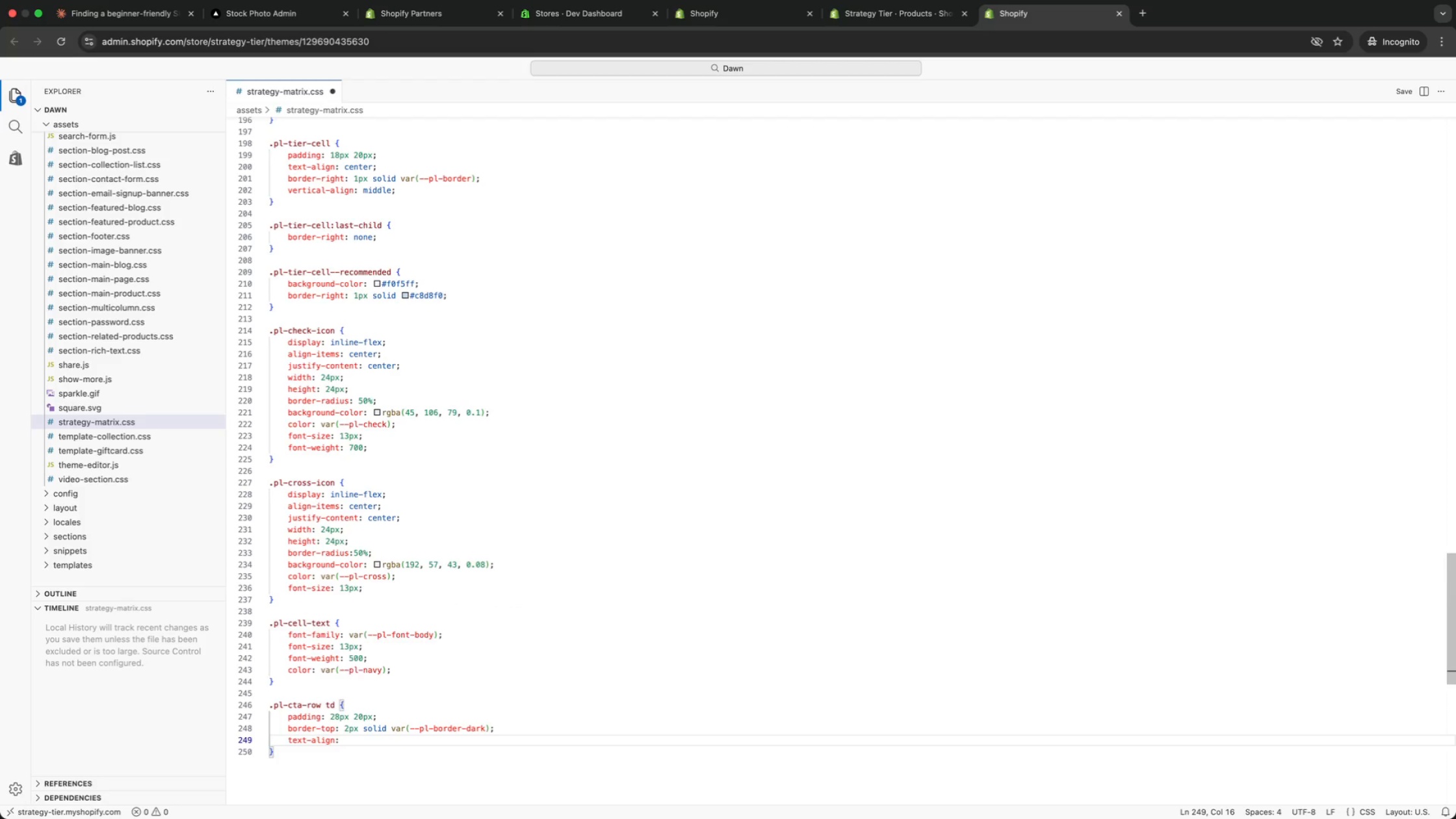 
type(: ce)
 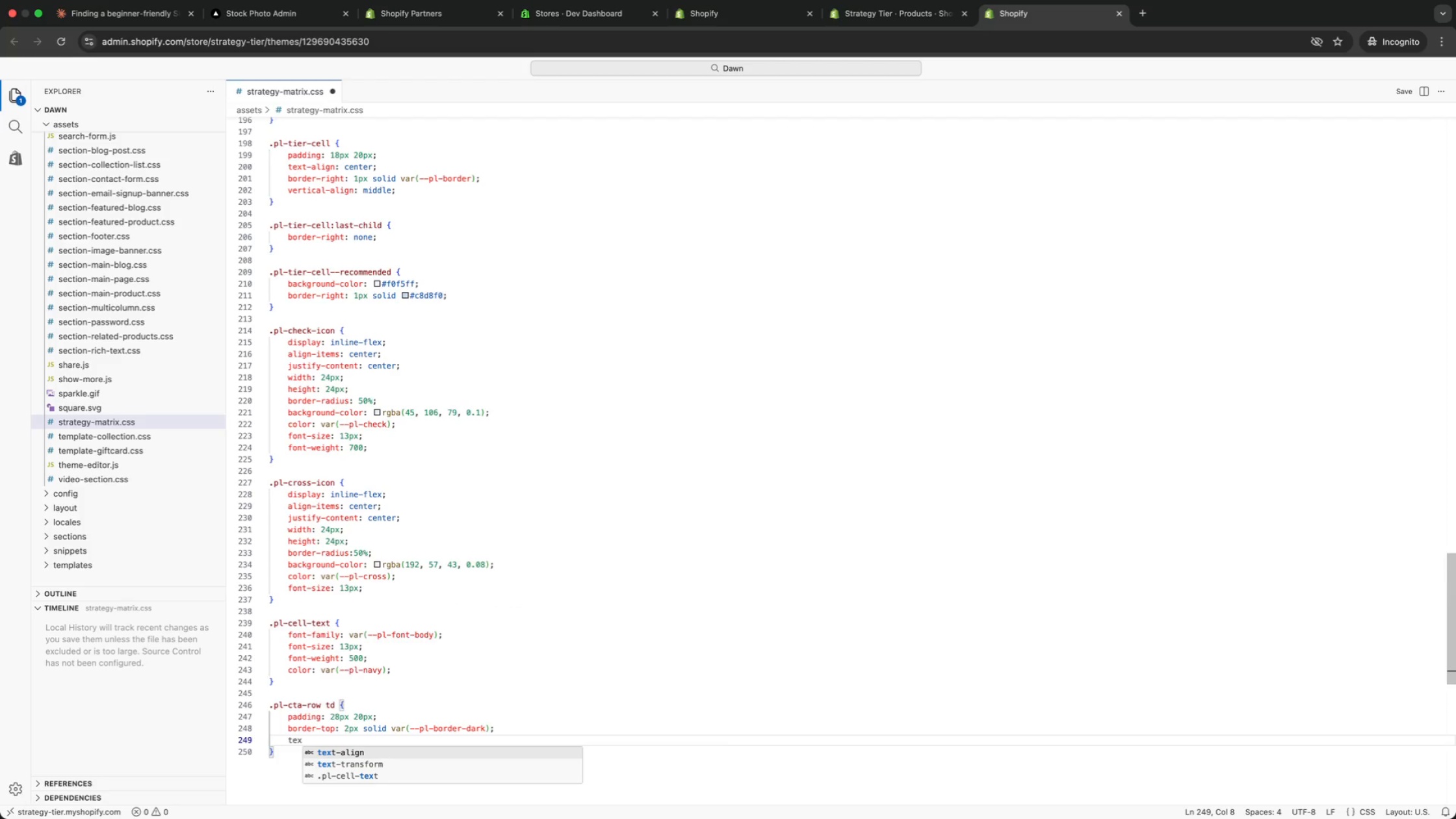 
key(Enter)
 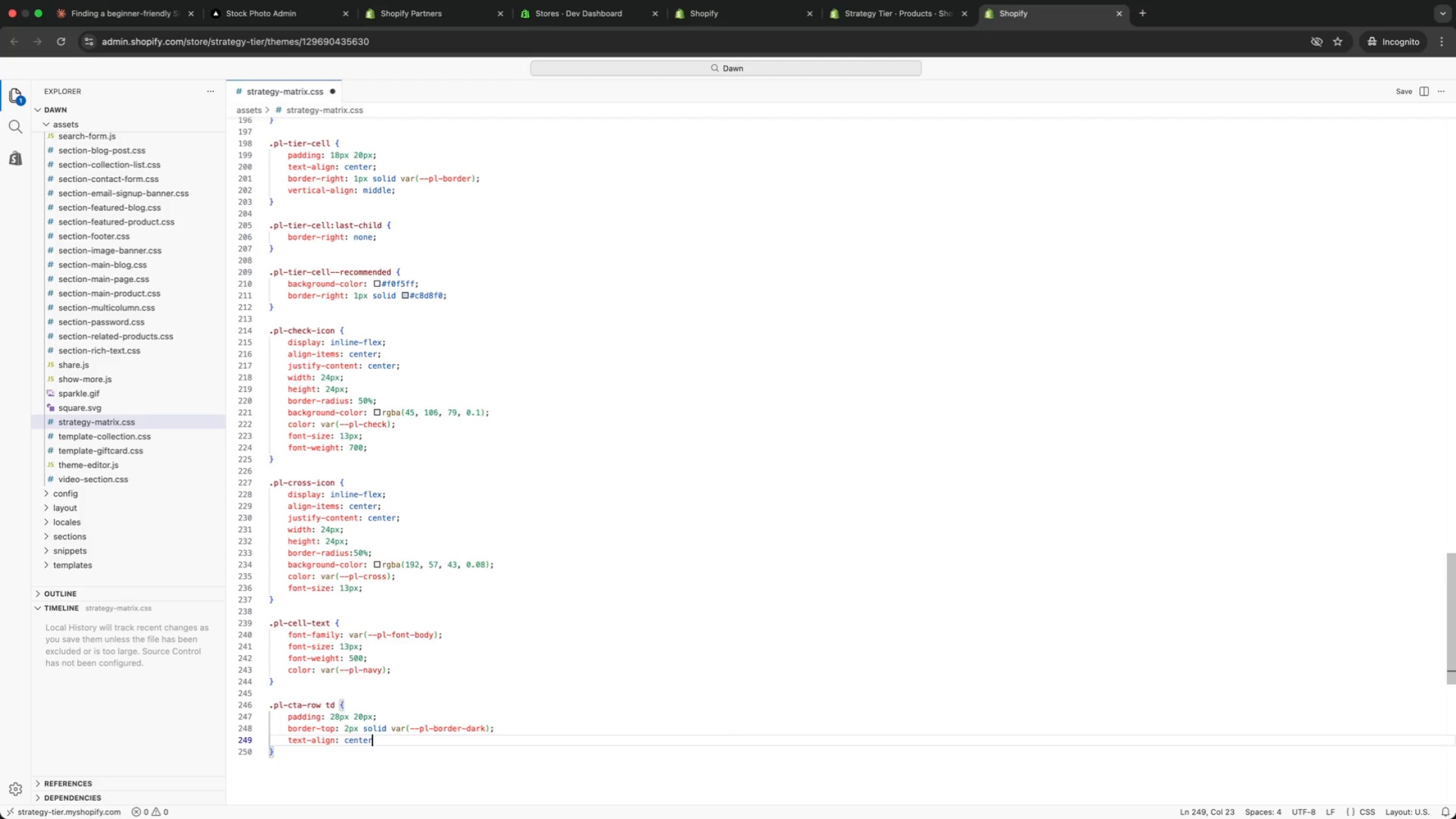 
key(Semicolon)
 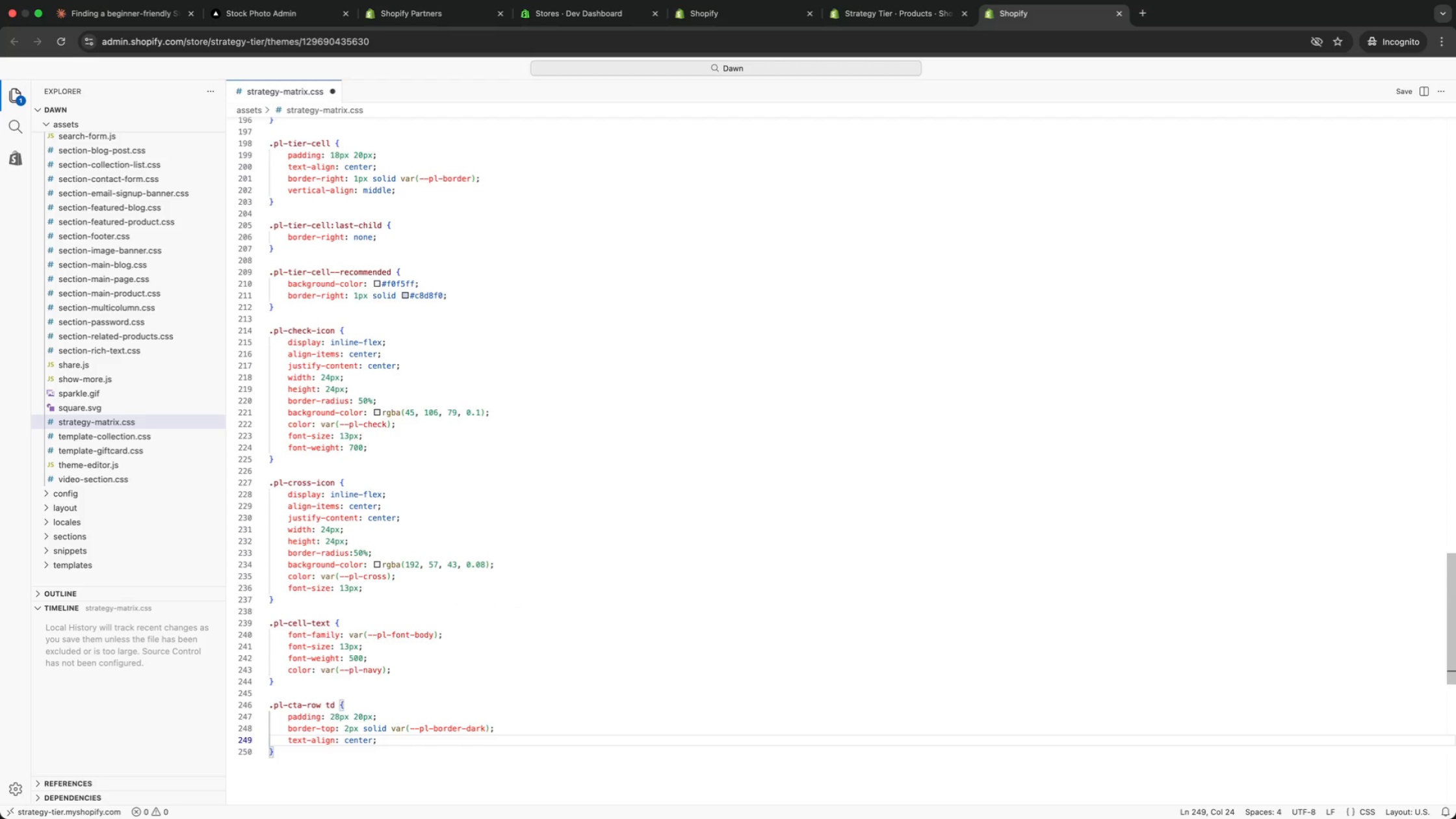 
key(Enter)
 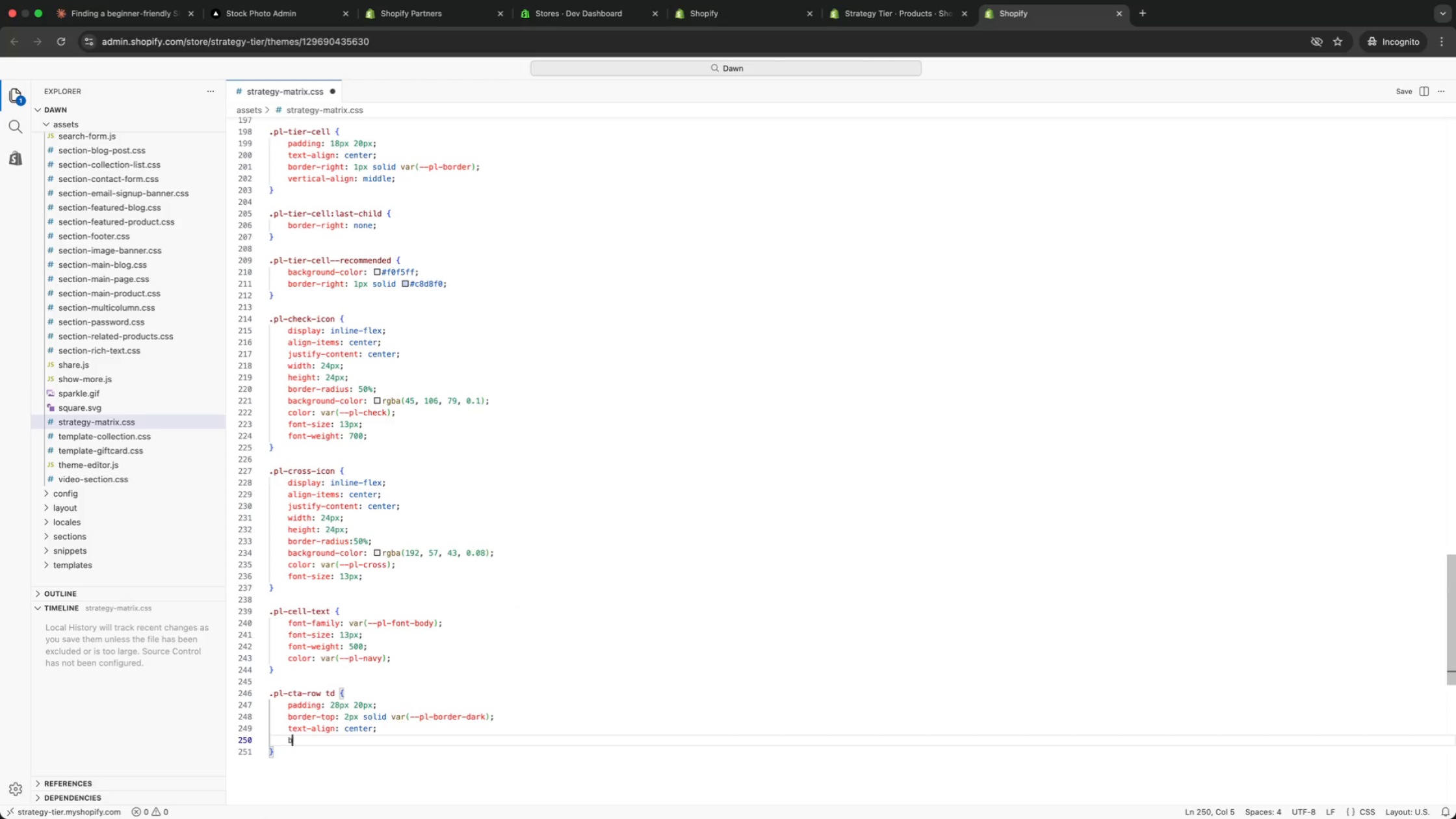 
type(back)
 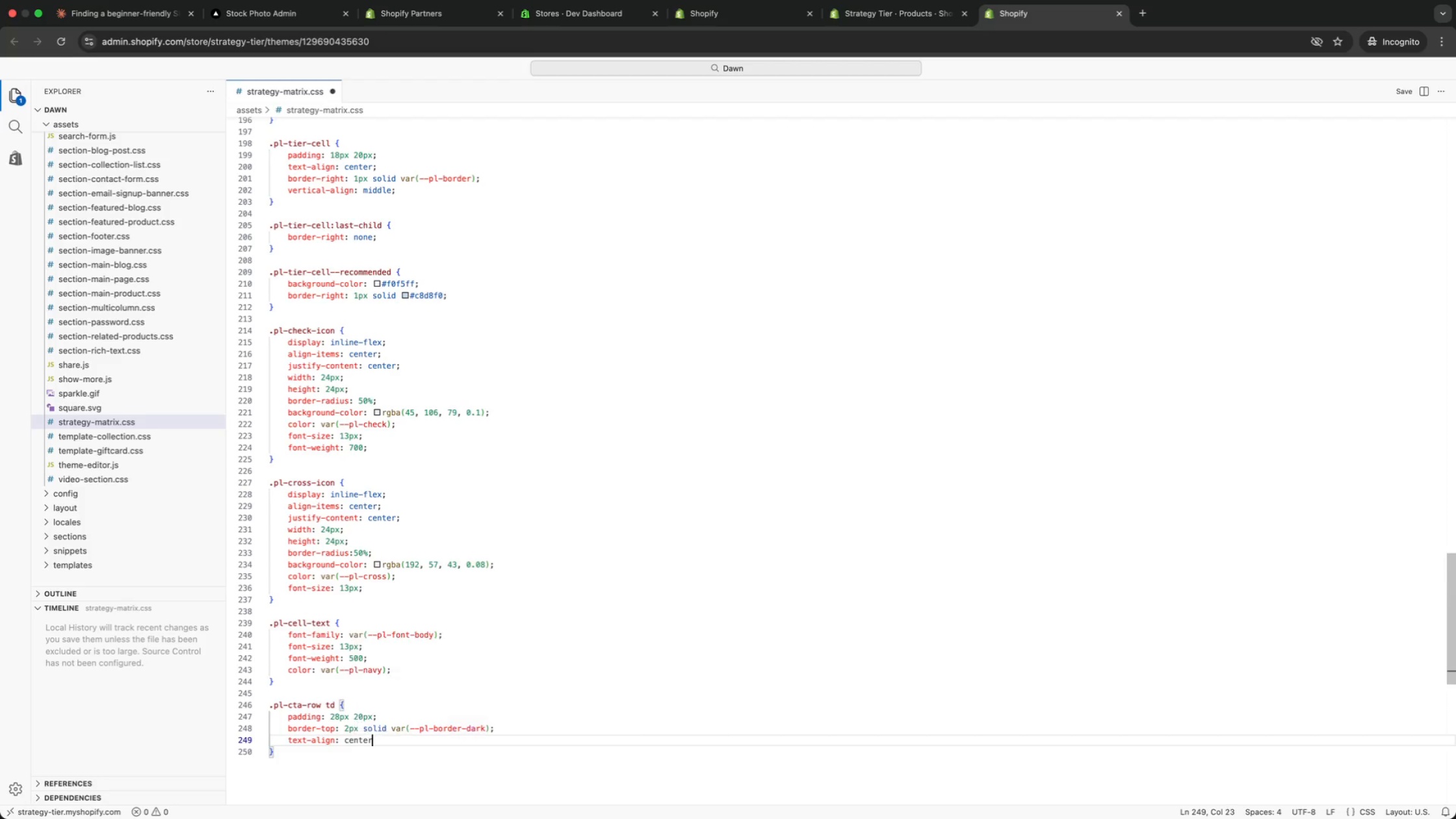 
key(Enter)
 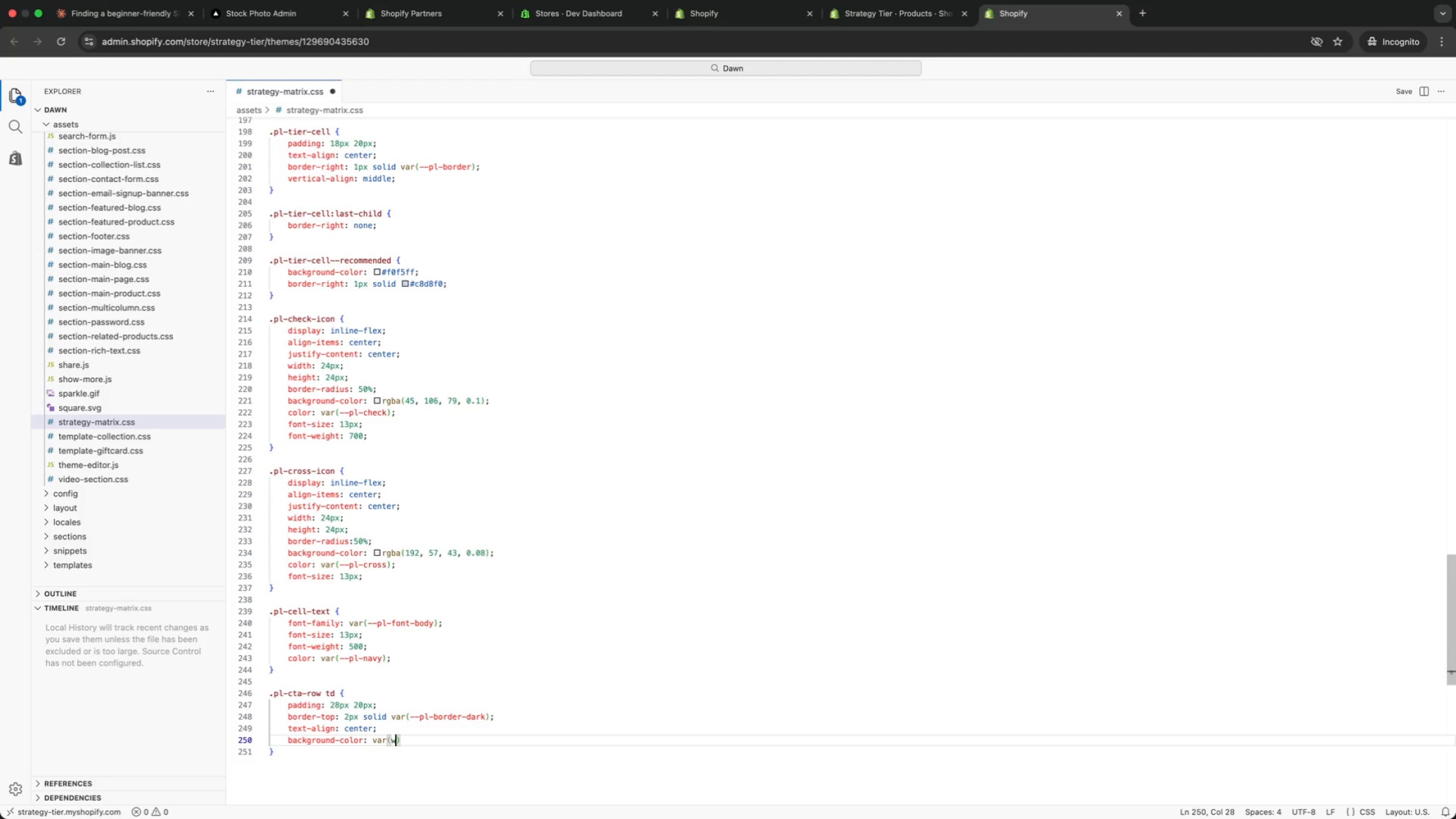 
type(: var(whte)
 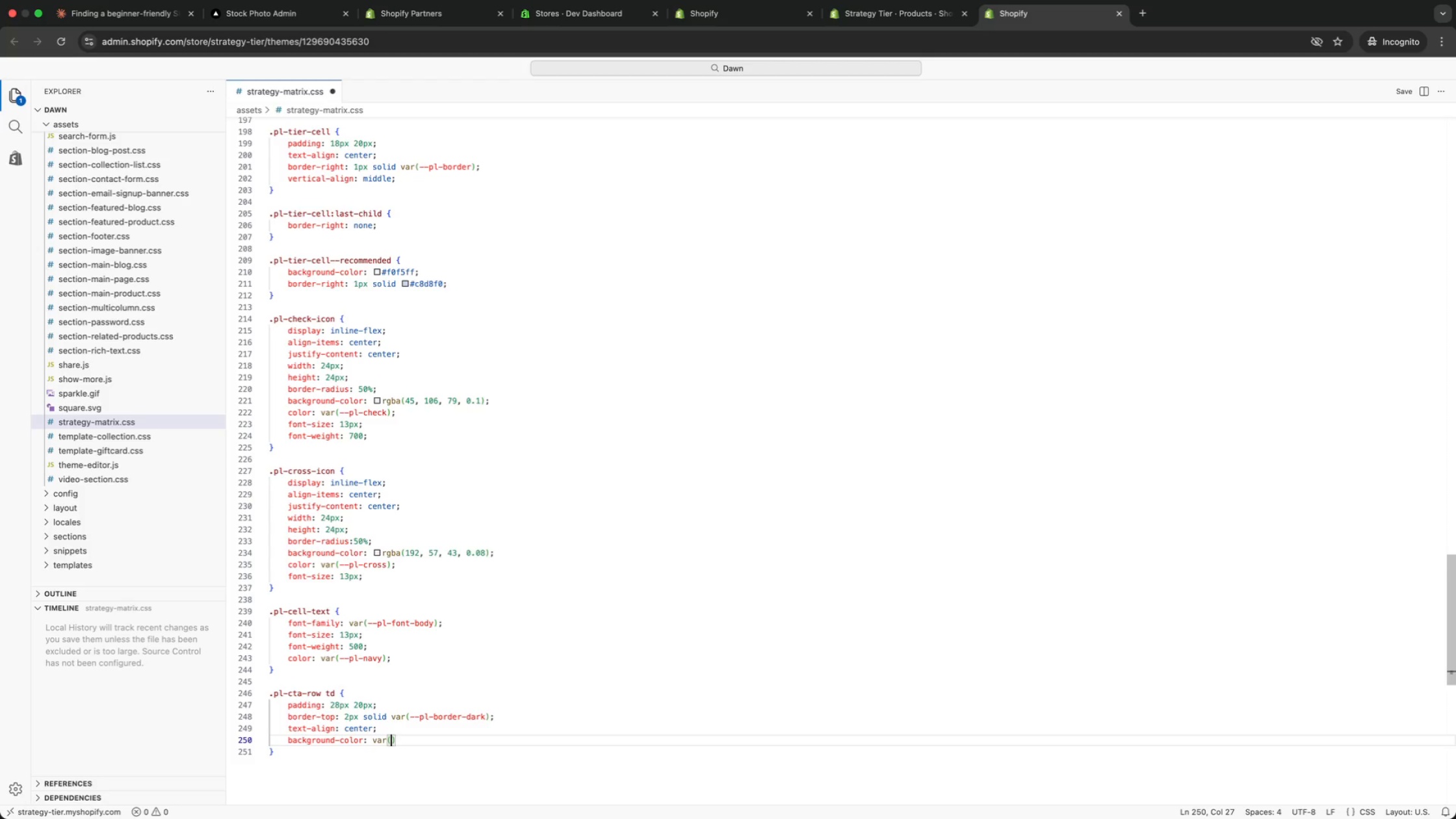 
key(Enter)
 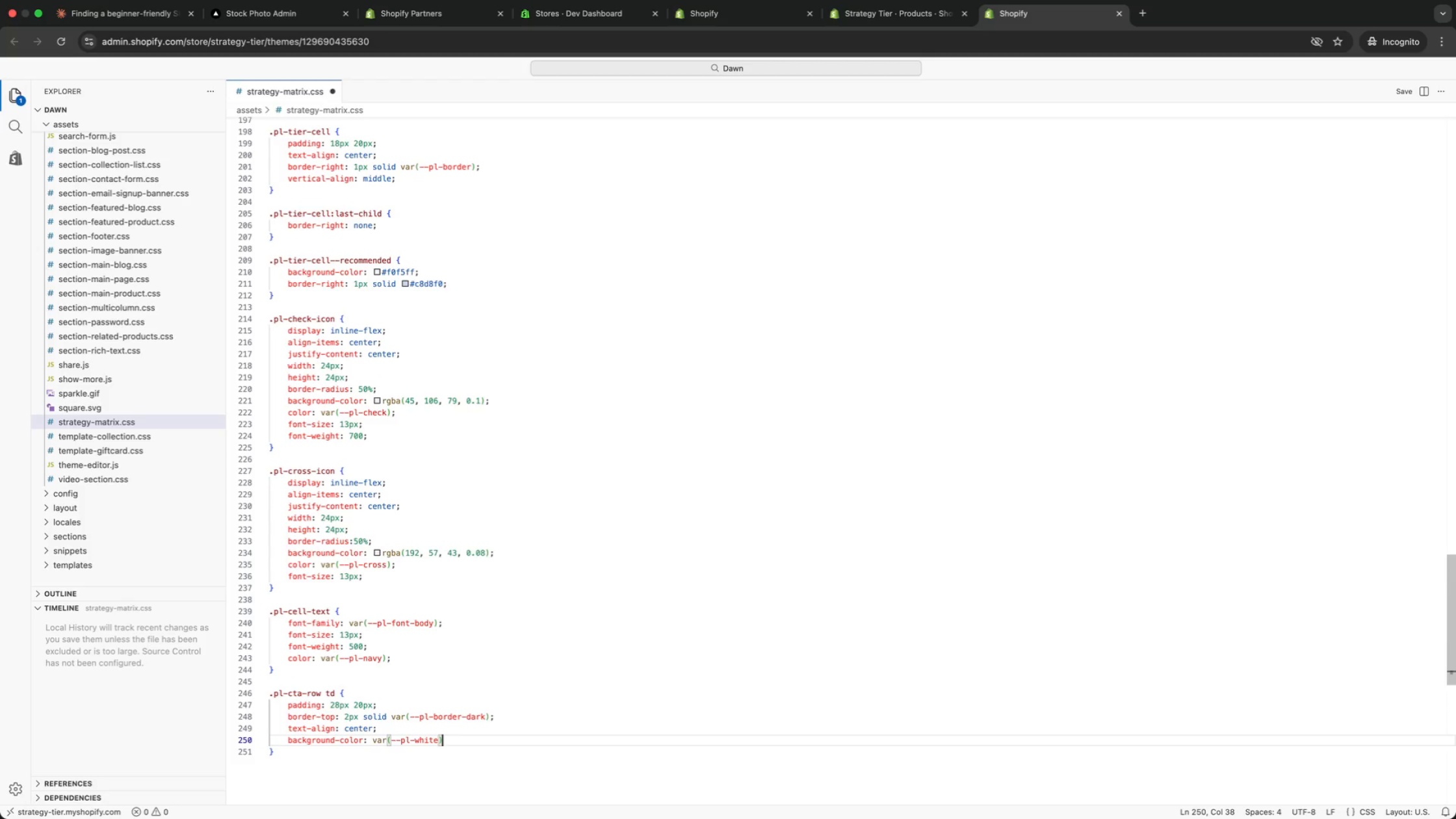 
key(ArrowRight)
 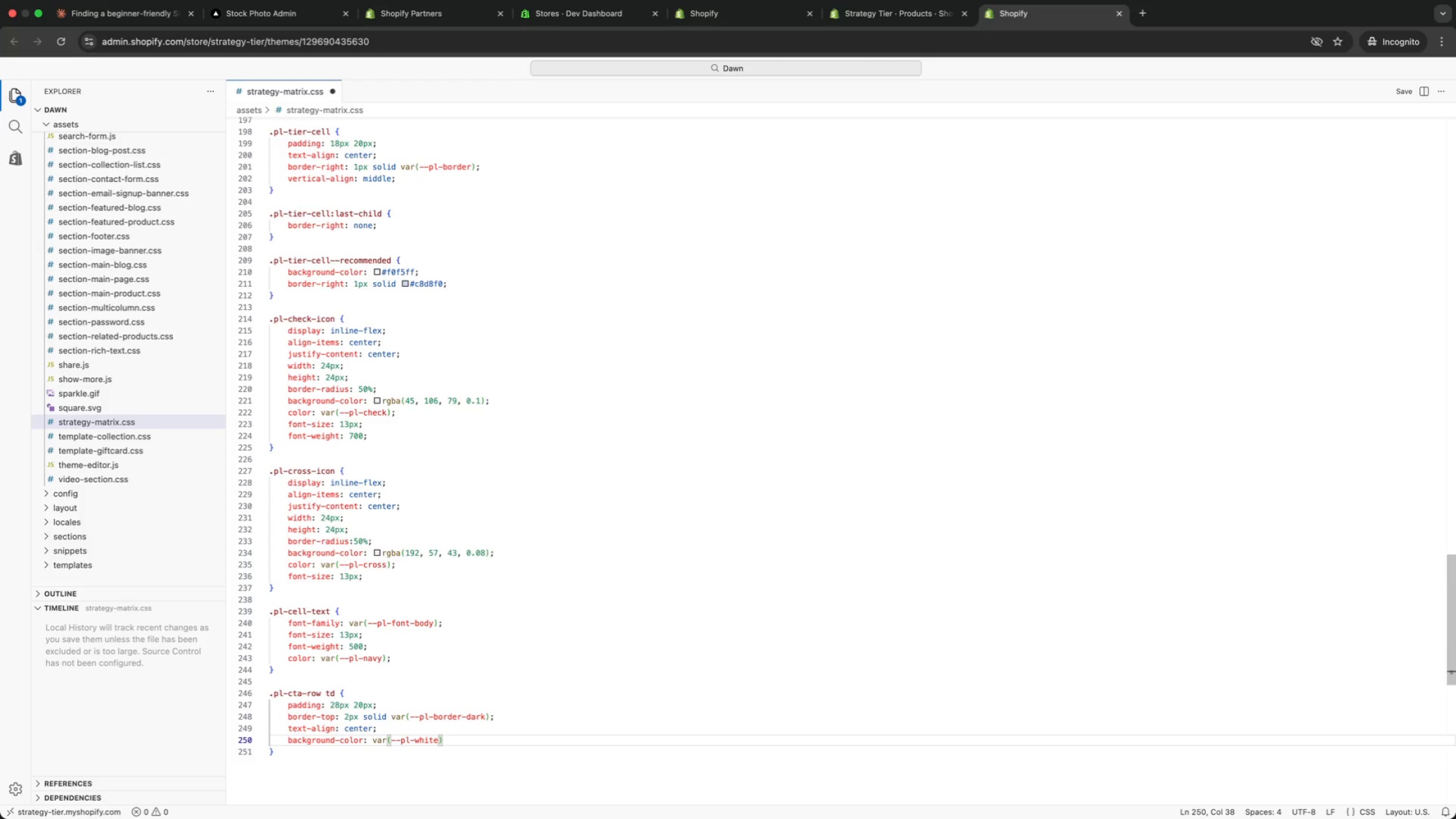 
key(Semicolon)
 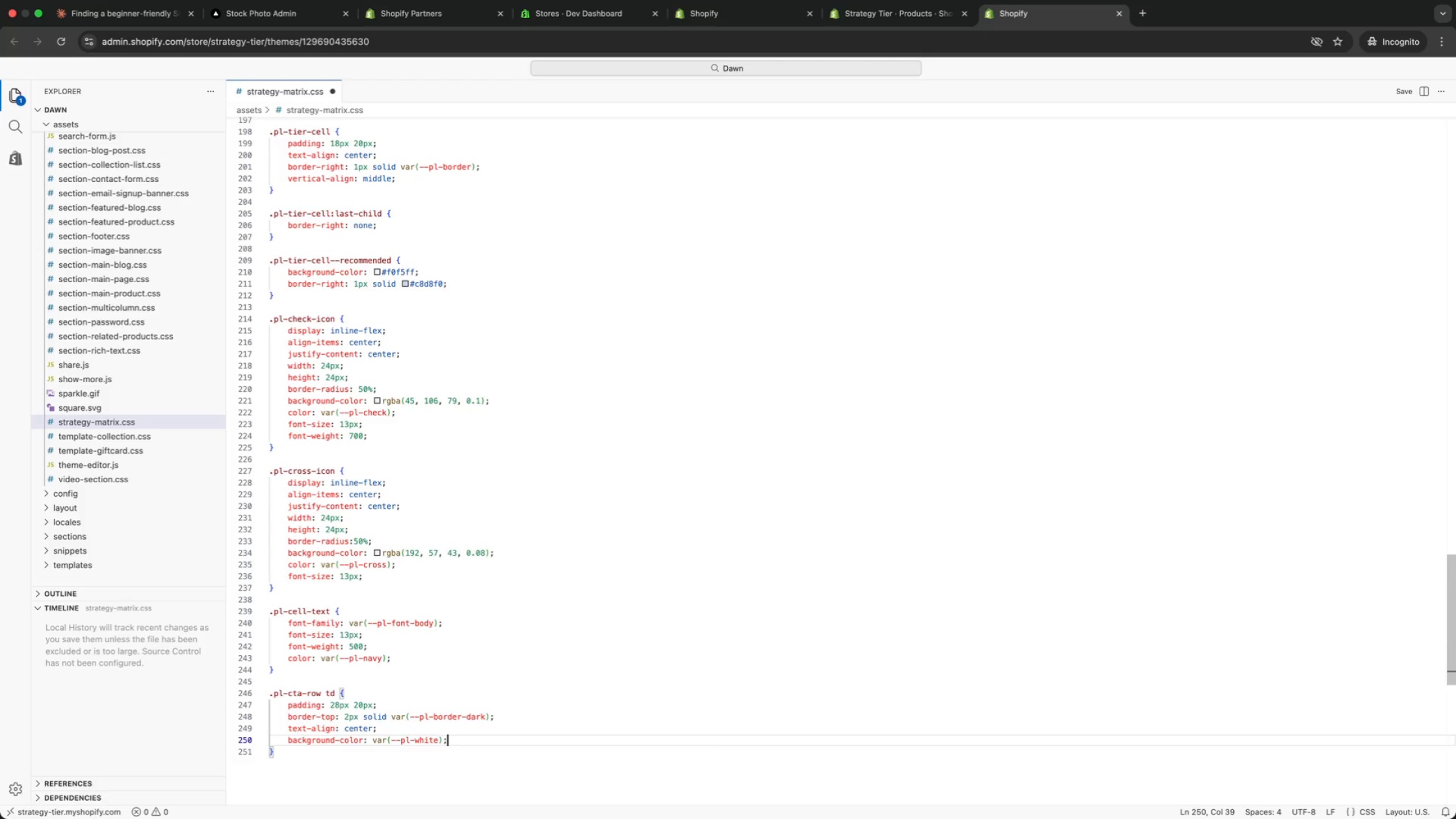 
key(ArrowDown)
 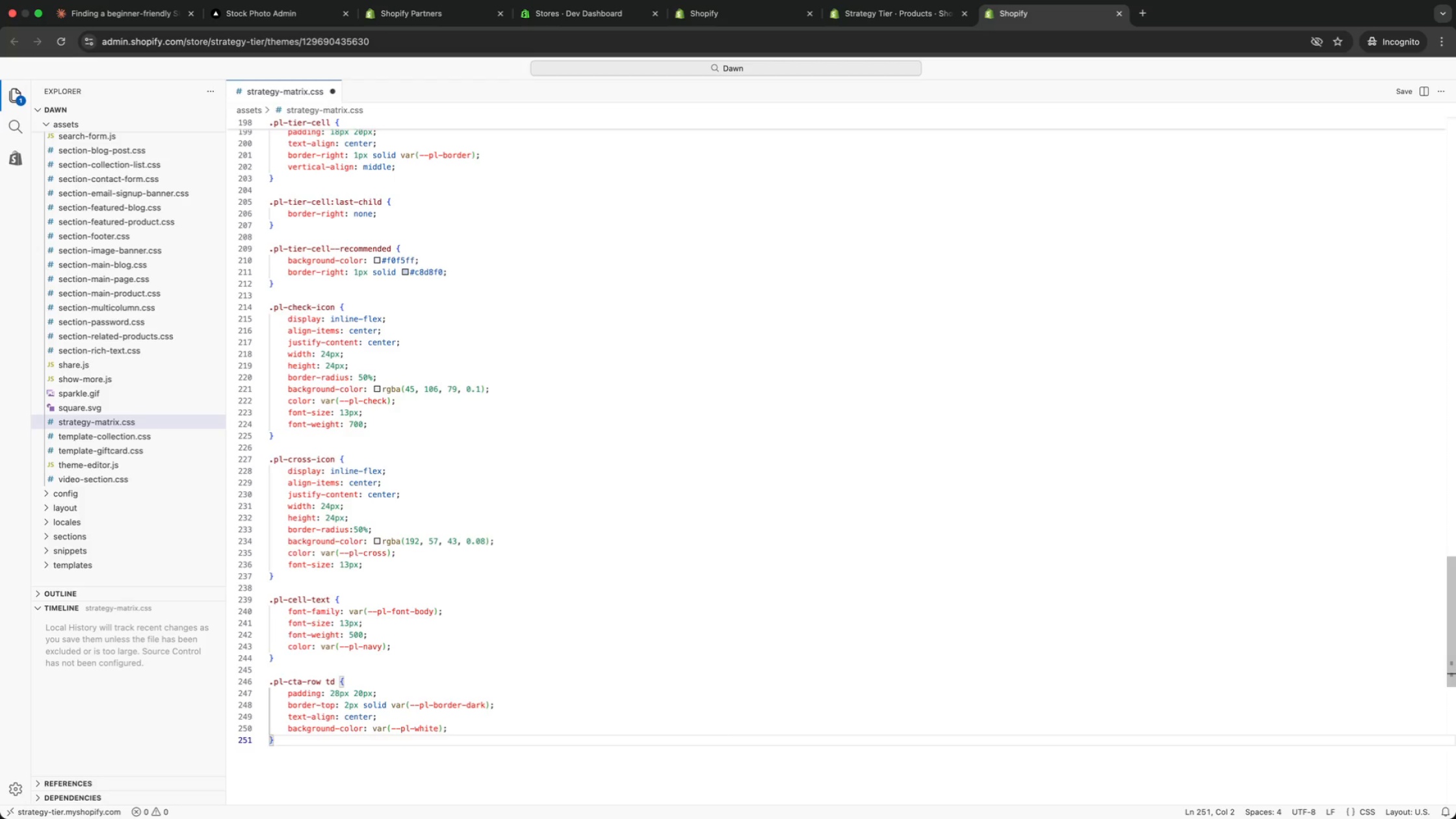 
key(Enter)
 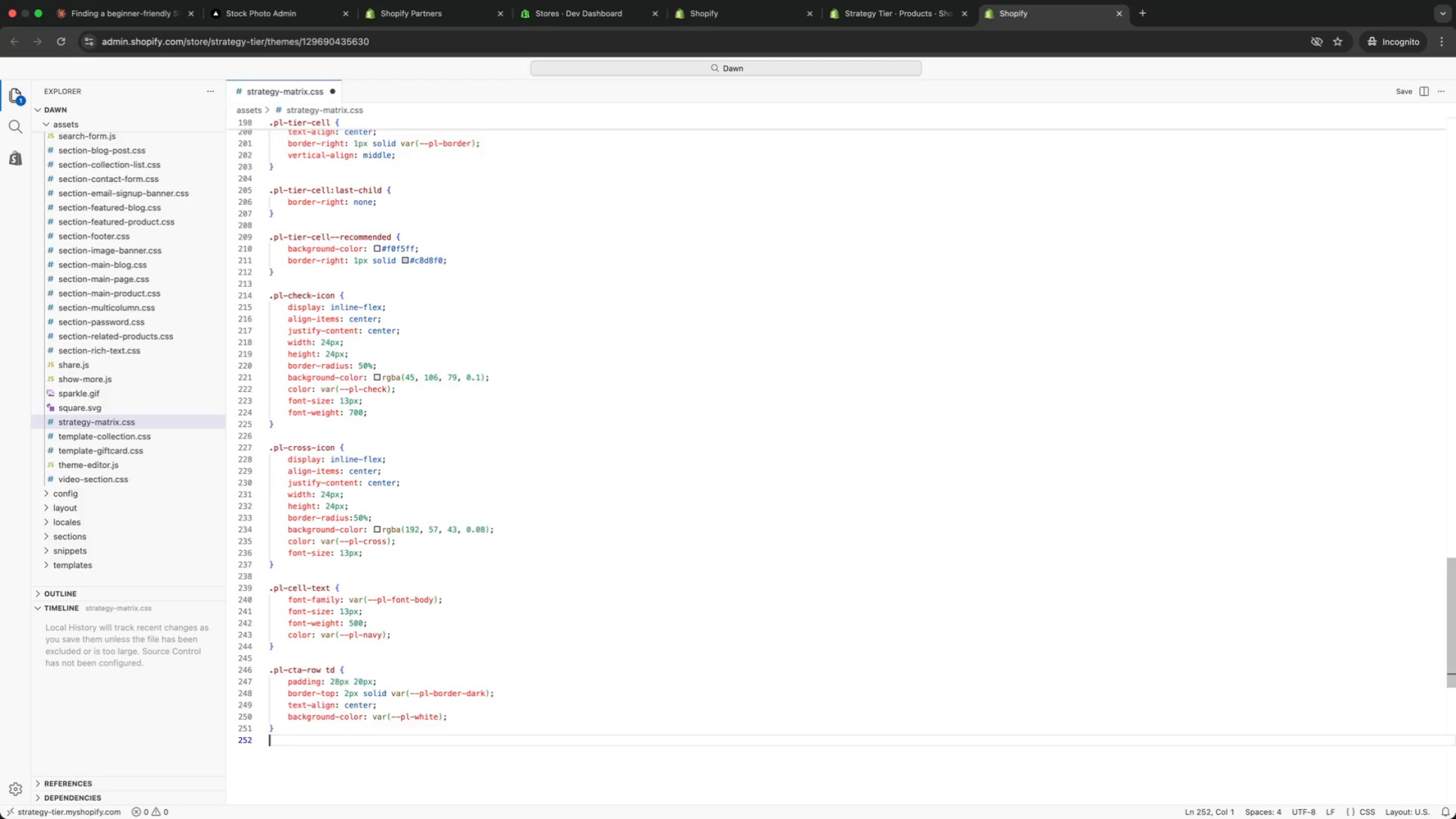 
key(Enter)
 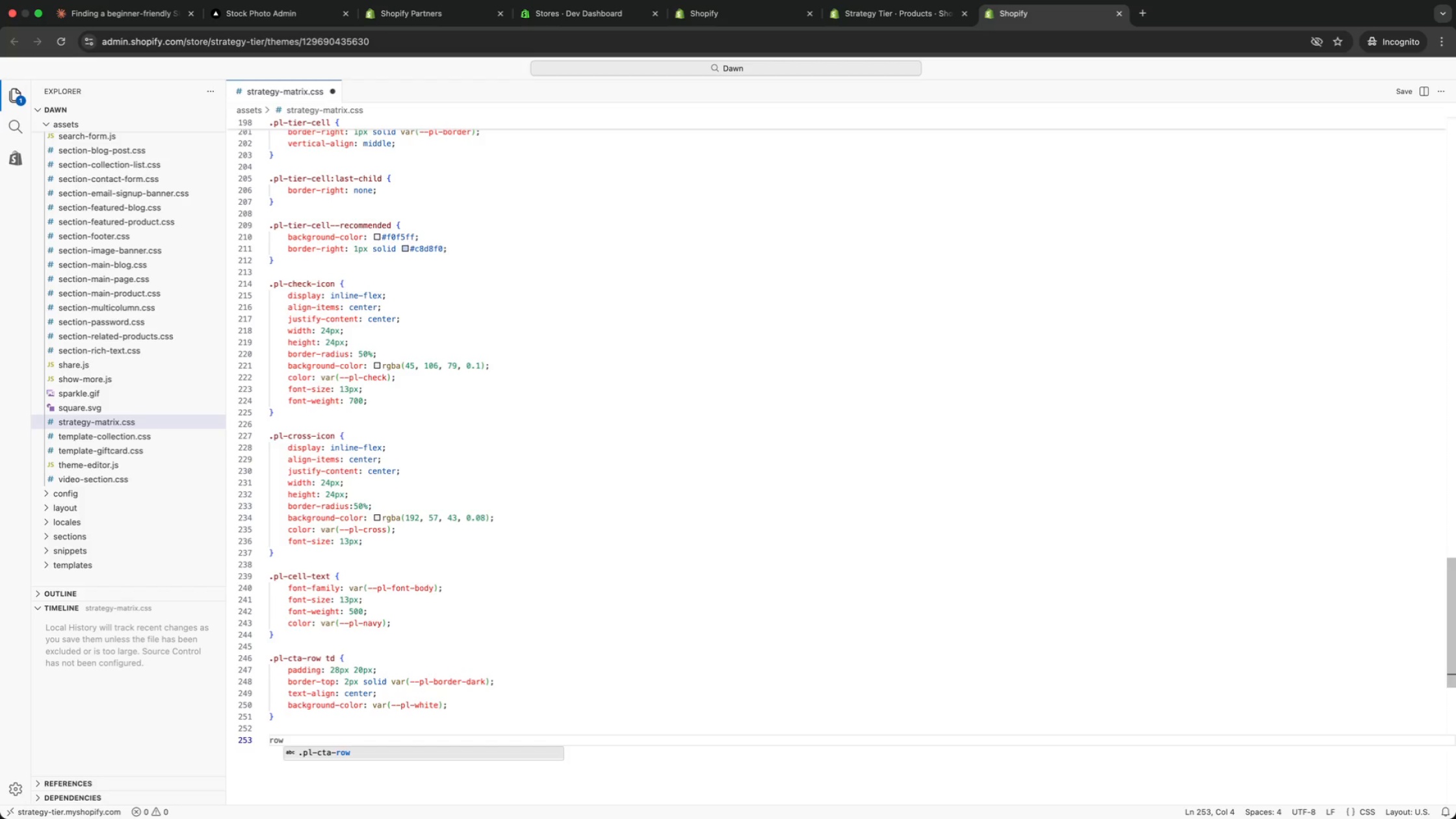 
type(row)
 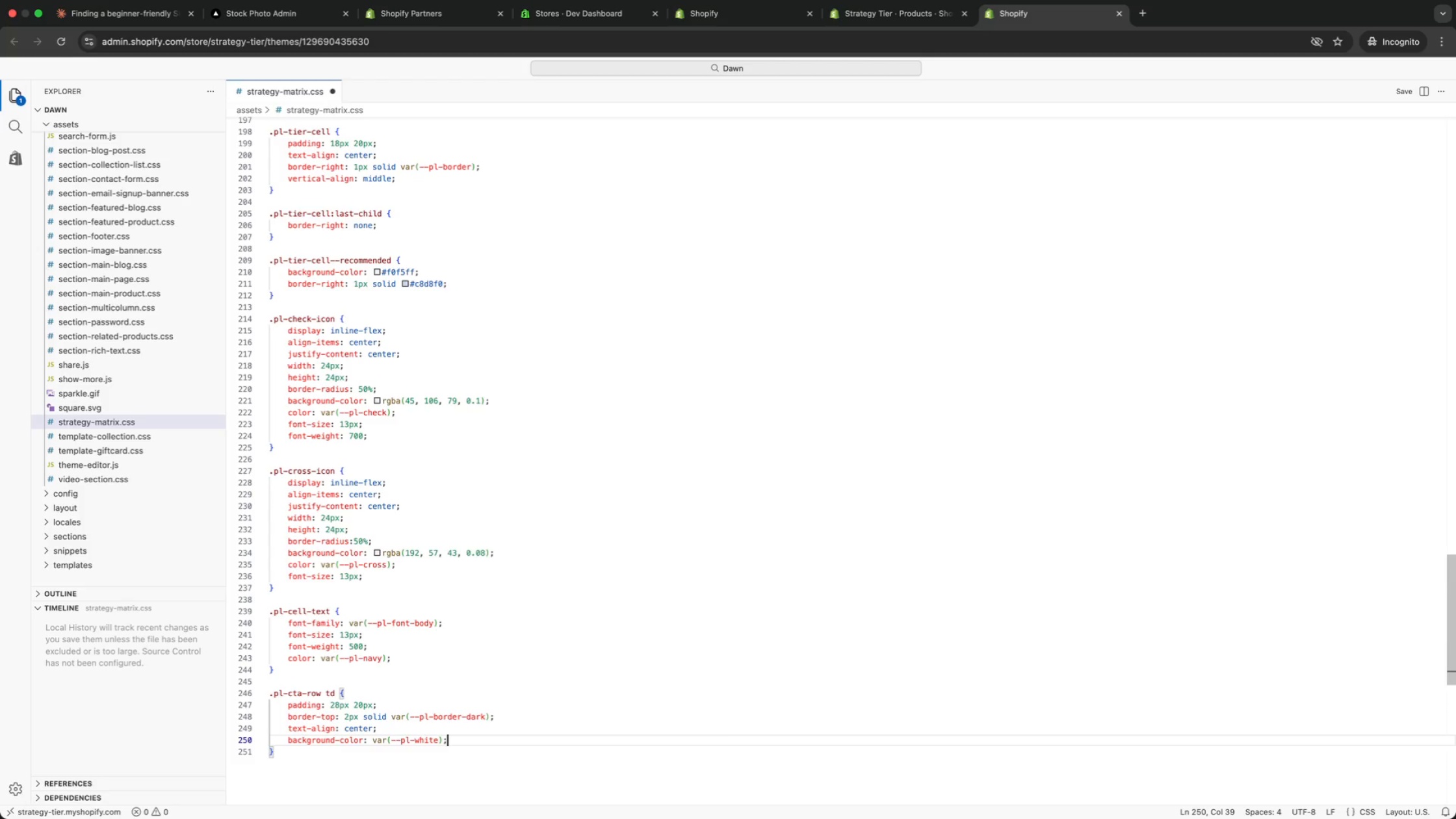 
key(Enter)
 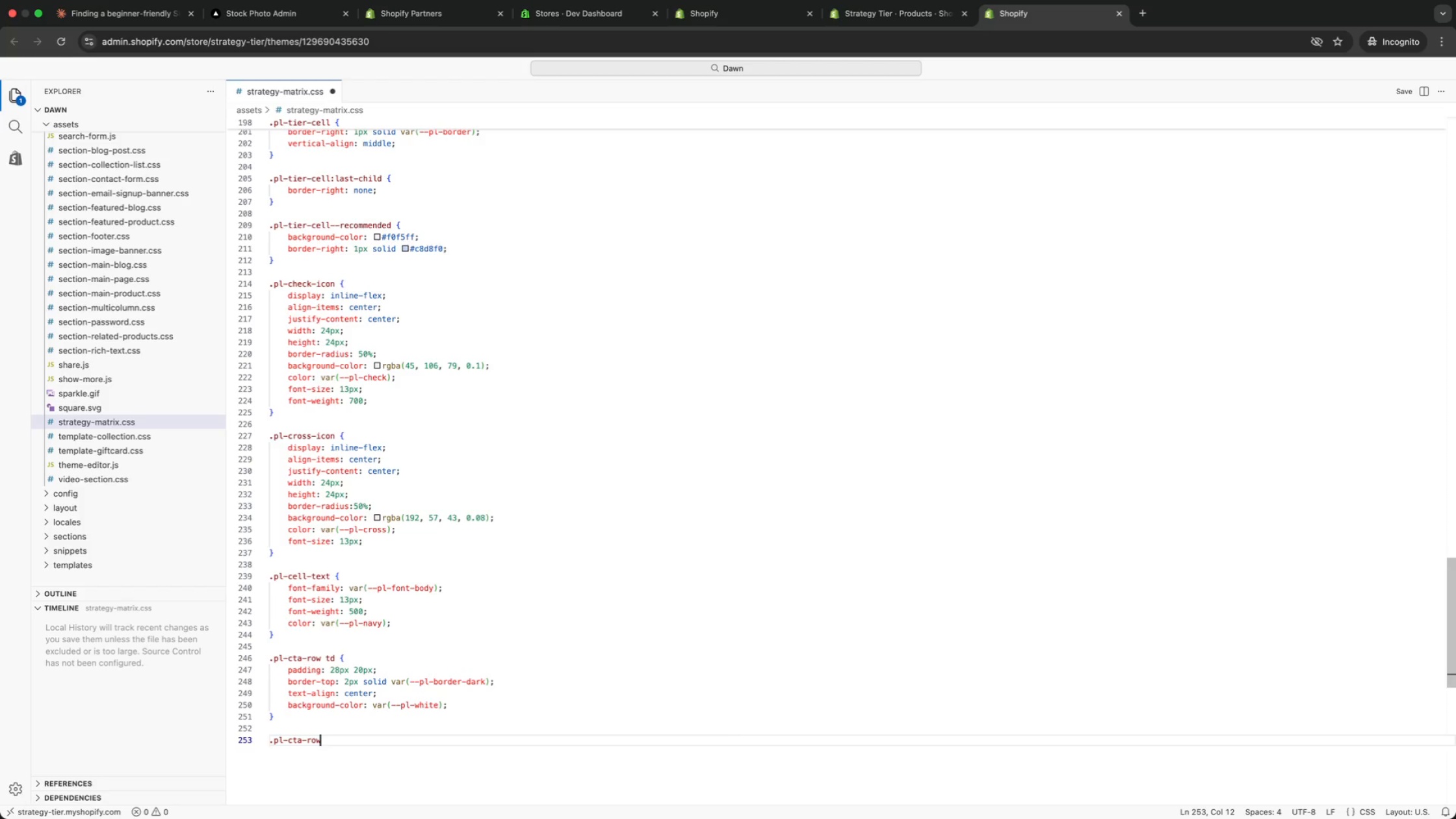 
type( td:first-child {)
 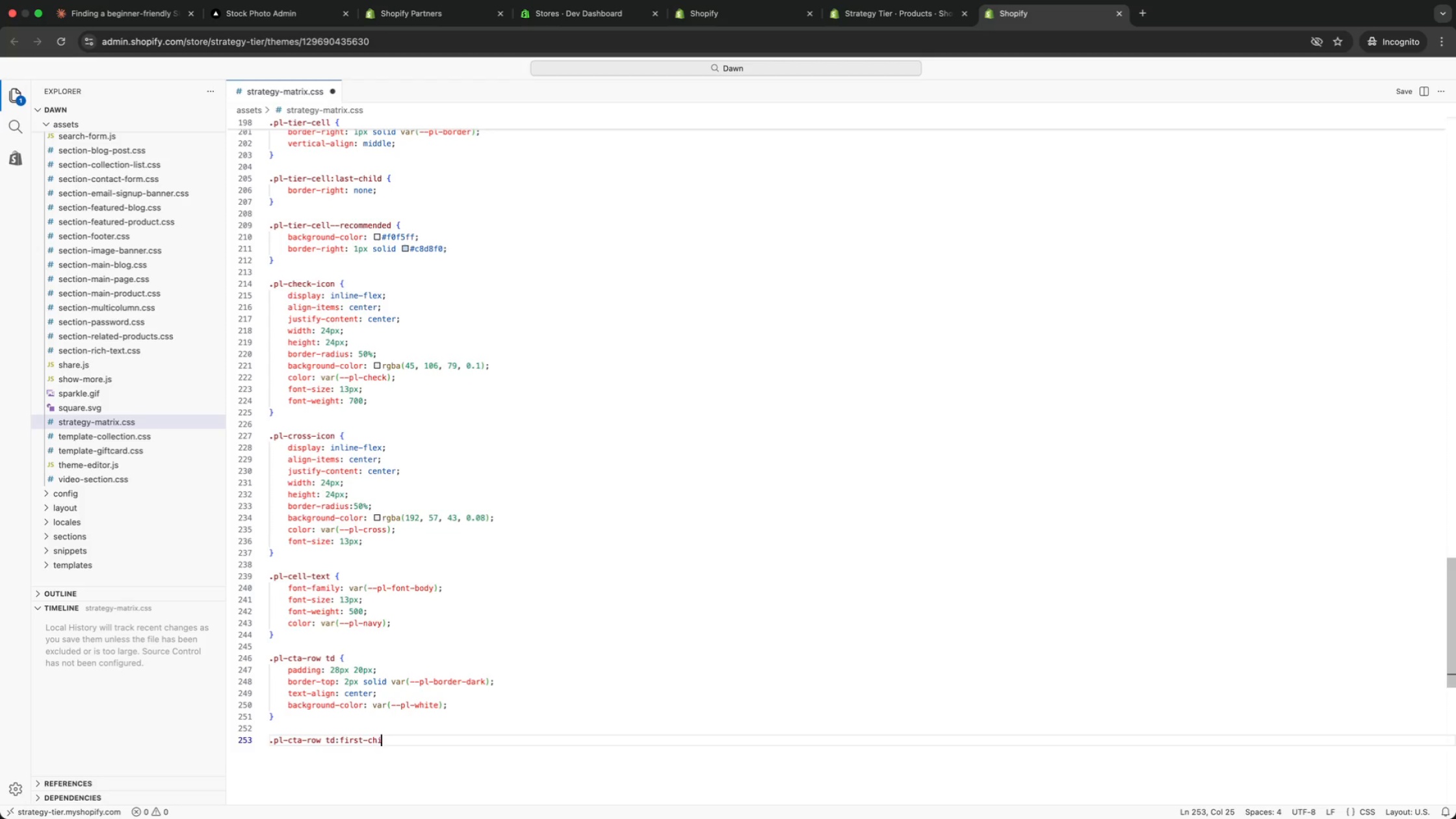 
 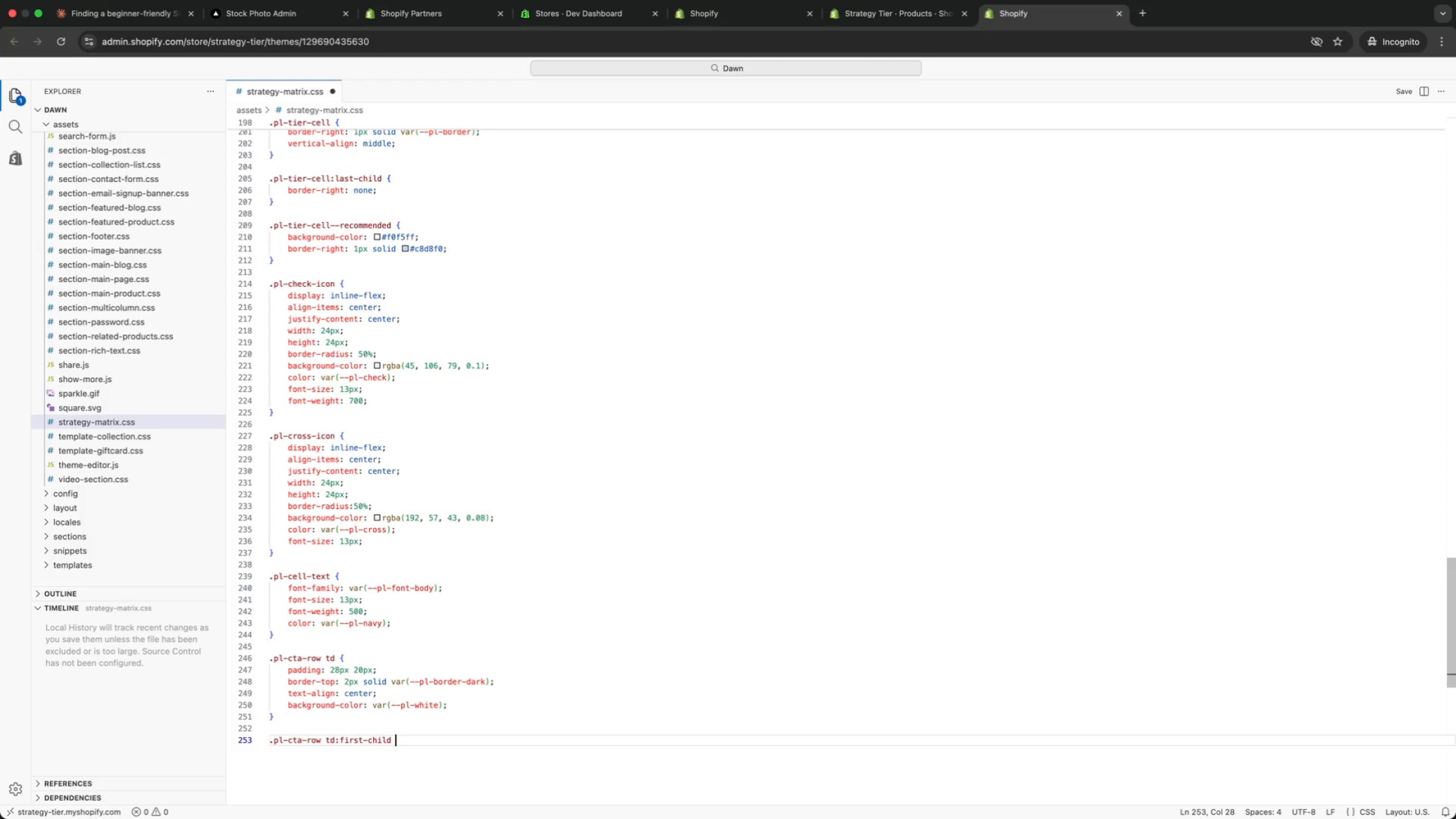 
key(Enter)
 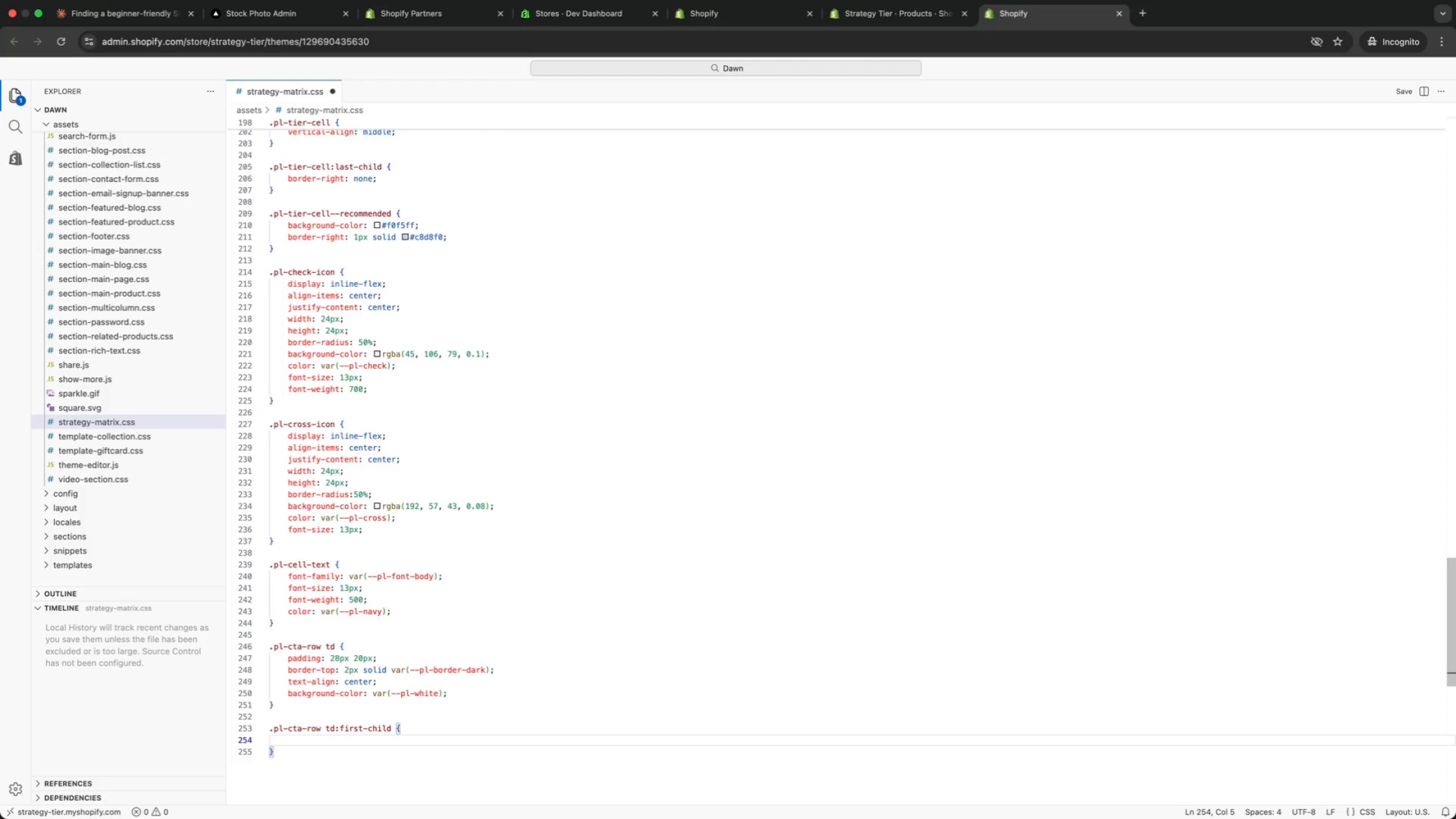 
type(bord)
 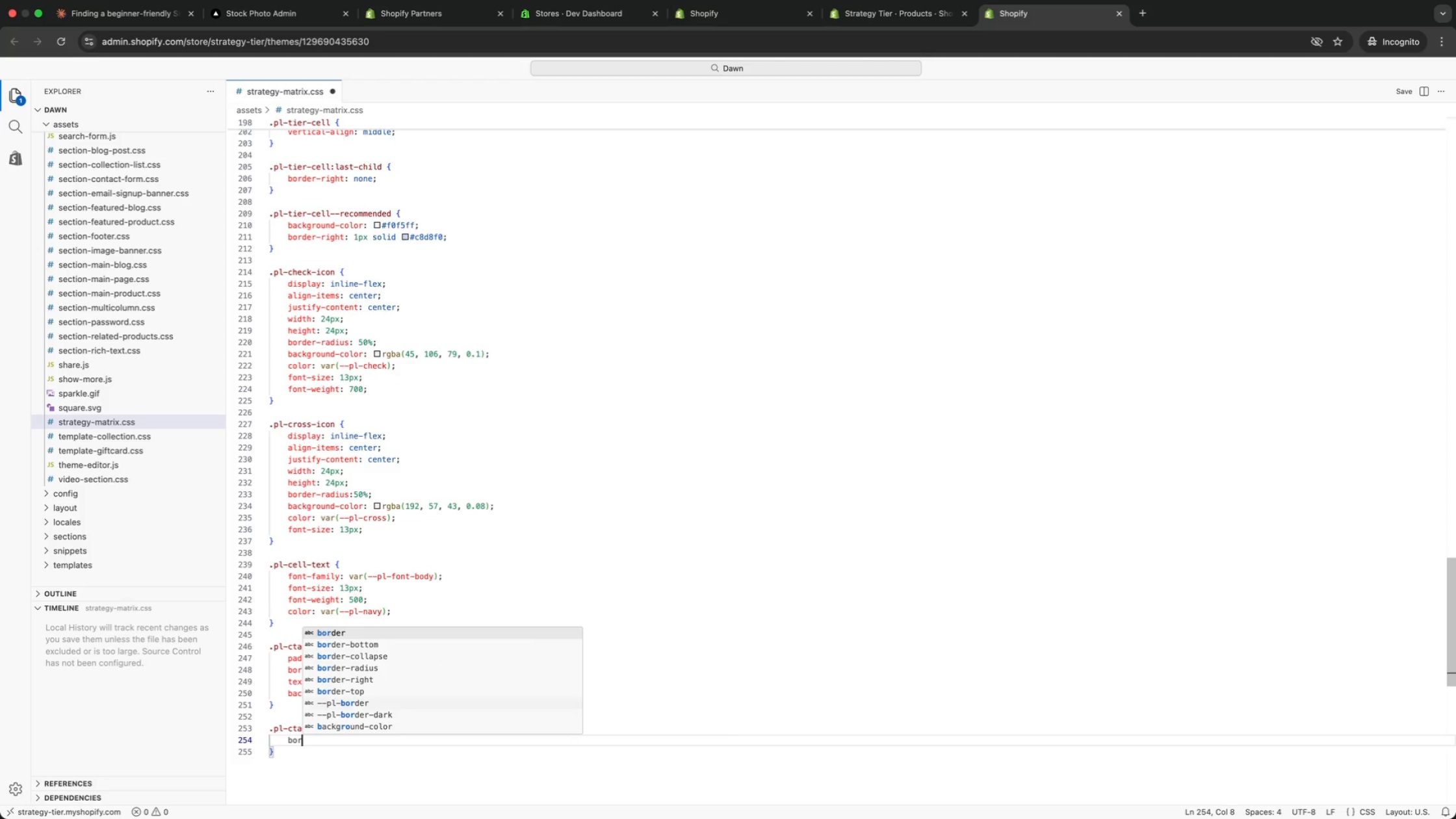 
key(ArrowDown)
 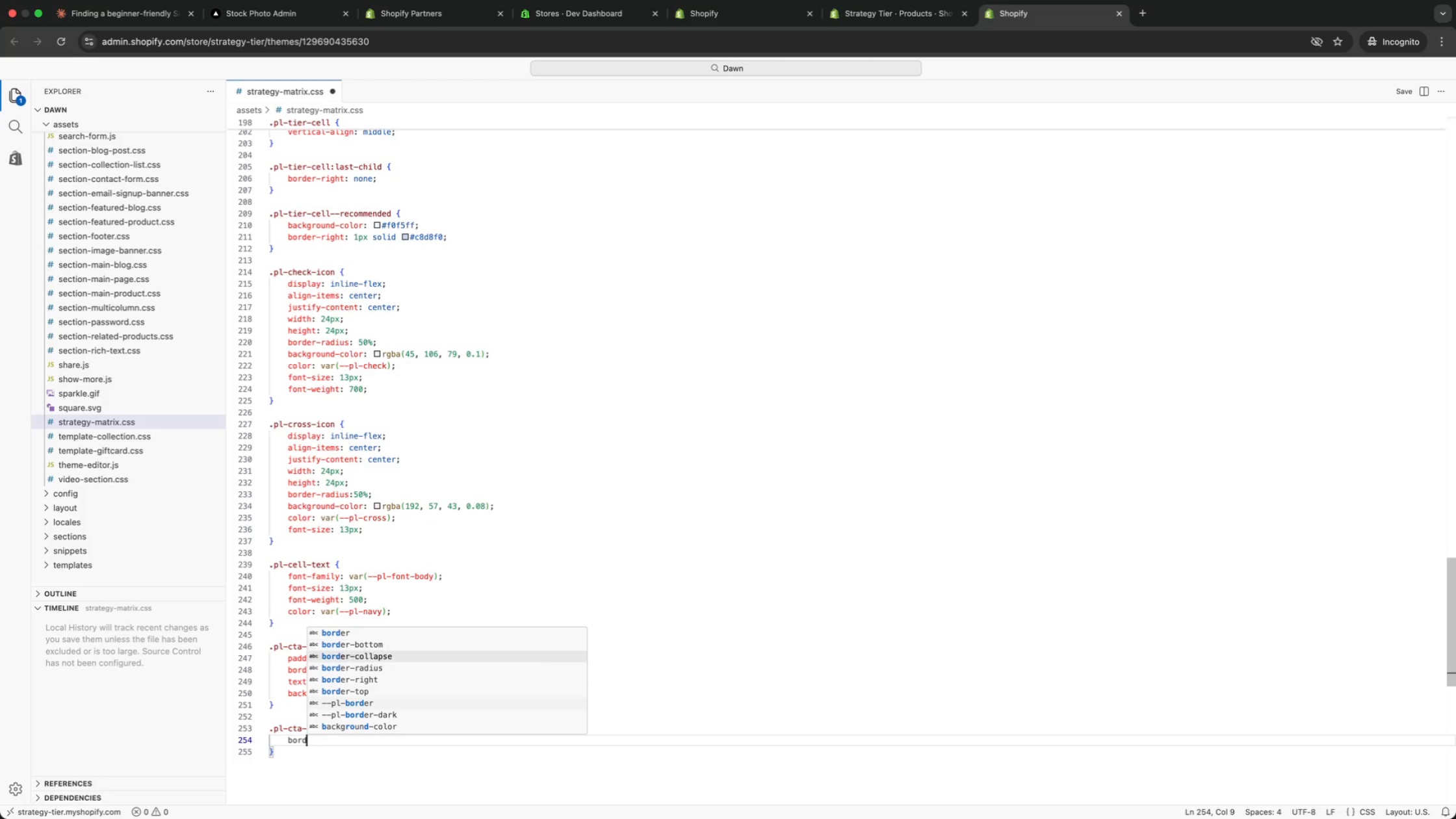 
key(ArrowDown)
 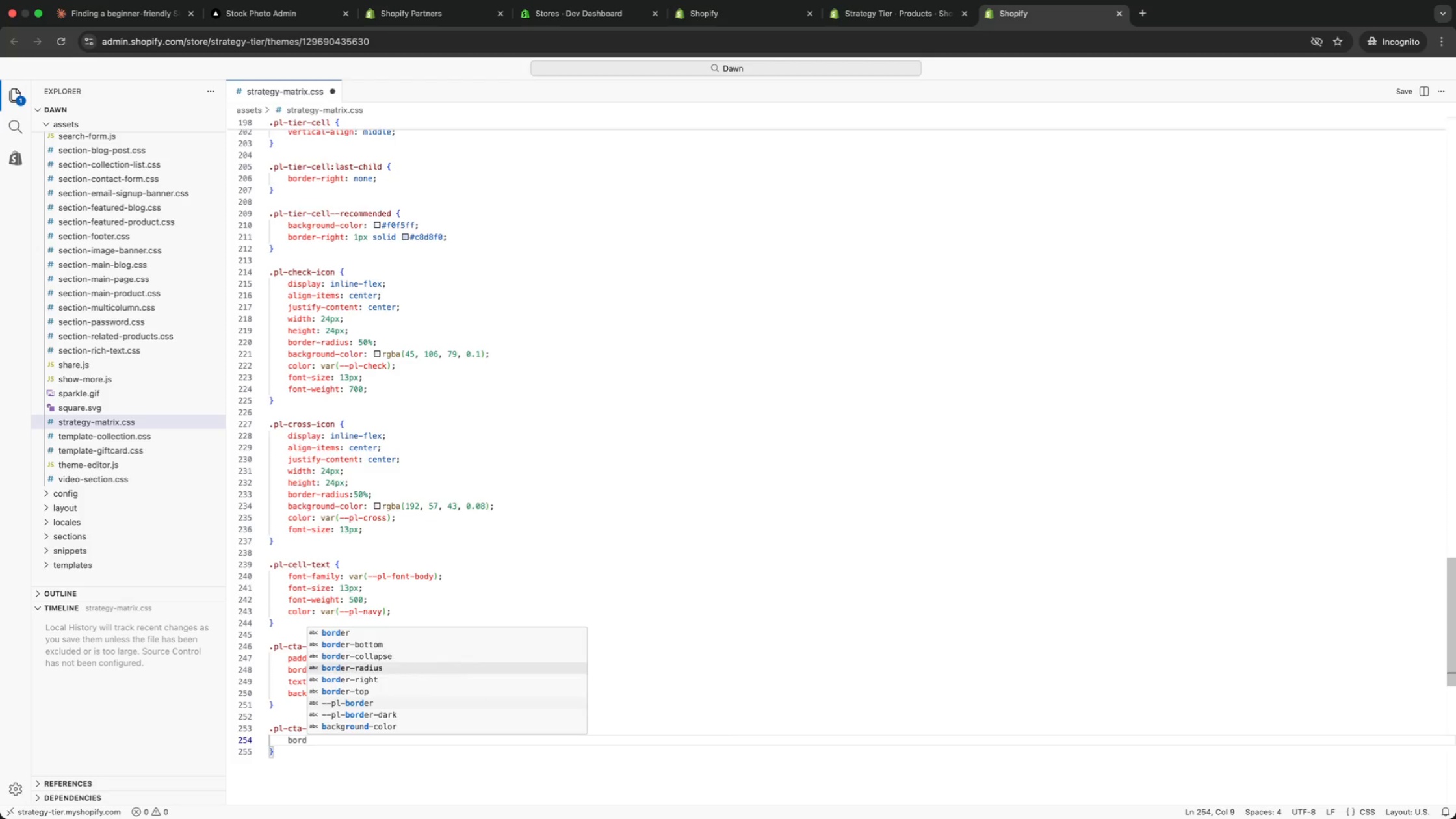 
key(ArrowDown)
 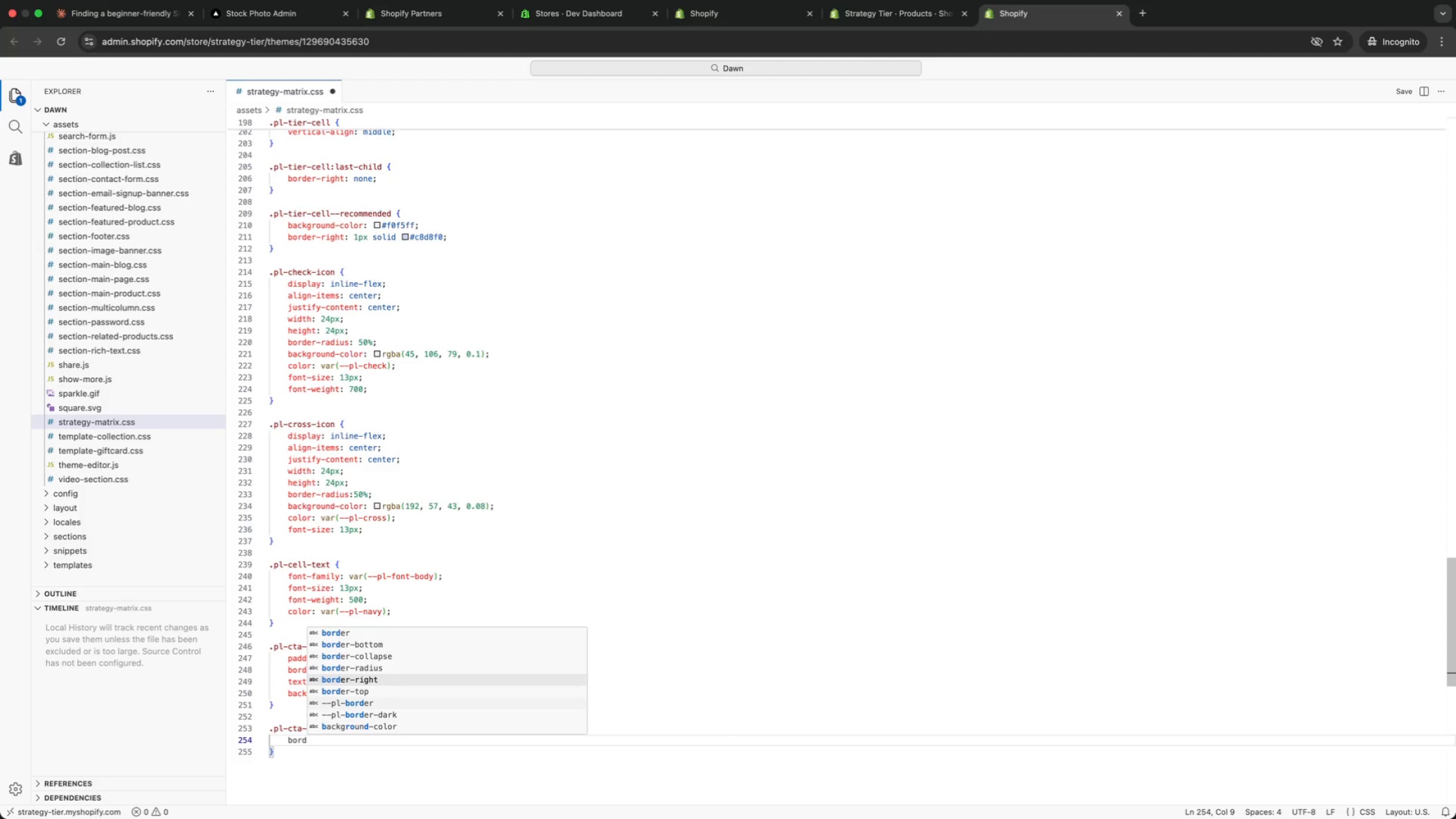 
key(ArrowDown)
 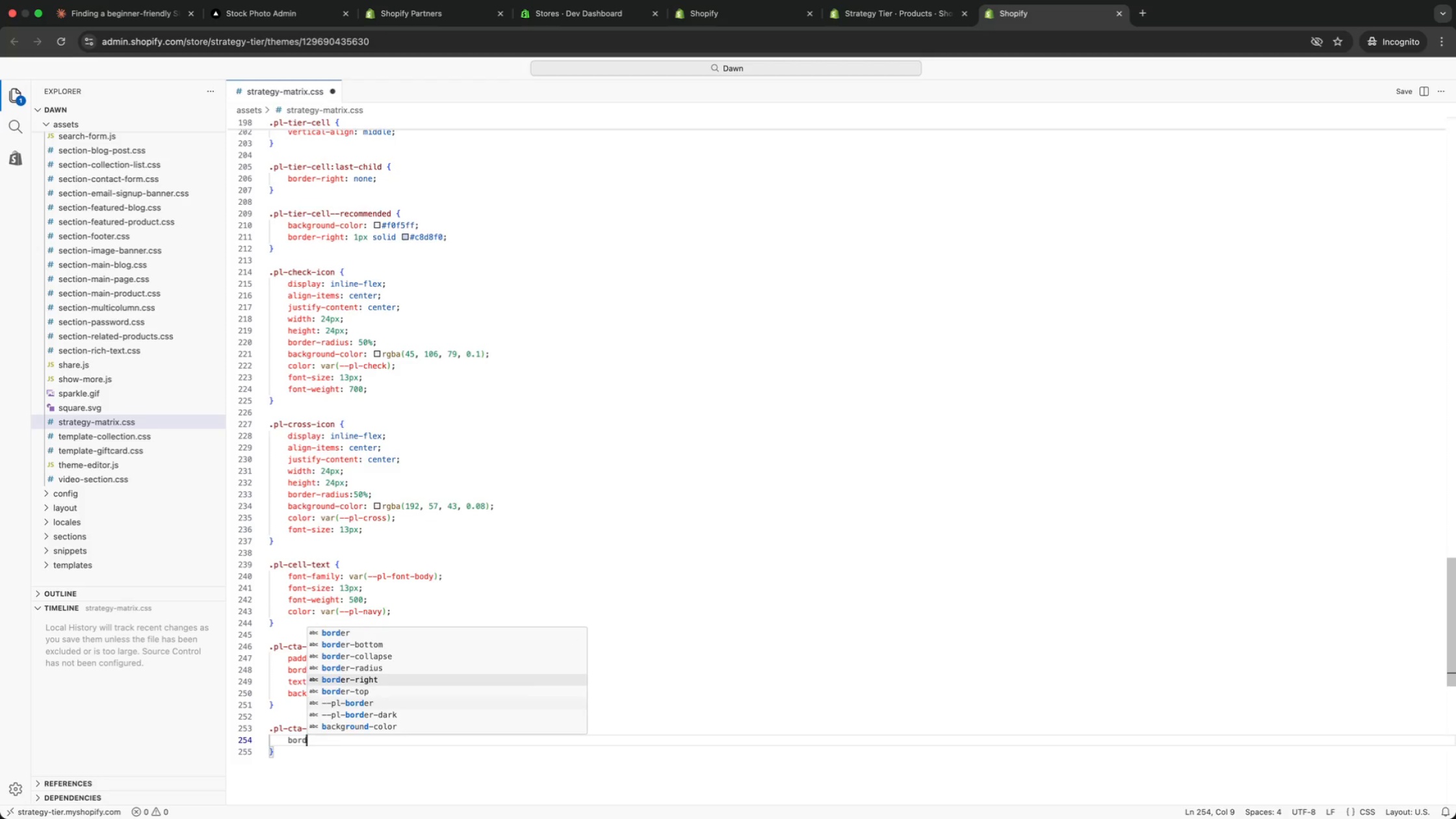 
key(Enter)
 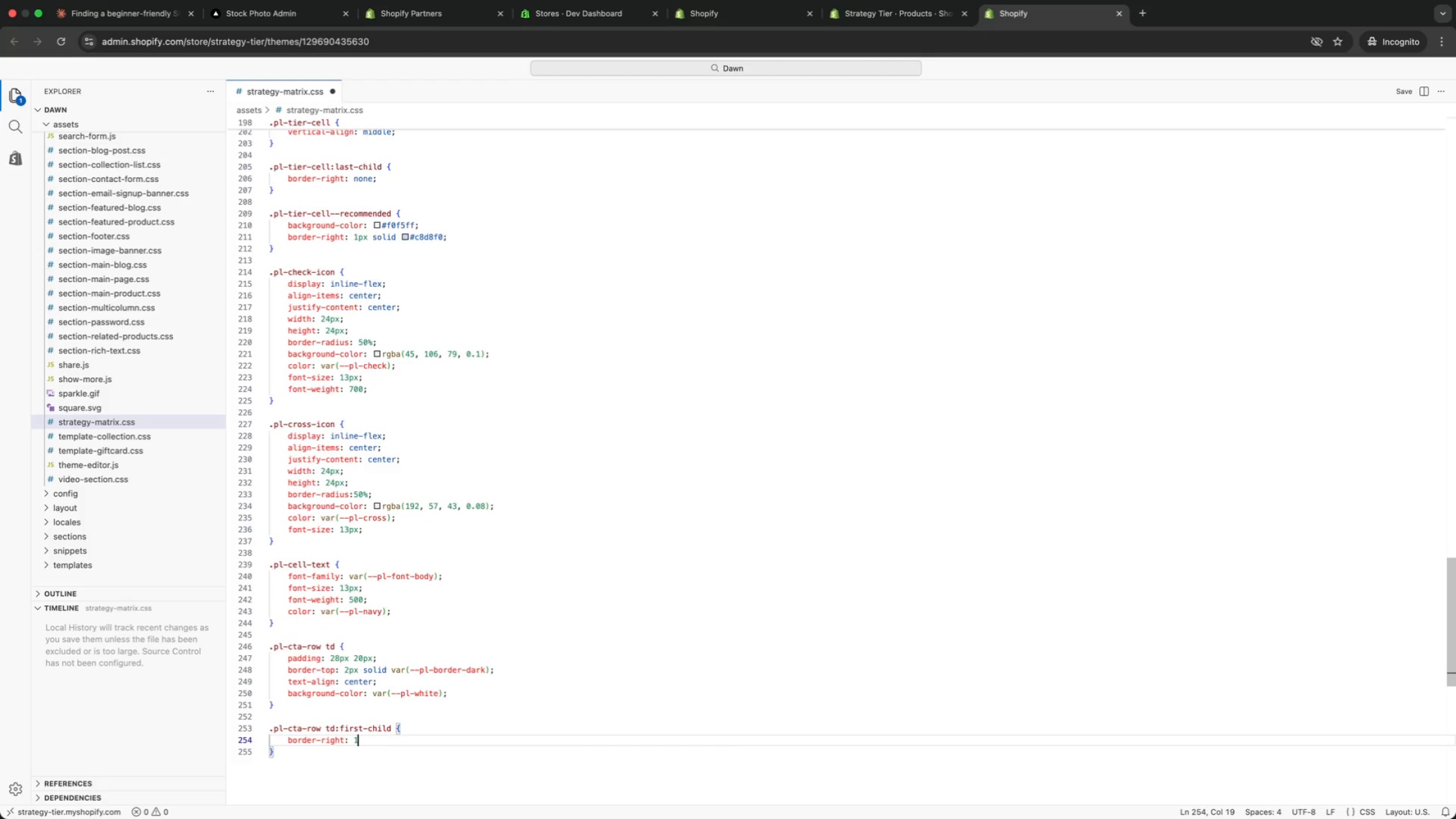 
type(: 1px solid var()
 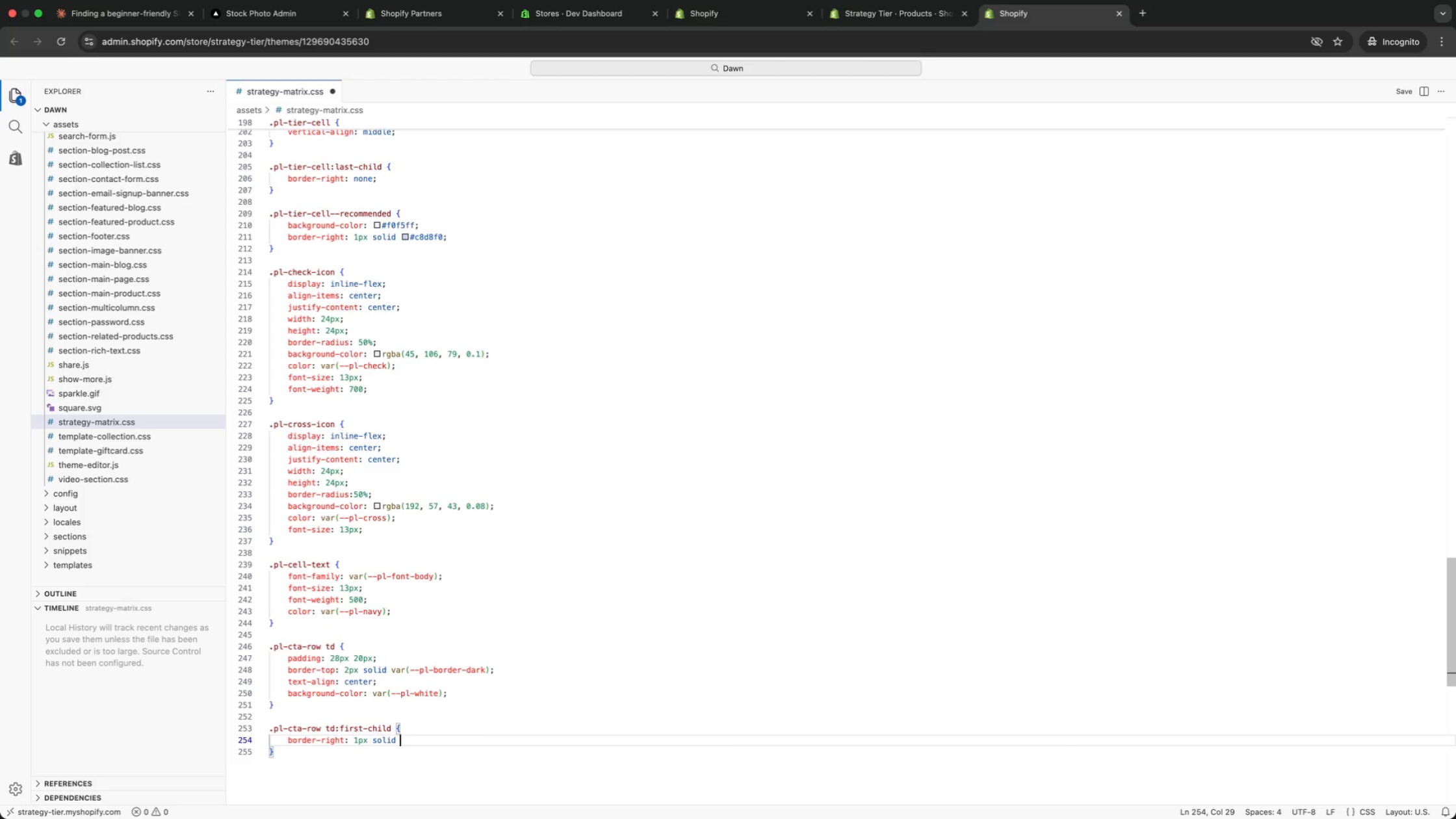 
type(border)
 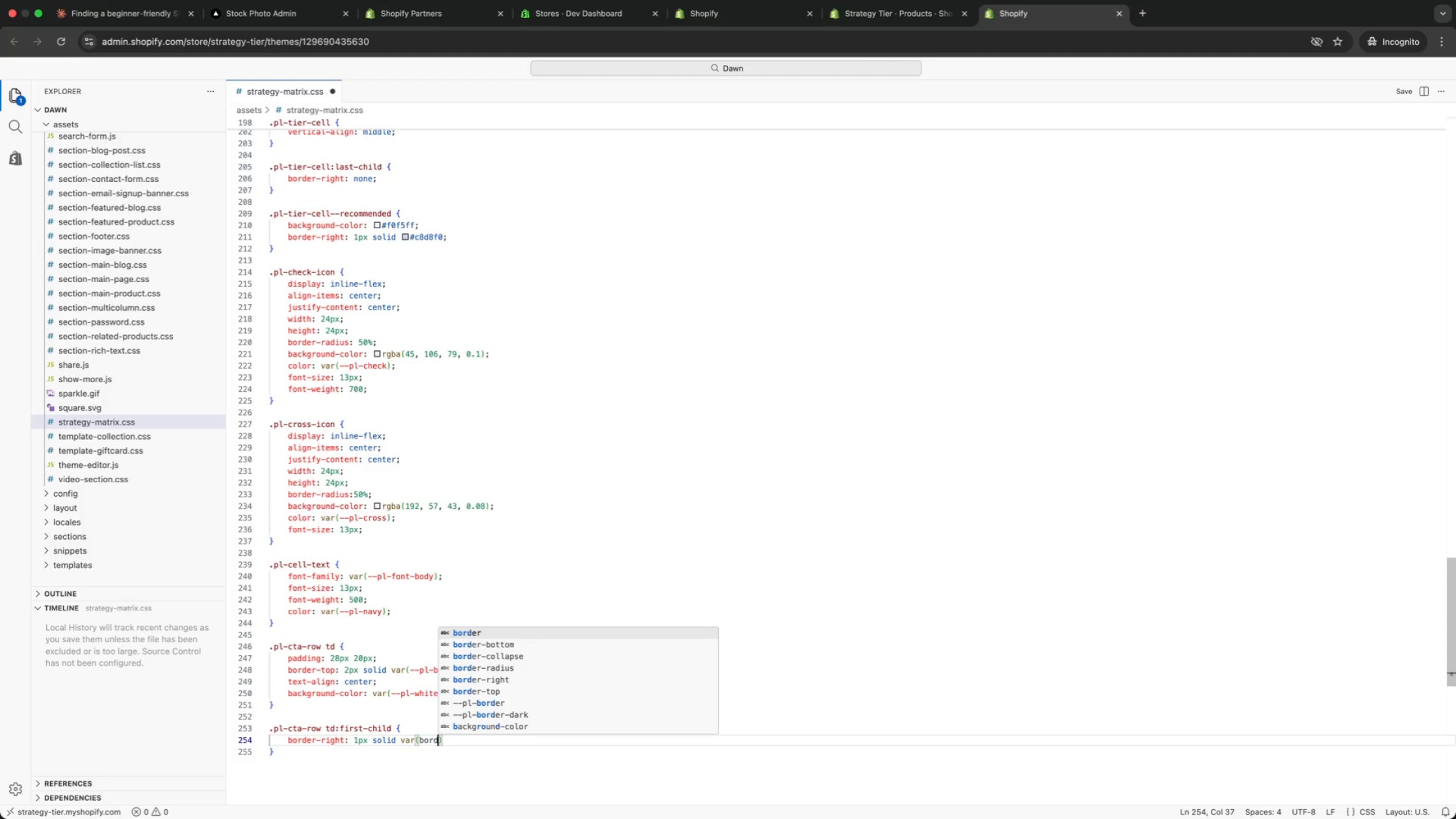 
key(ArrowUp)
 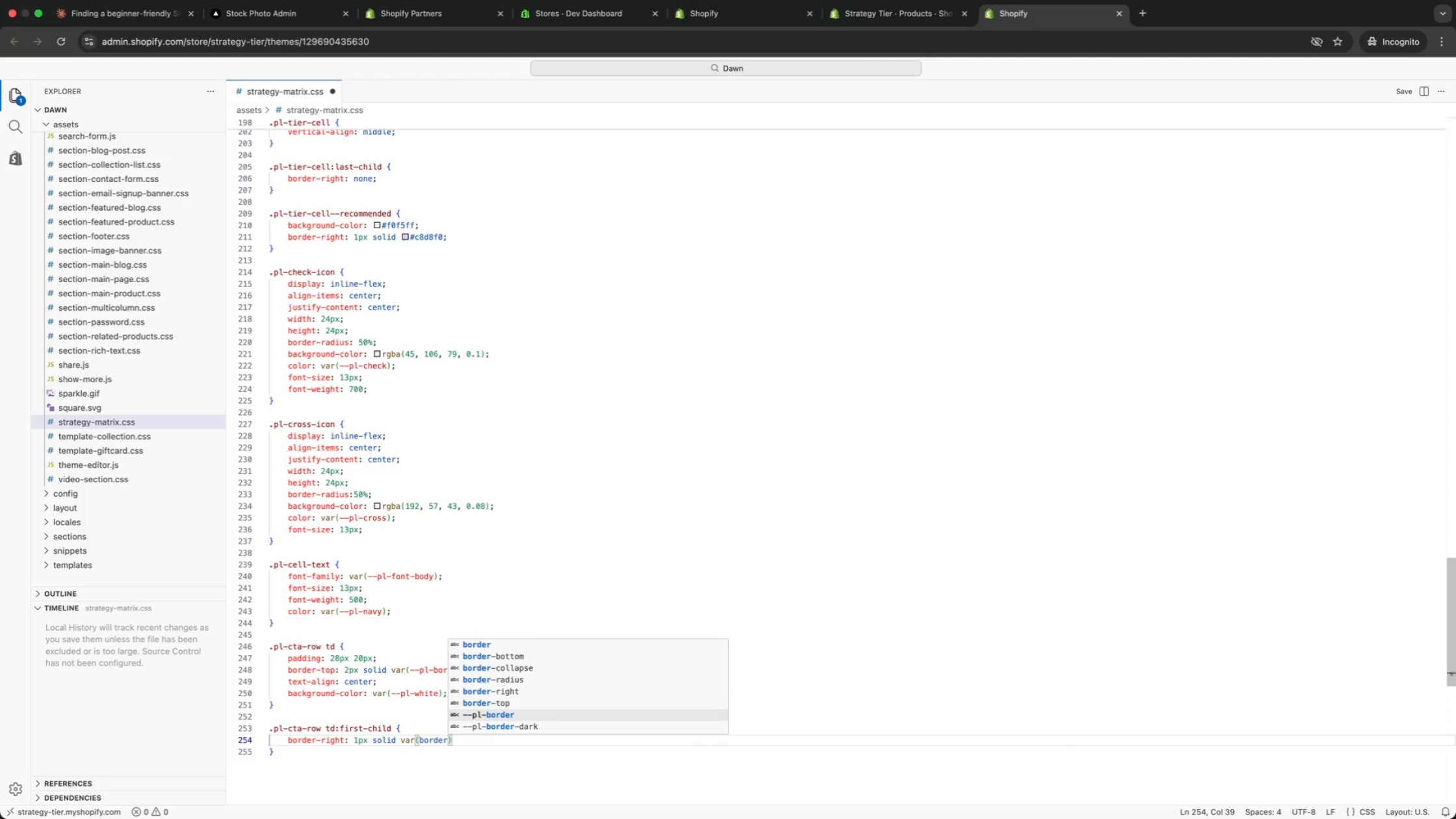 
key(ArrowUp)
 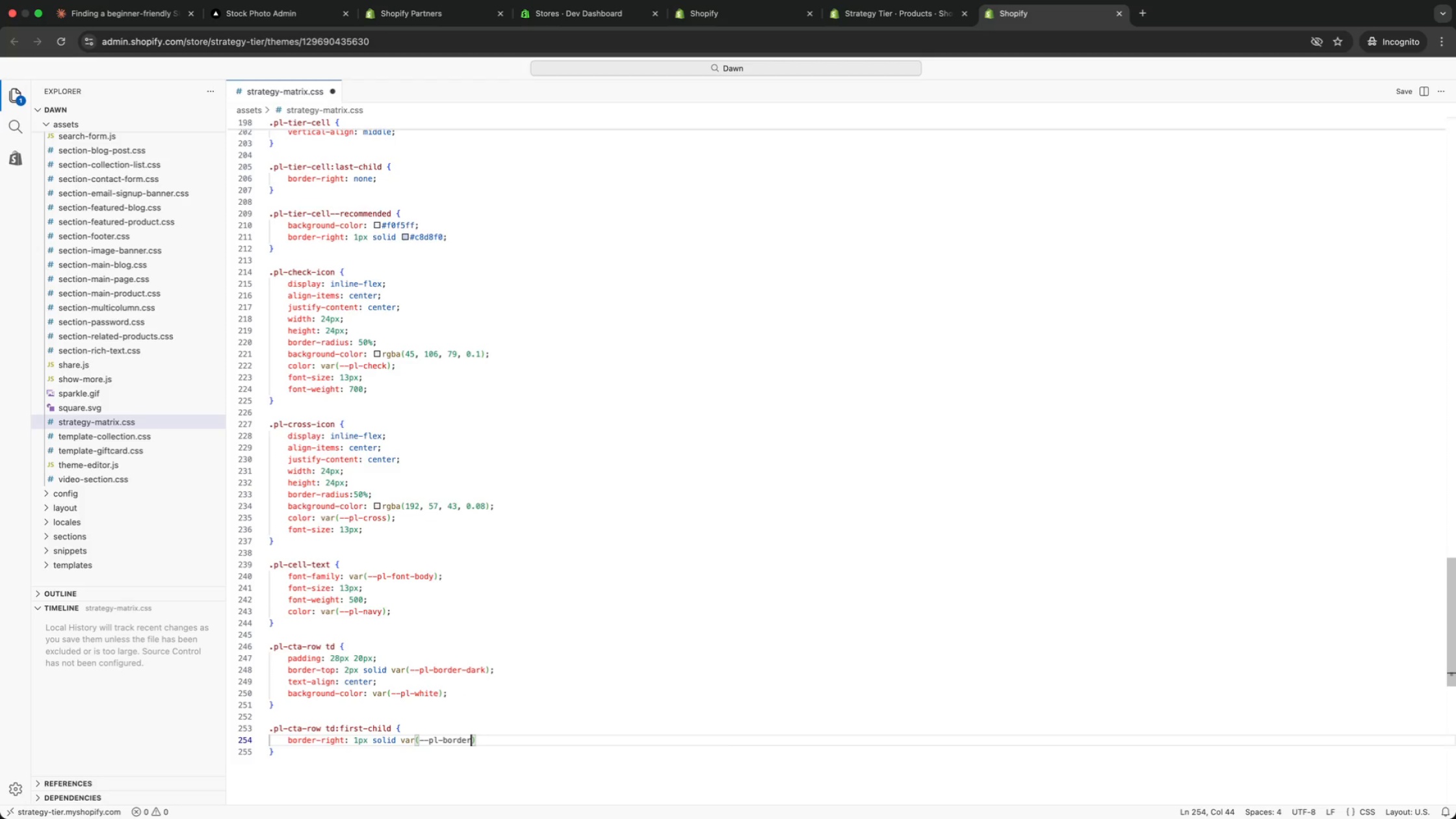 
key(Enter)
 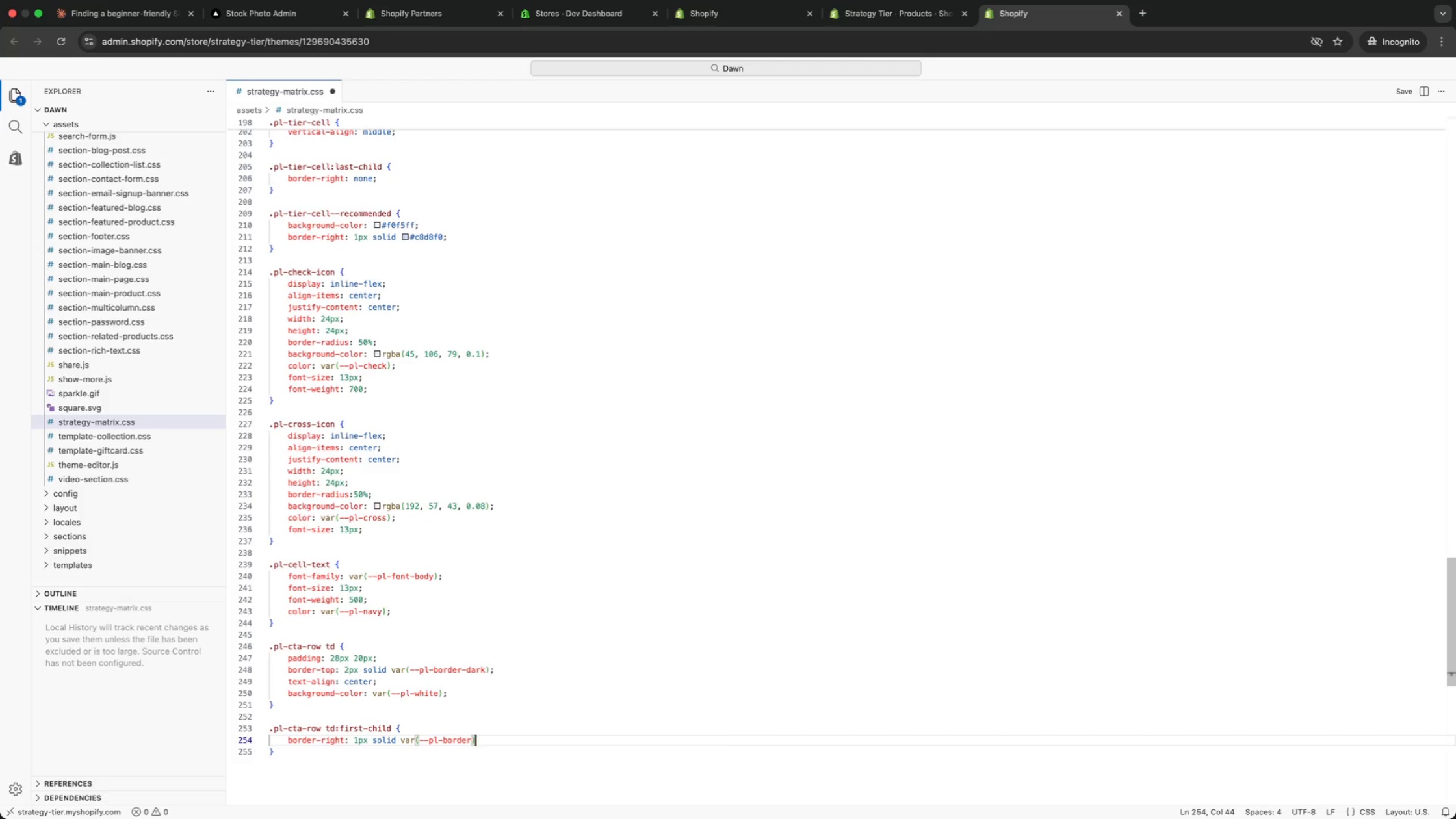 
key(ArrowRight)
 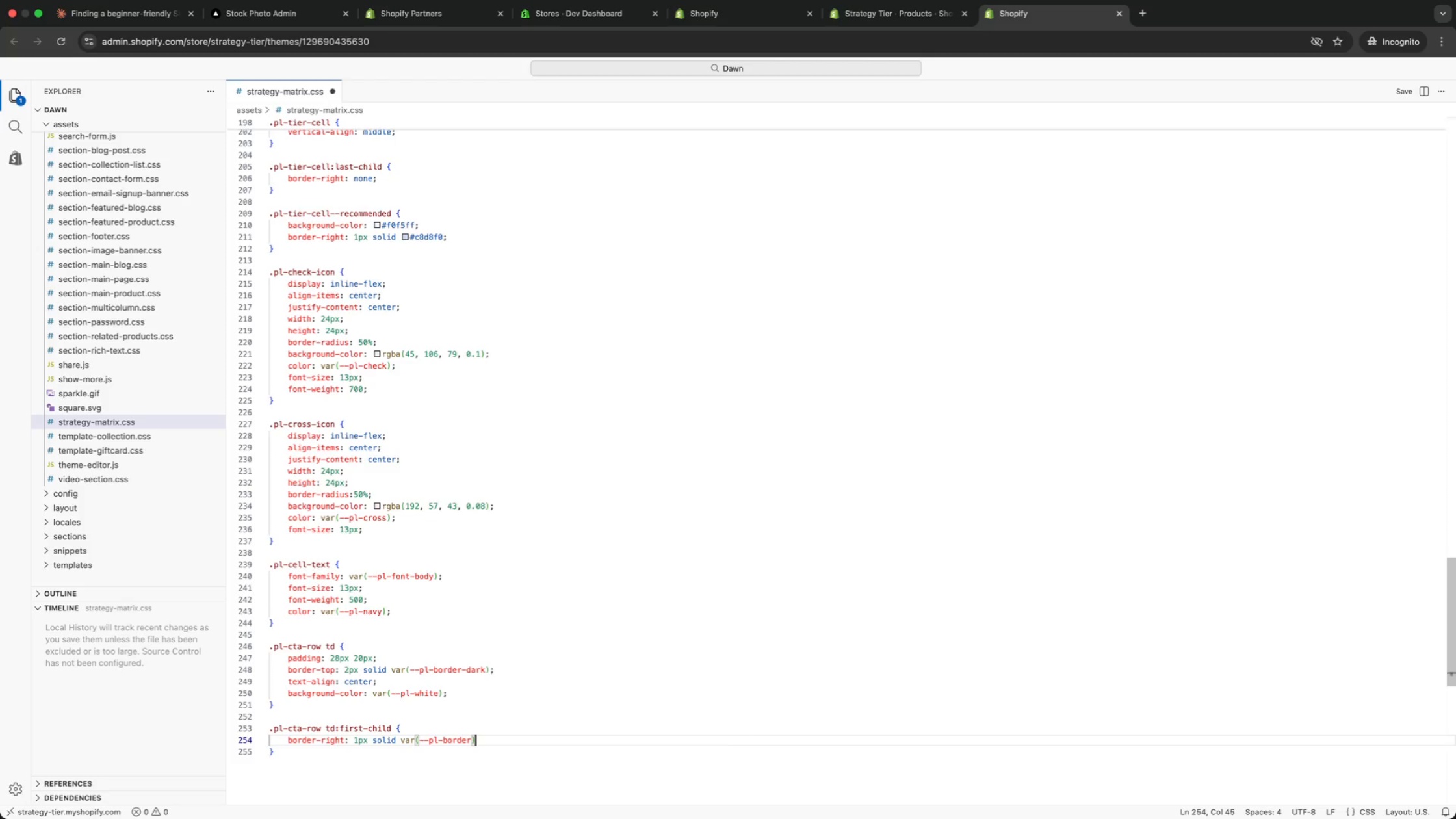 
key(Semicolon)
 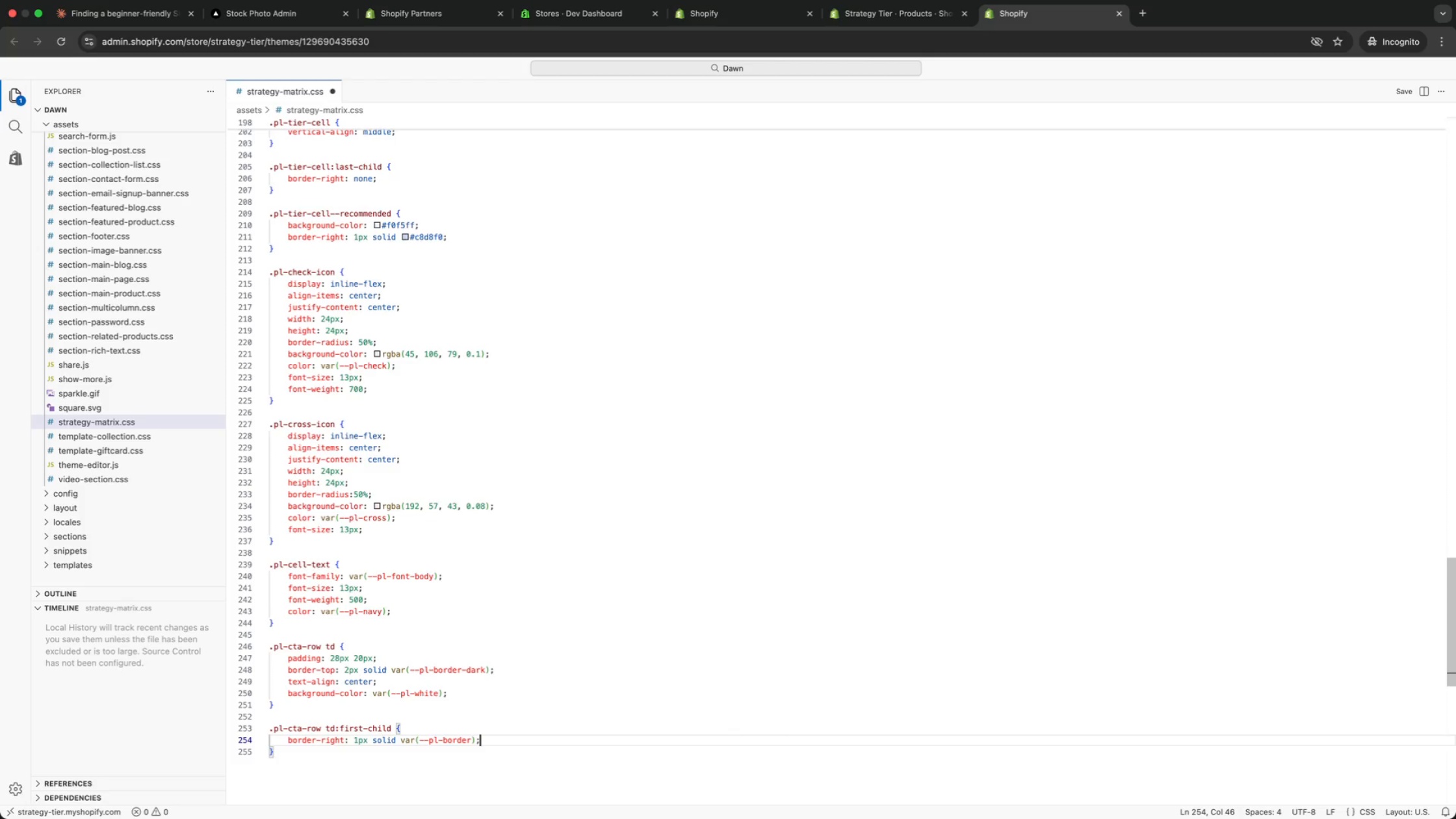 
key(Enter)
 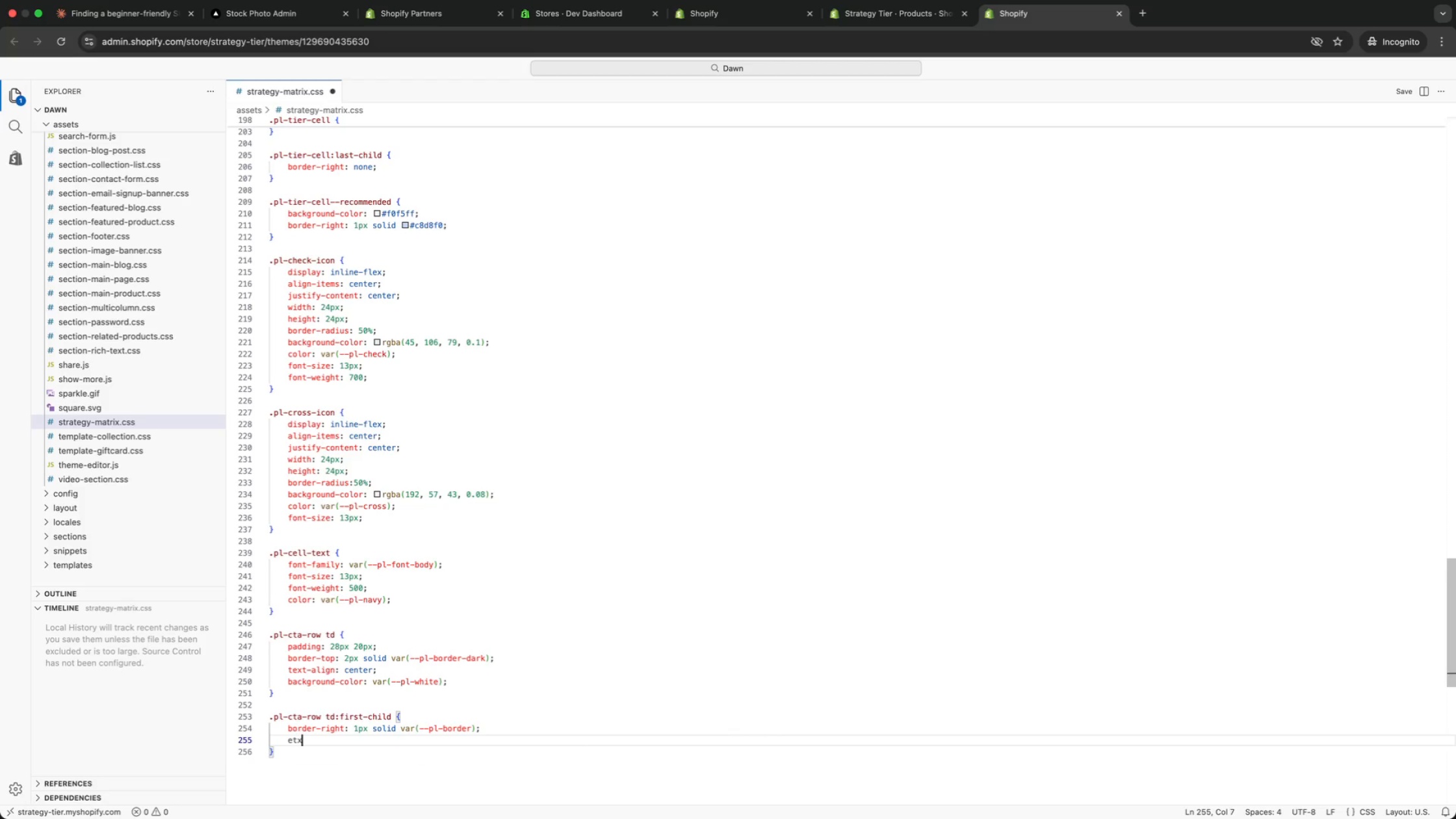 
type(etxt)
key(Backspace)
key(Backspace)
key(Backspace)
key(Backspace)
type(text)
 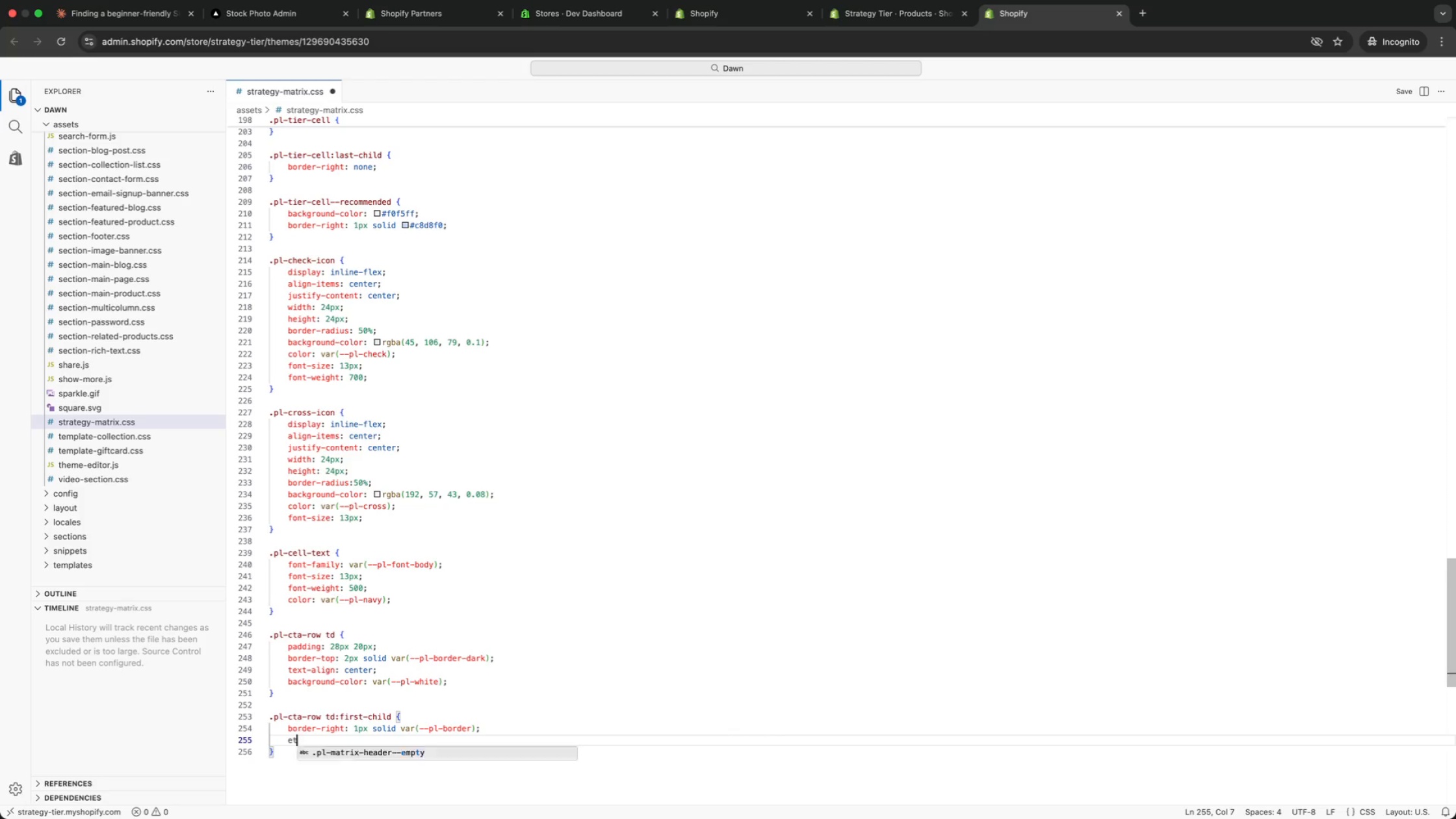 
key(Enter)
 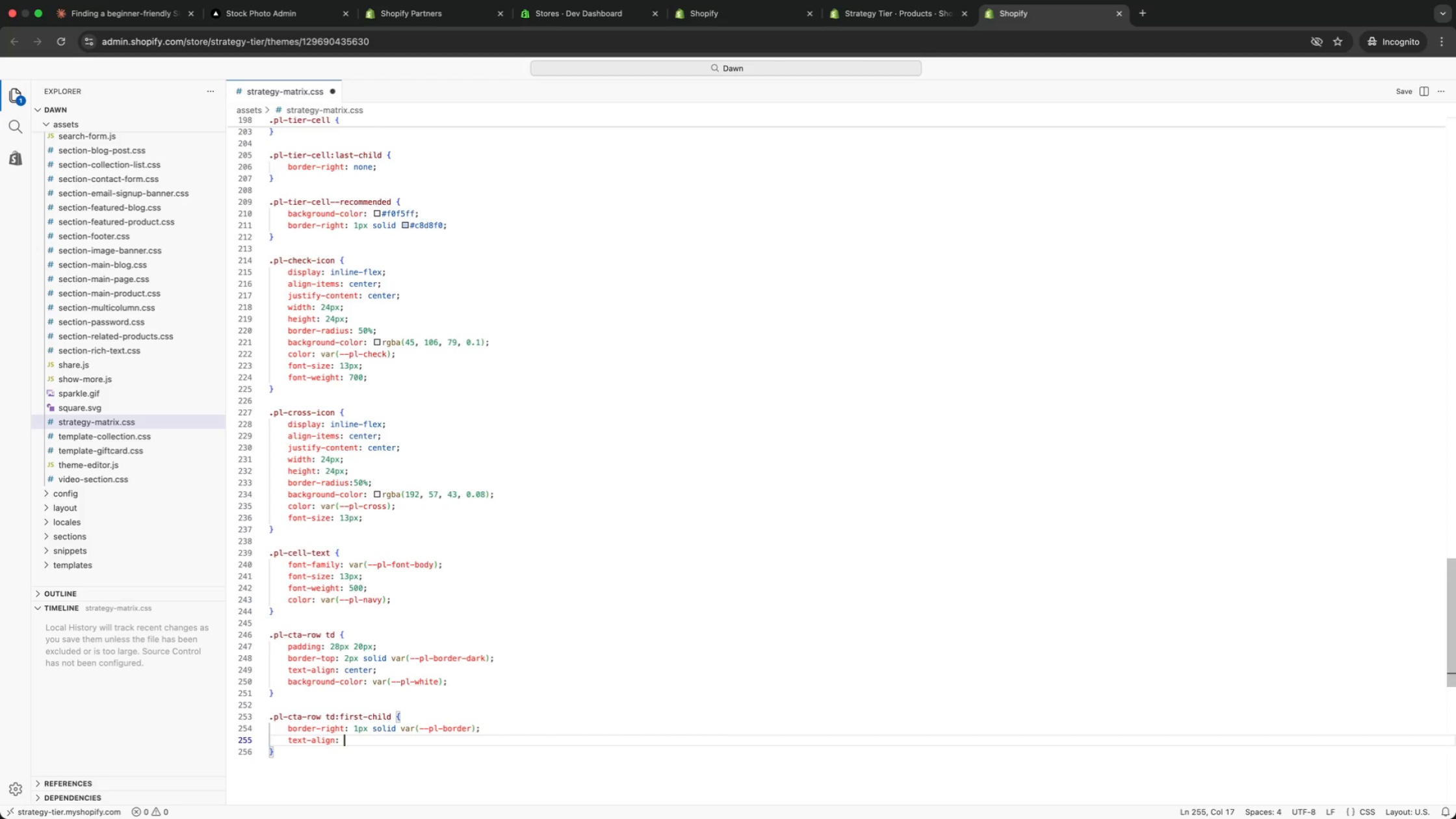 
type(: left;)
 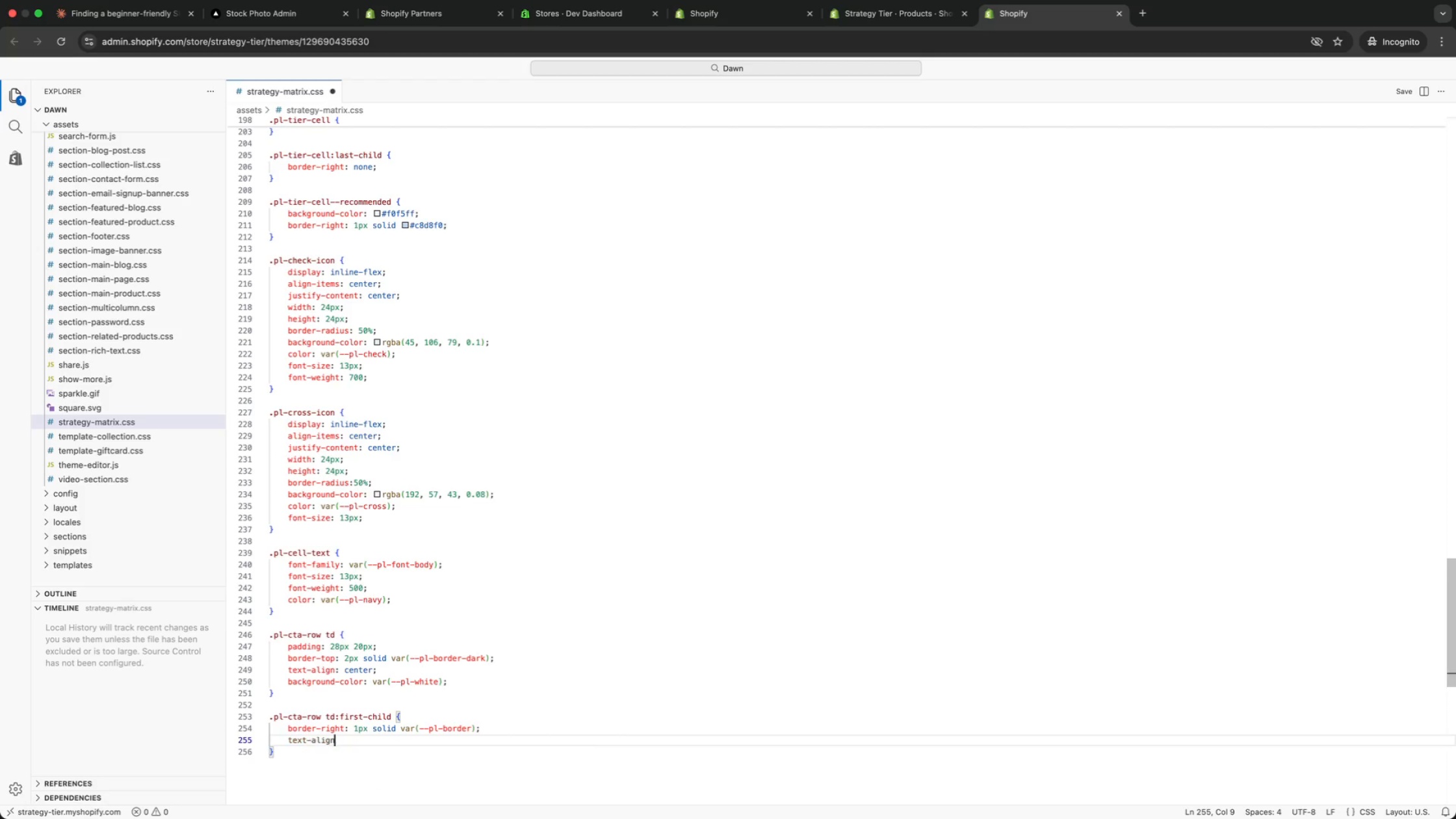 
key(Enter)
 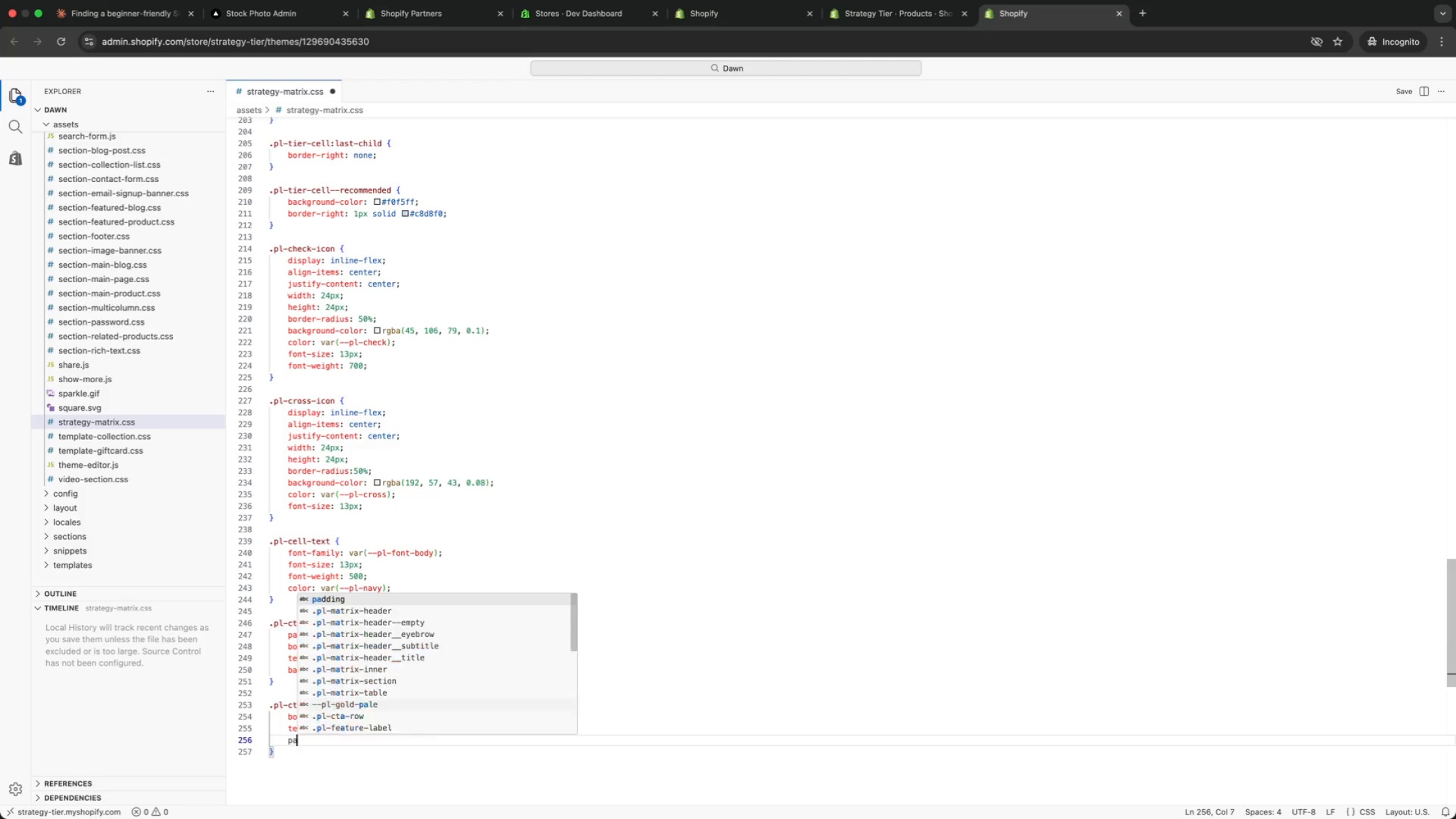 
type(pad)
 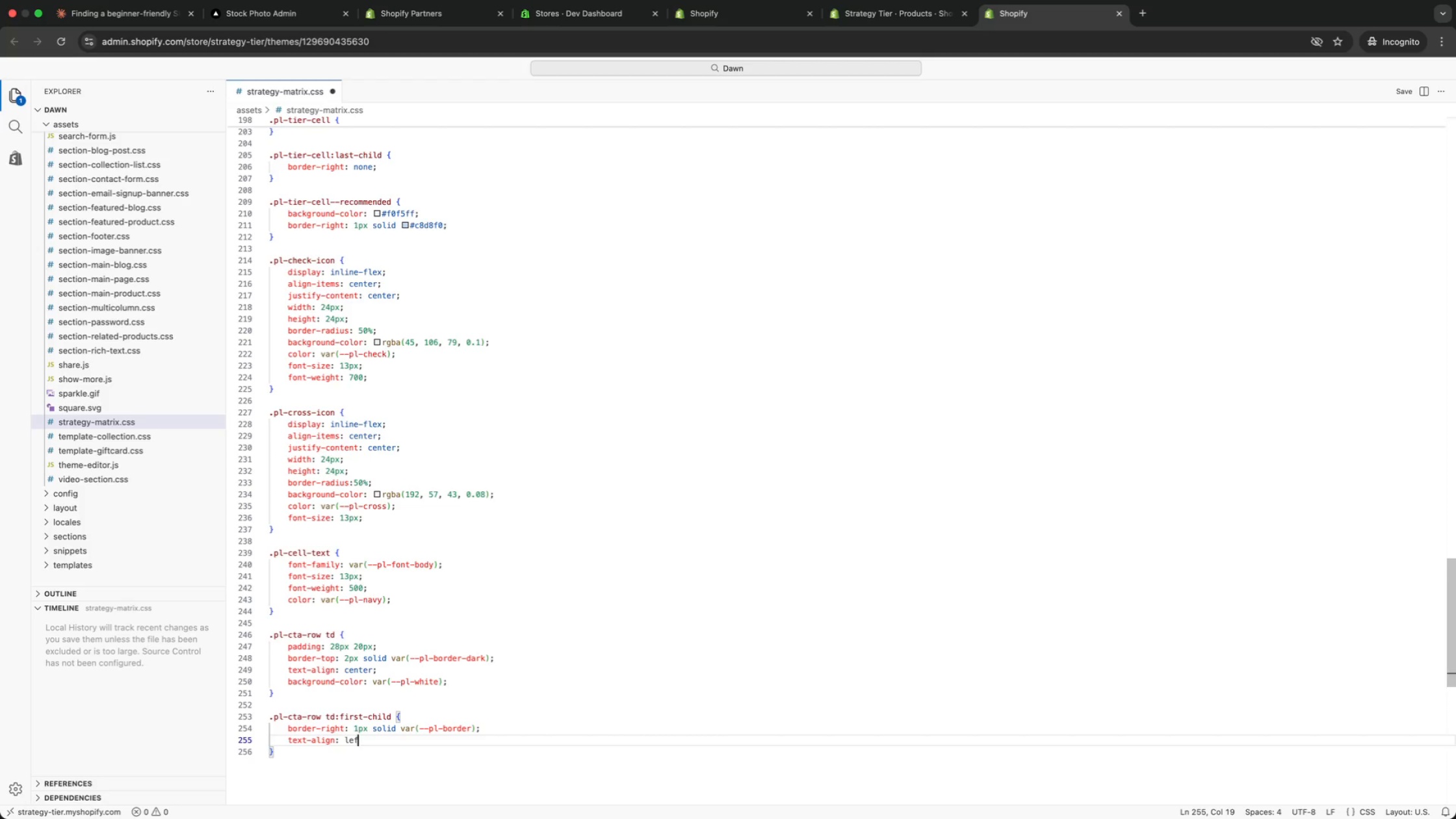 
key(Enter)
 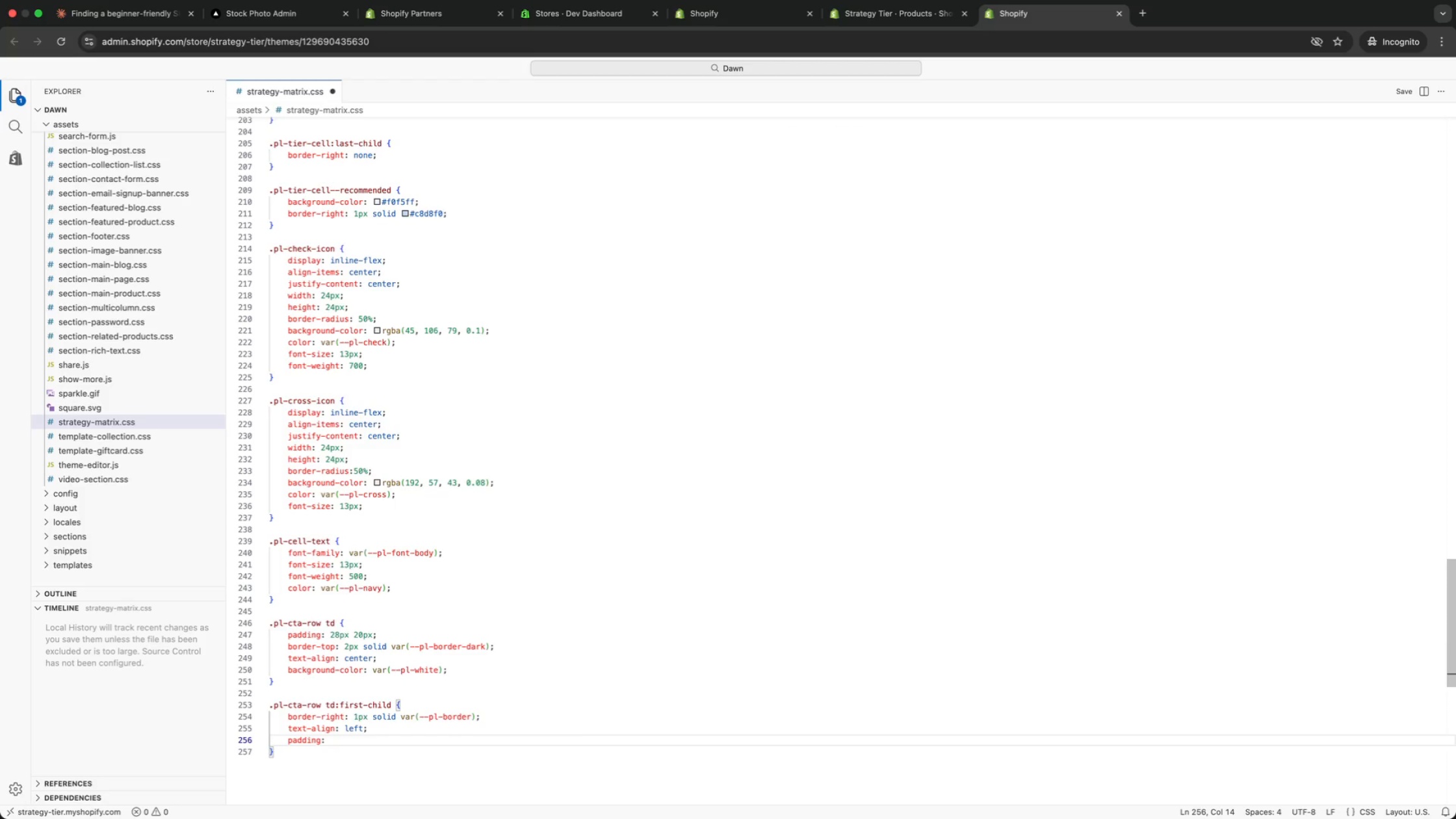 
type(: )
key(Backspace)
key(Backspace)
type(-left: 28px;)
 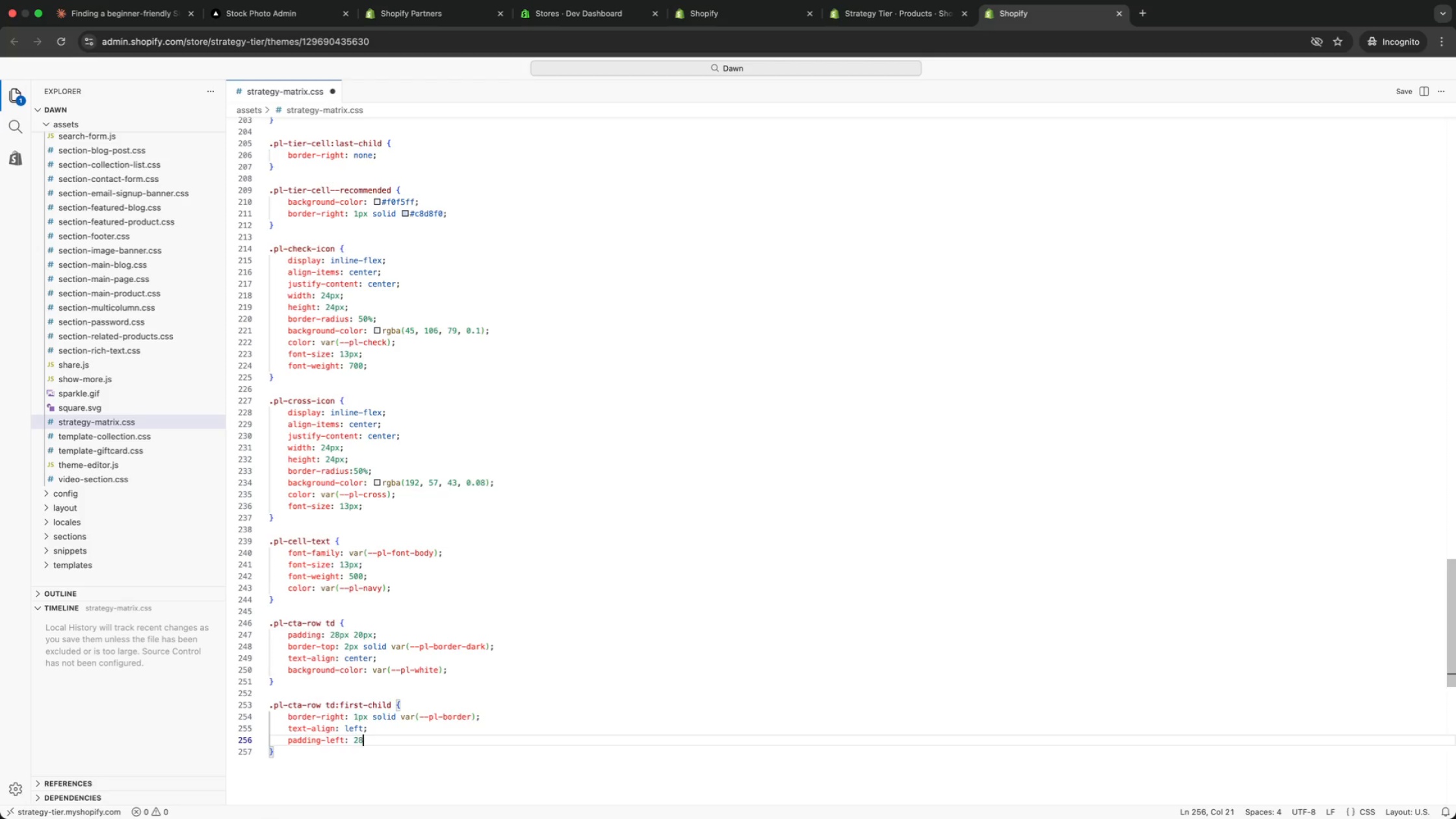 
key(ArrowDown)
 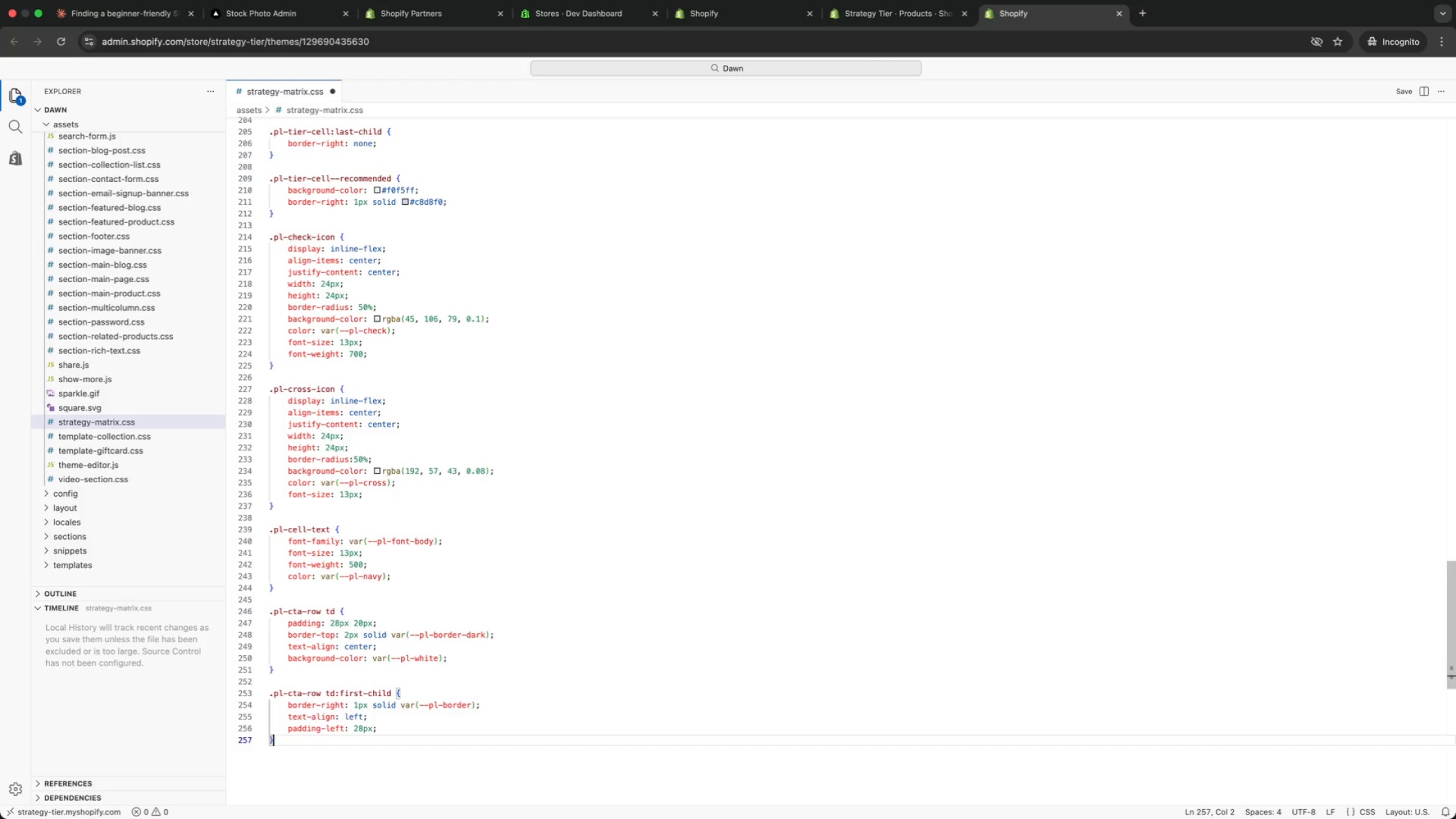 
key(Enter)
 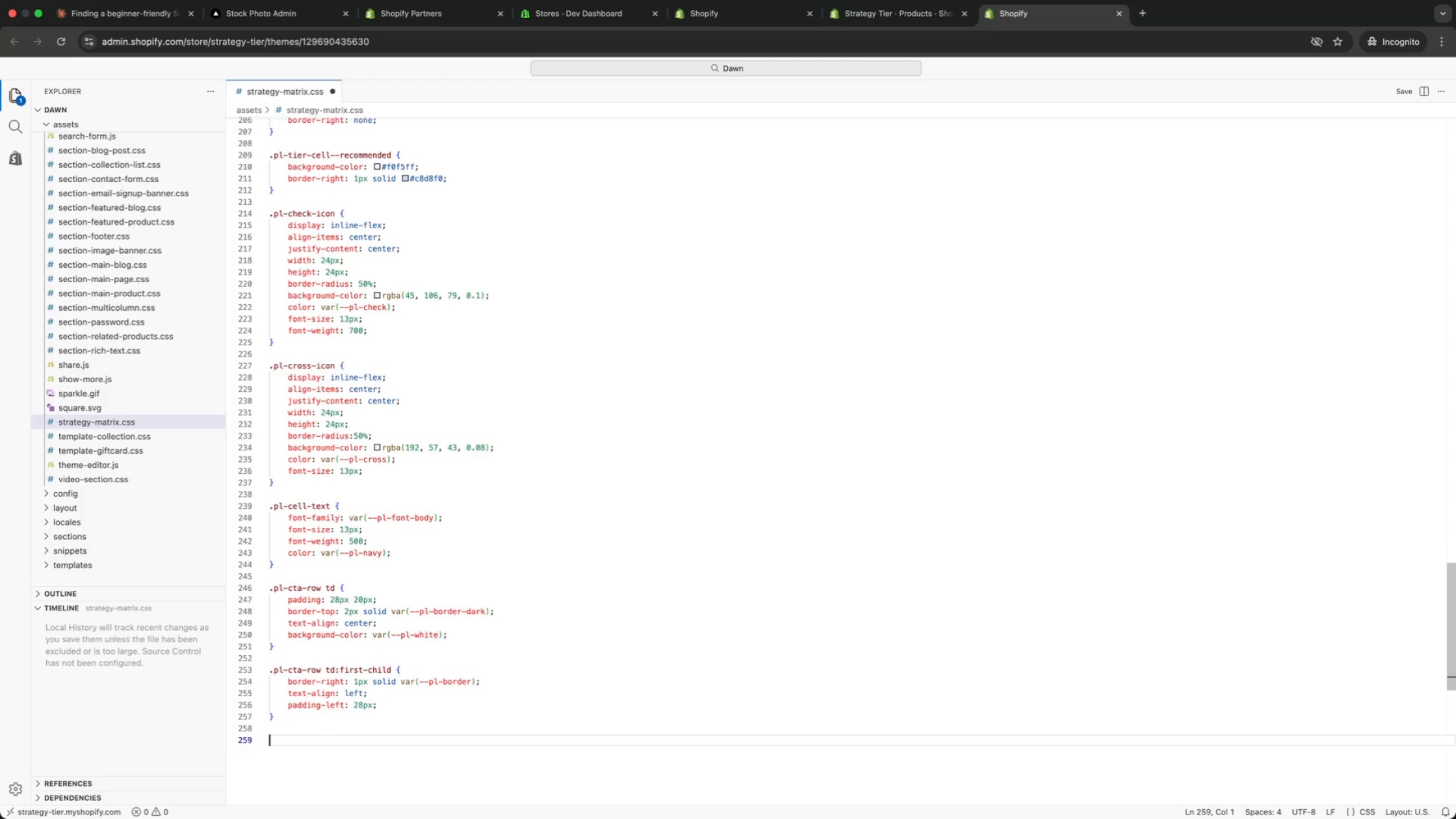 
key(Enter)
 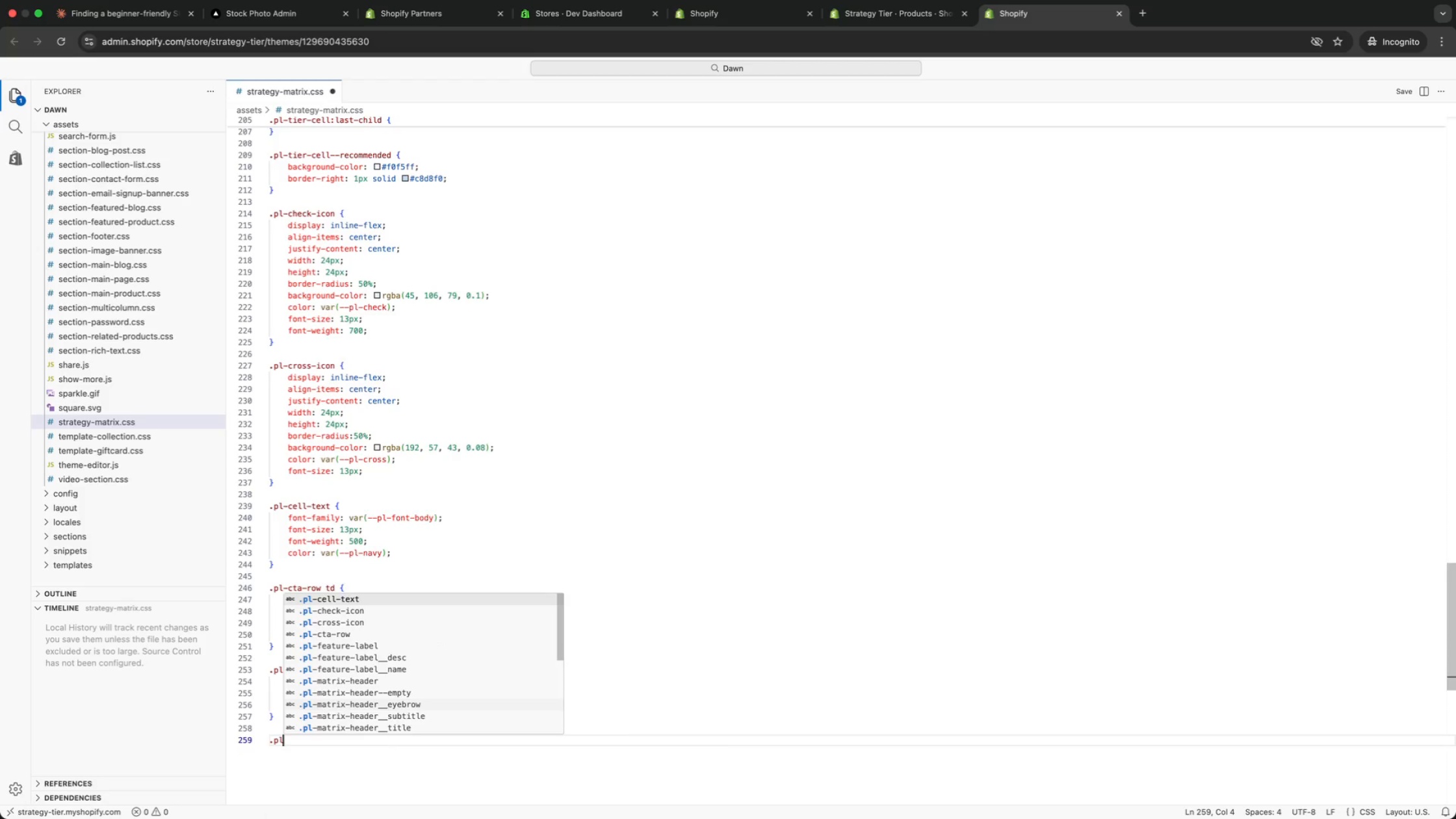 
type(.pl-cta-label {)
 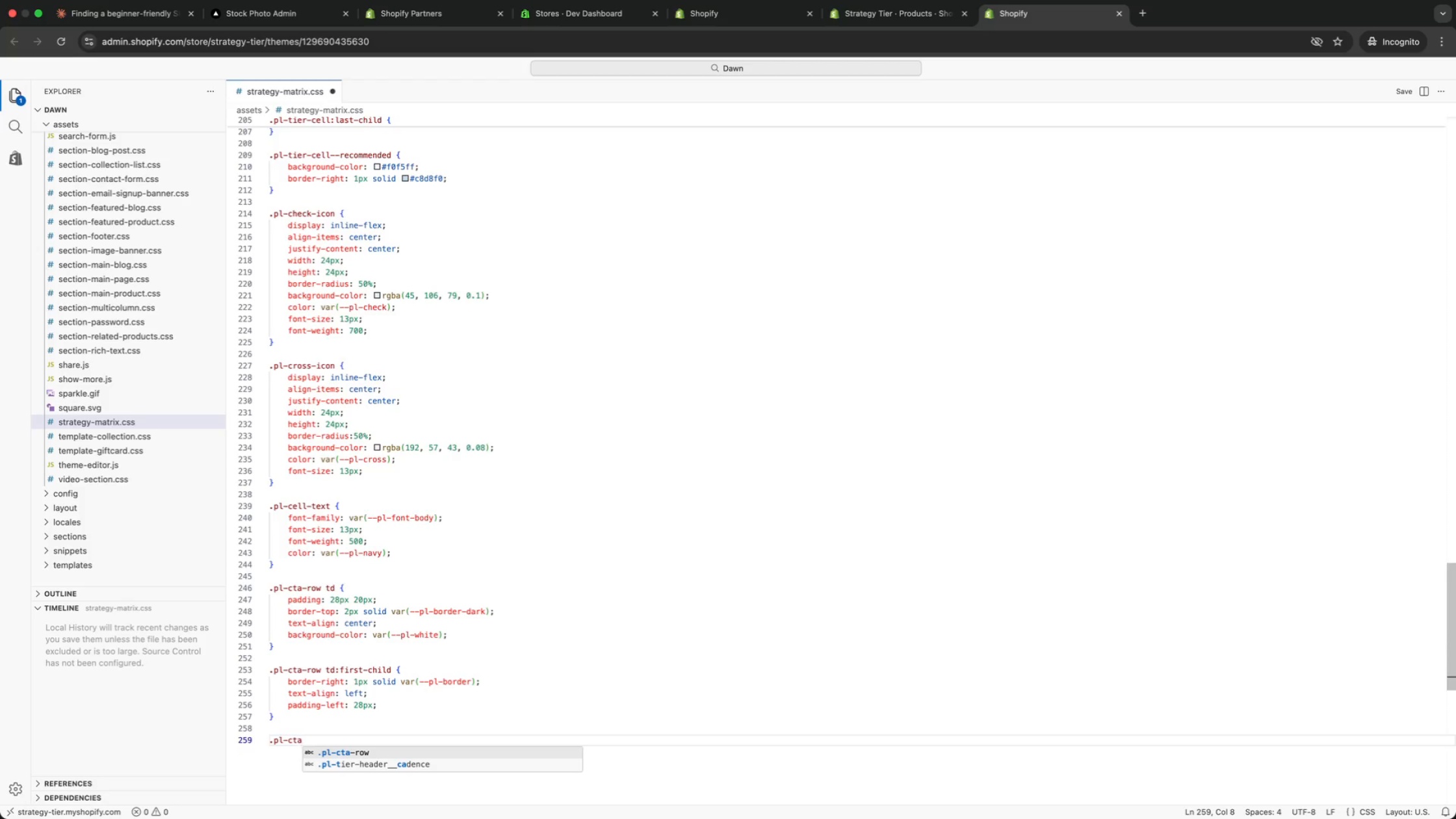 
 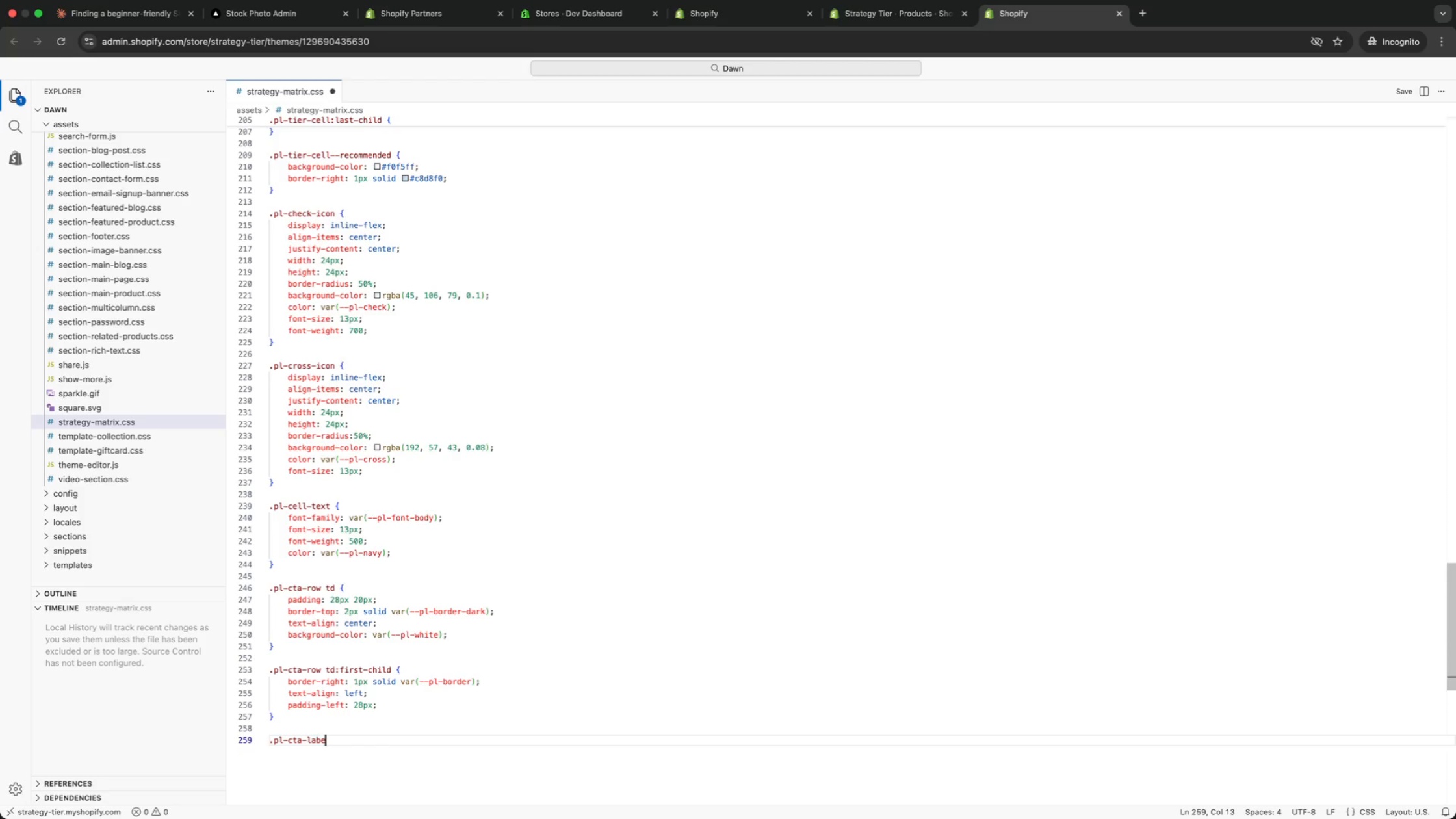 
key(Enter)
 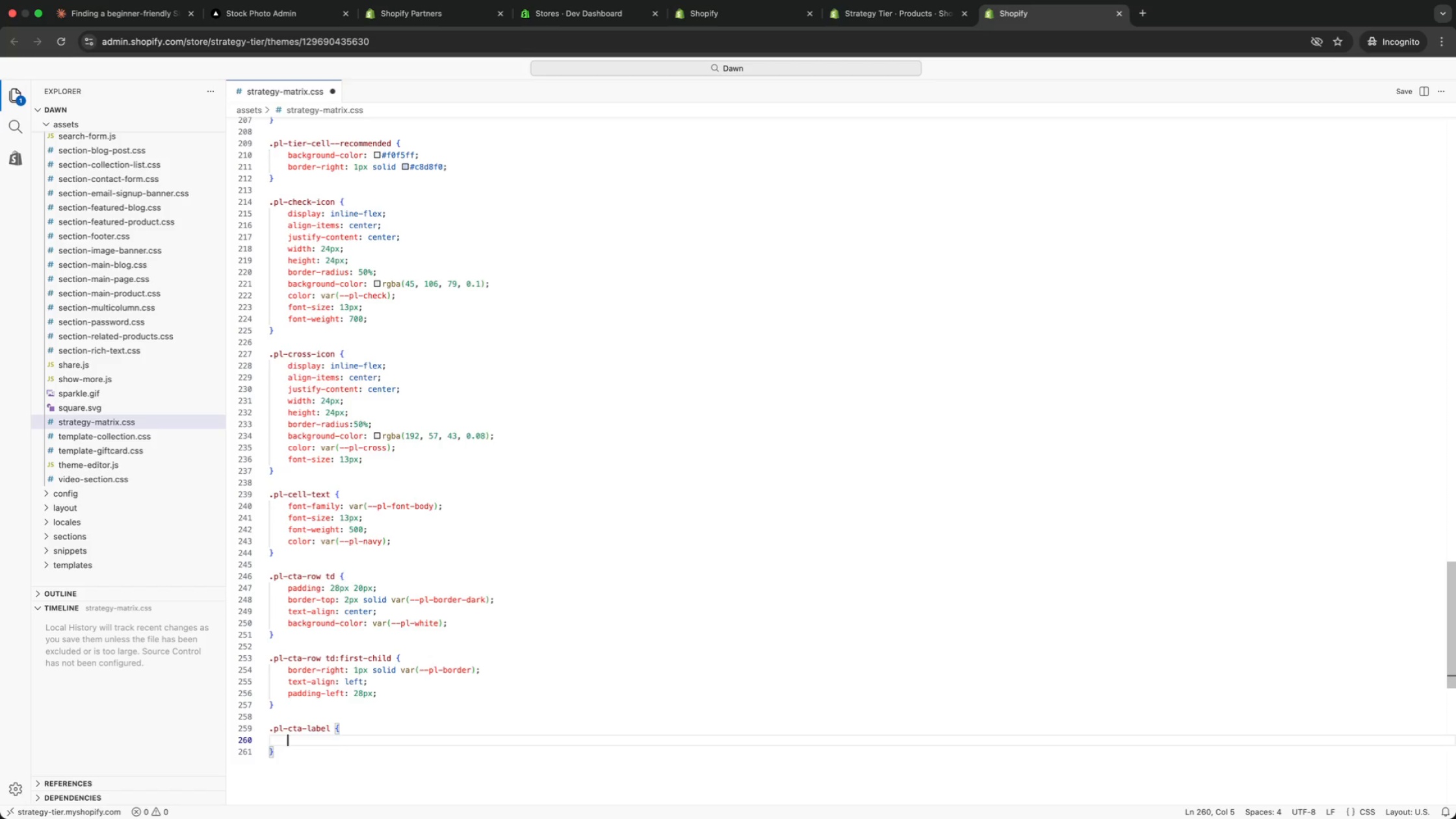 
type(font)
 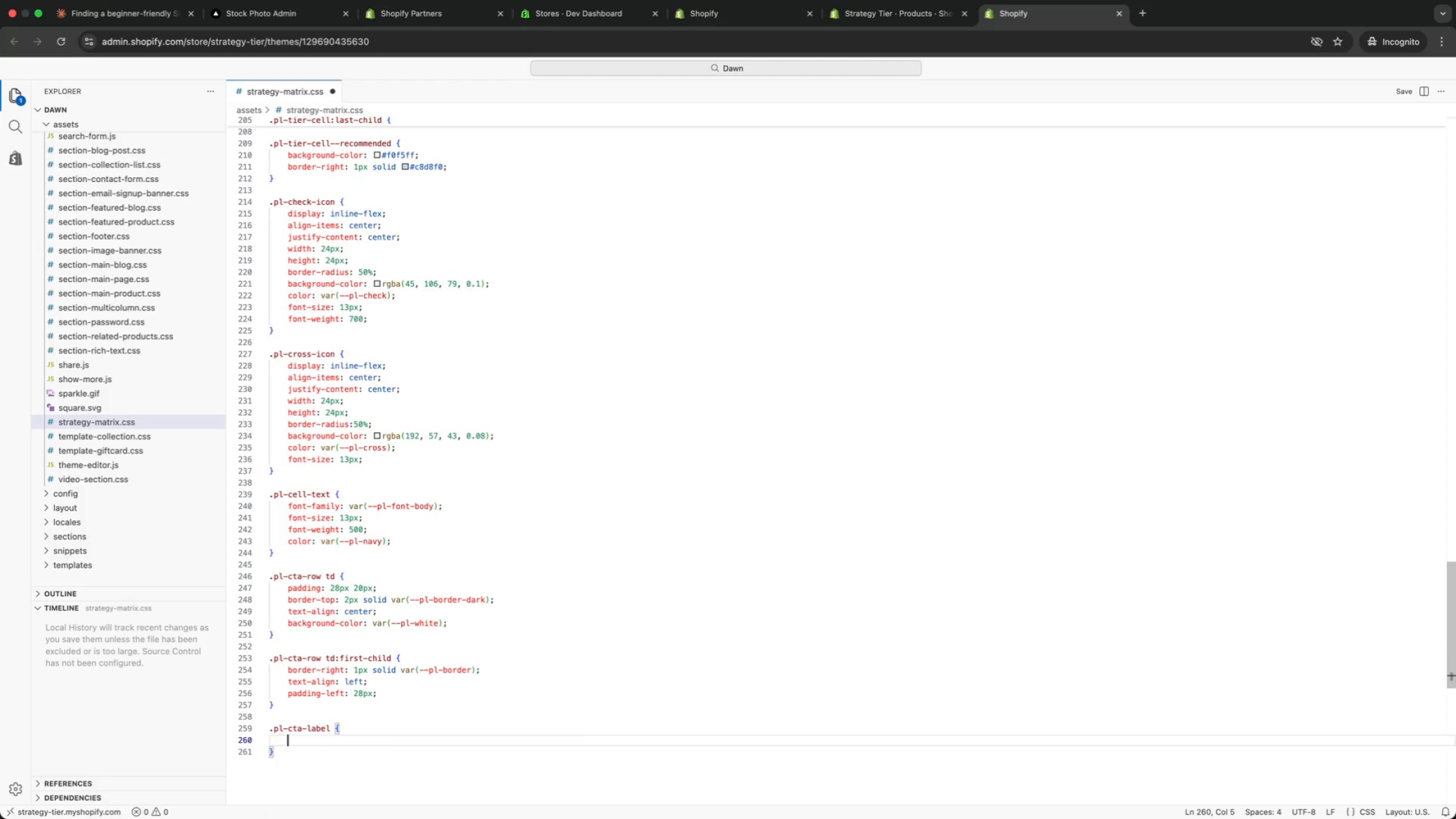 
key(Enter)
 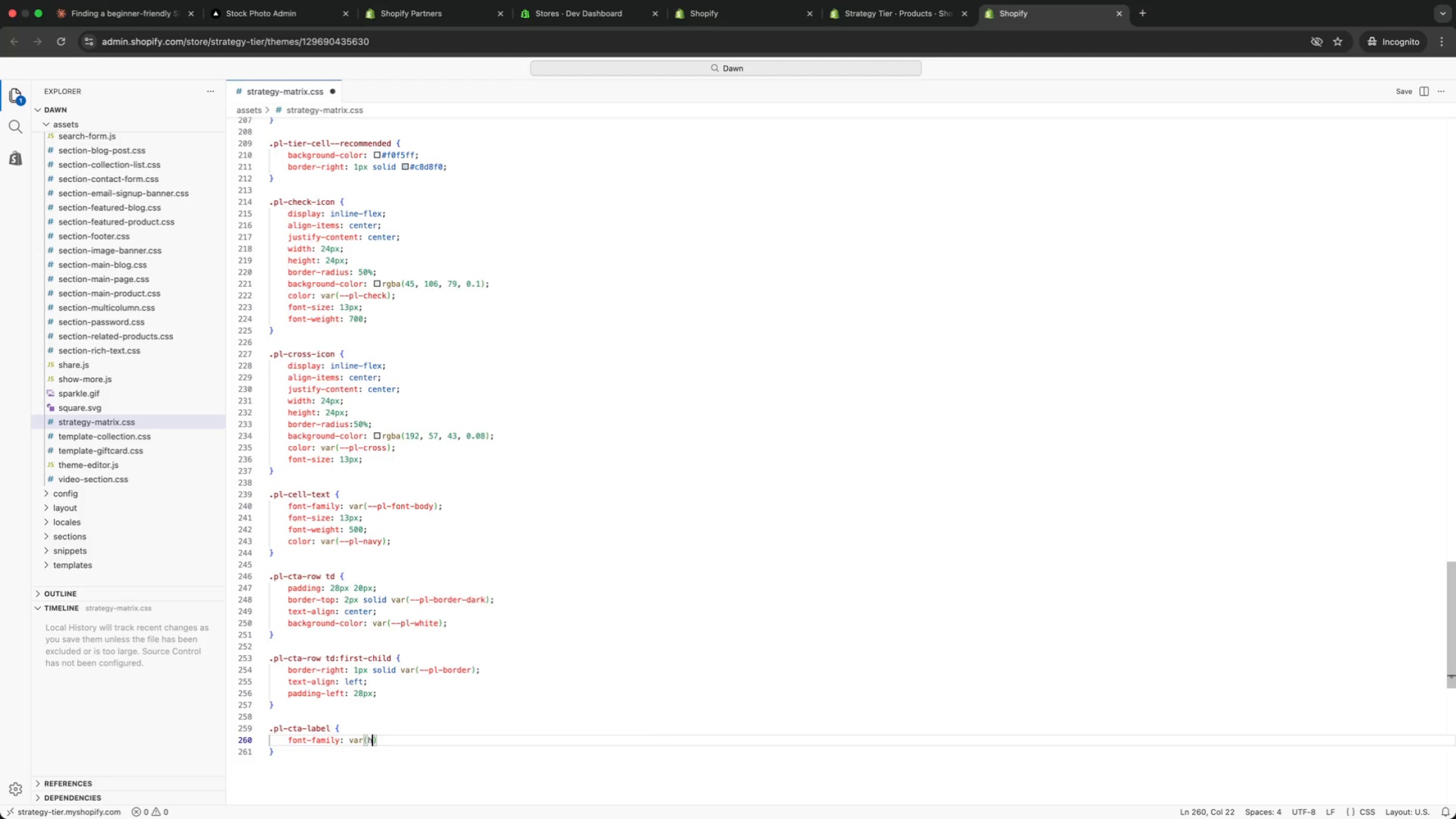 
type(: var(heading)
 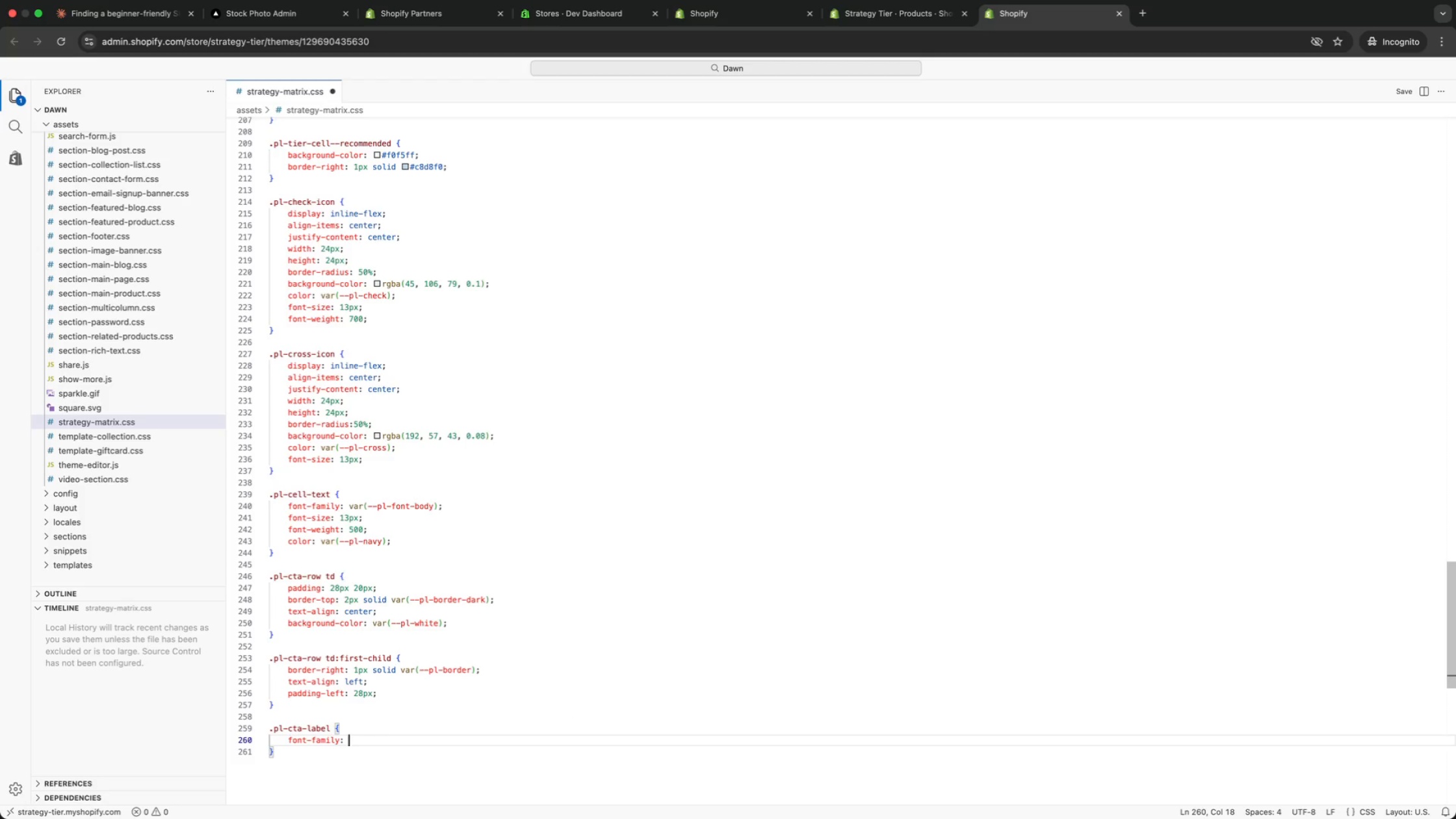 
 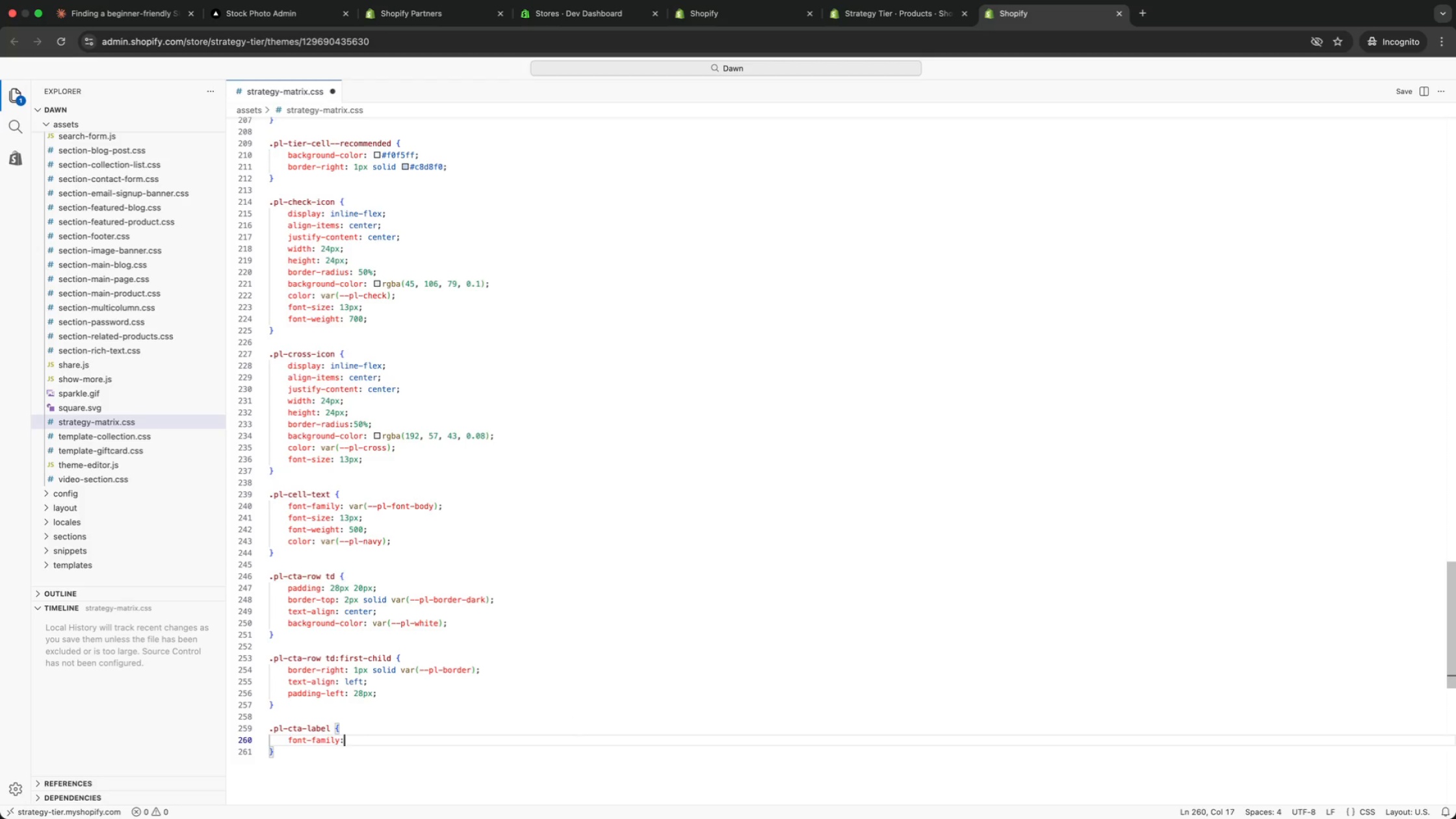 
key(Enter)
 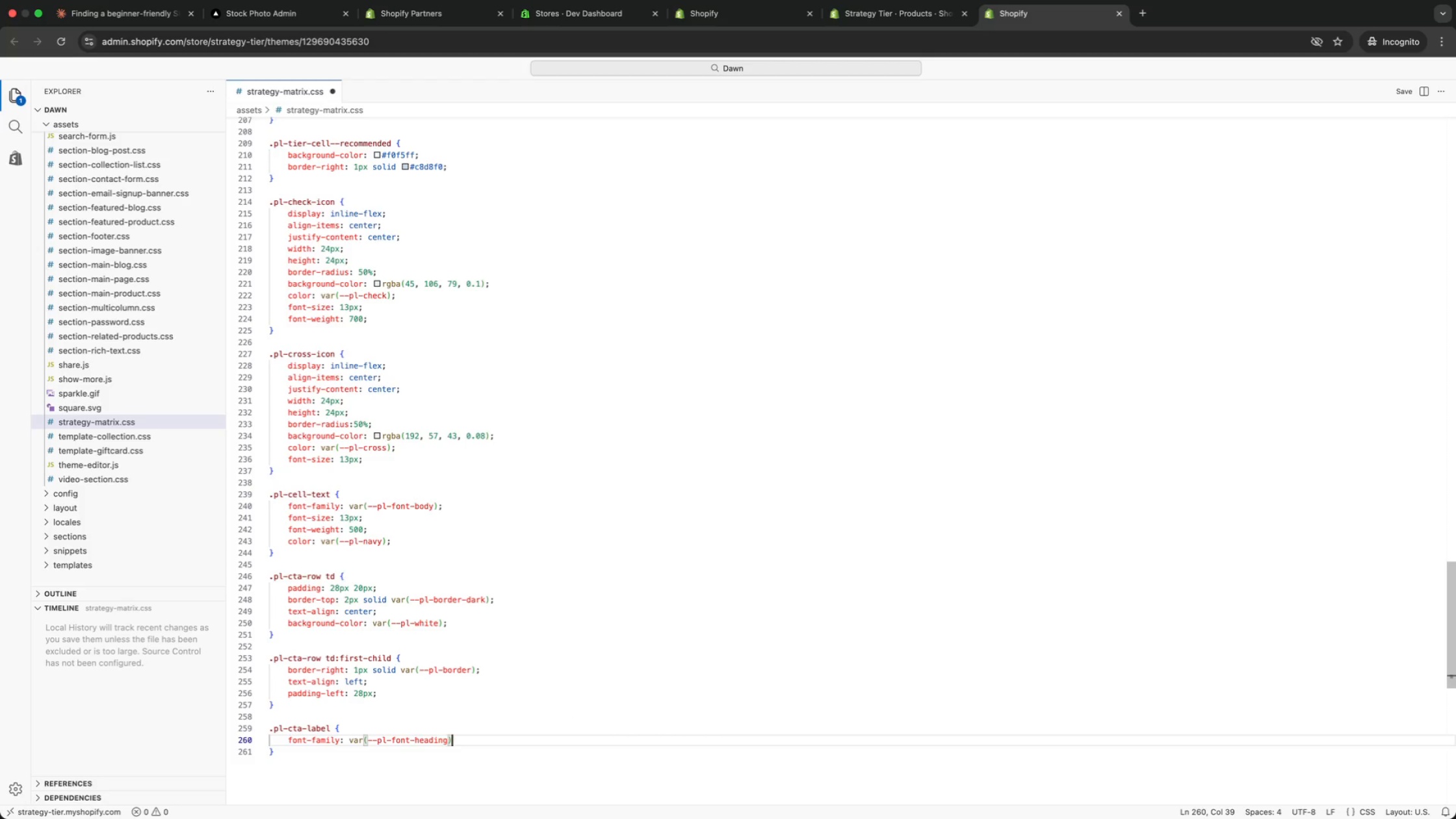 
key(ArrowRight)
 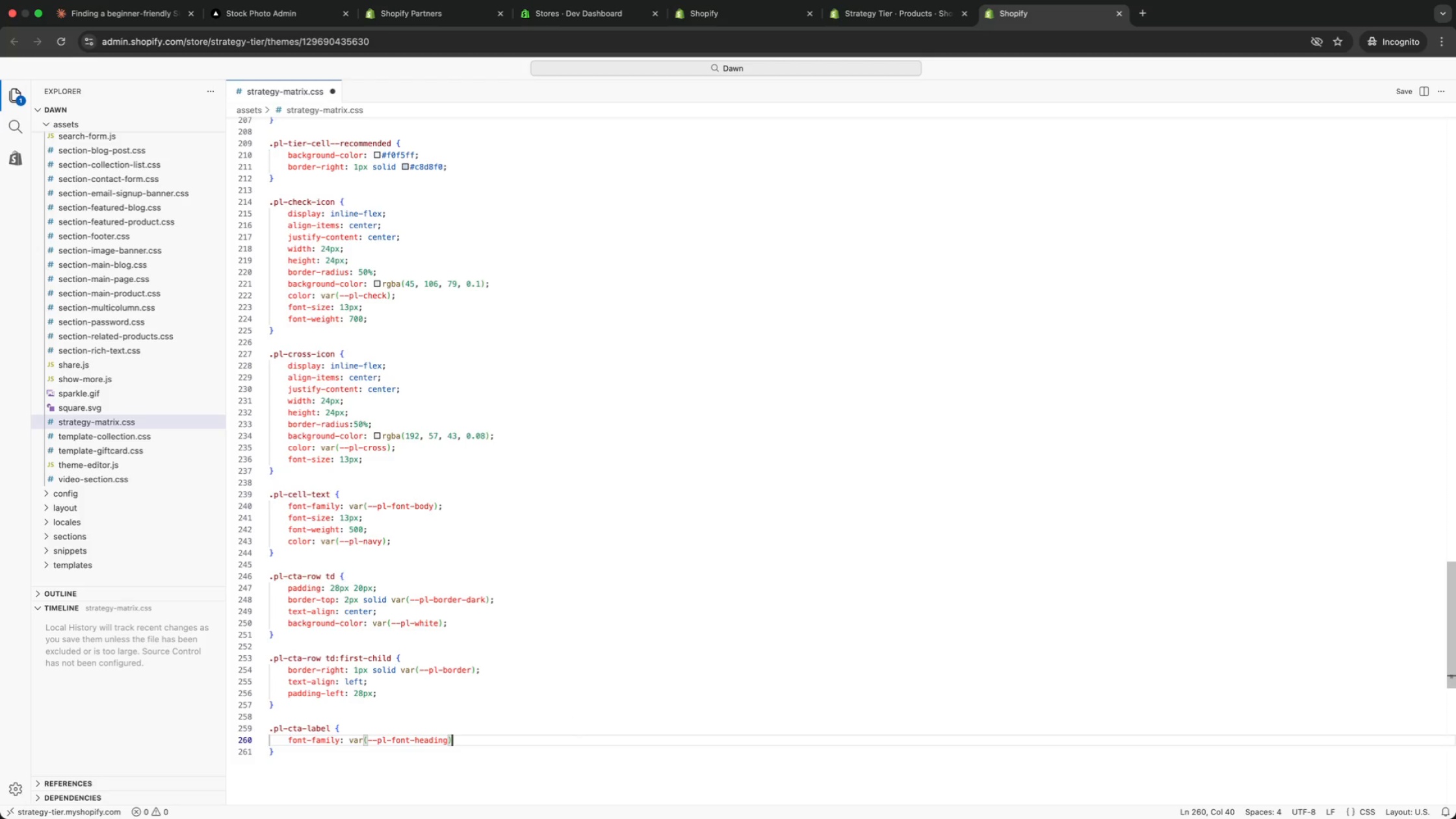 
key(Semicolon)
 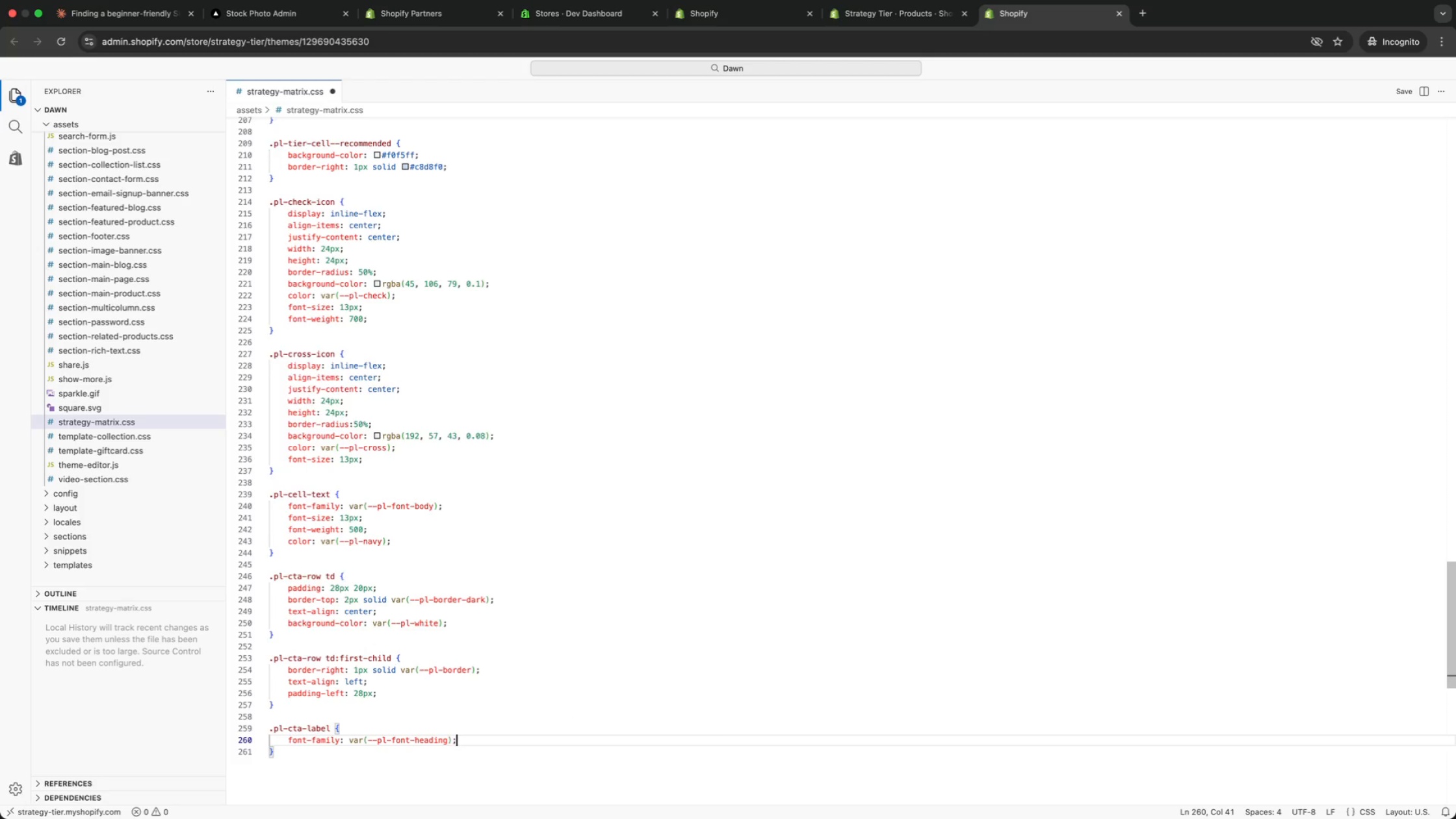 
key(Enter)
 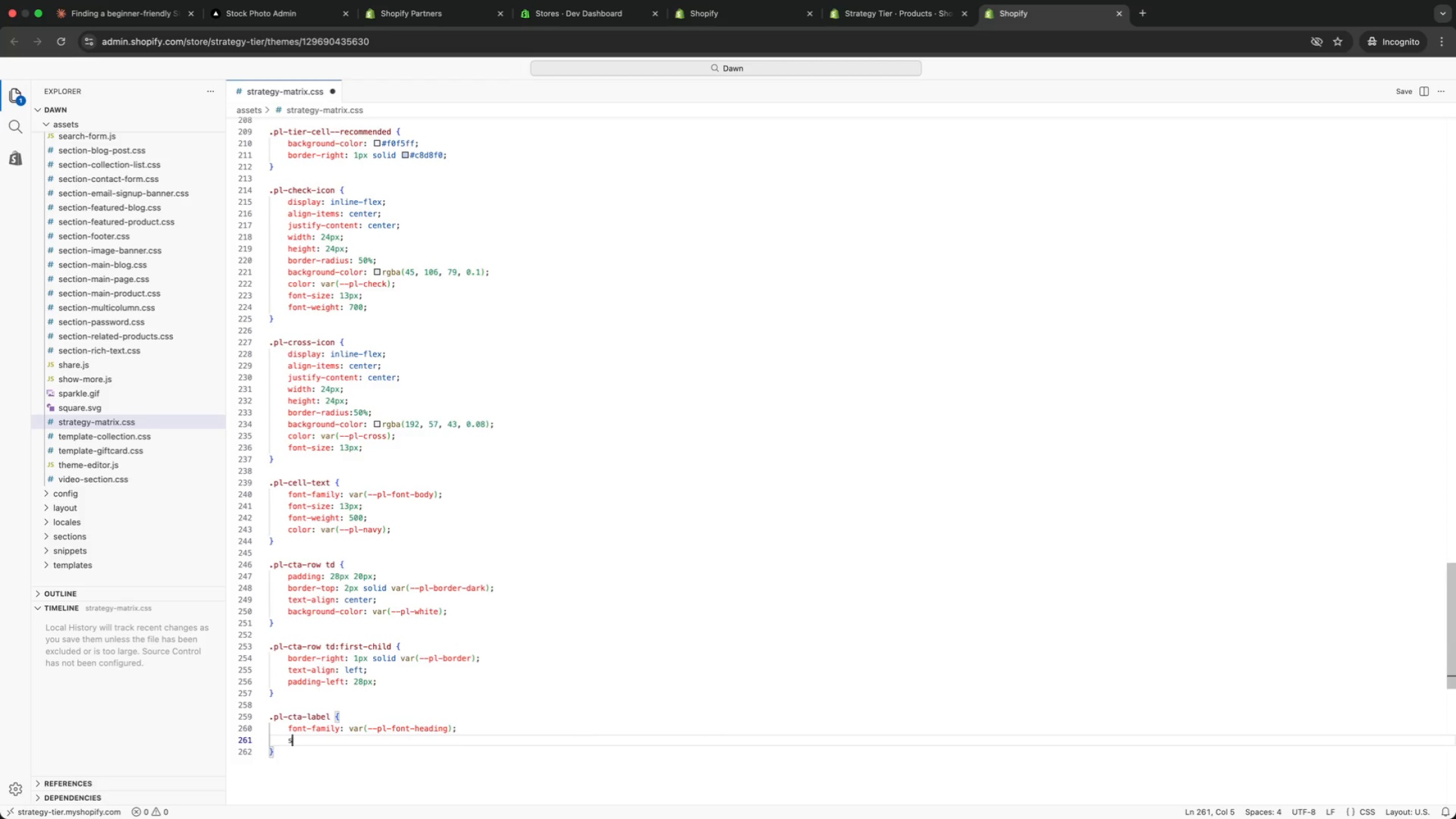 
type(size)
 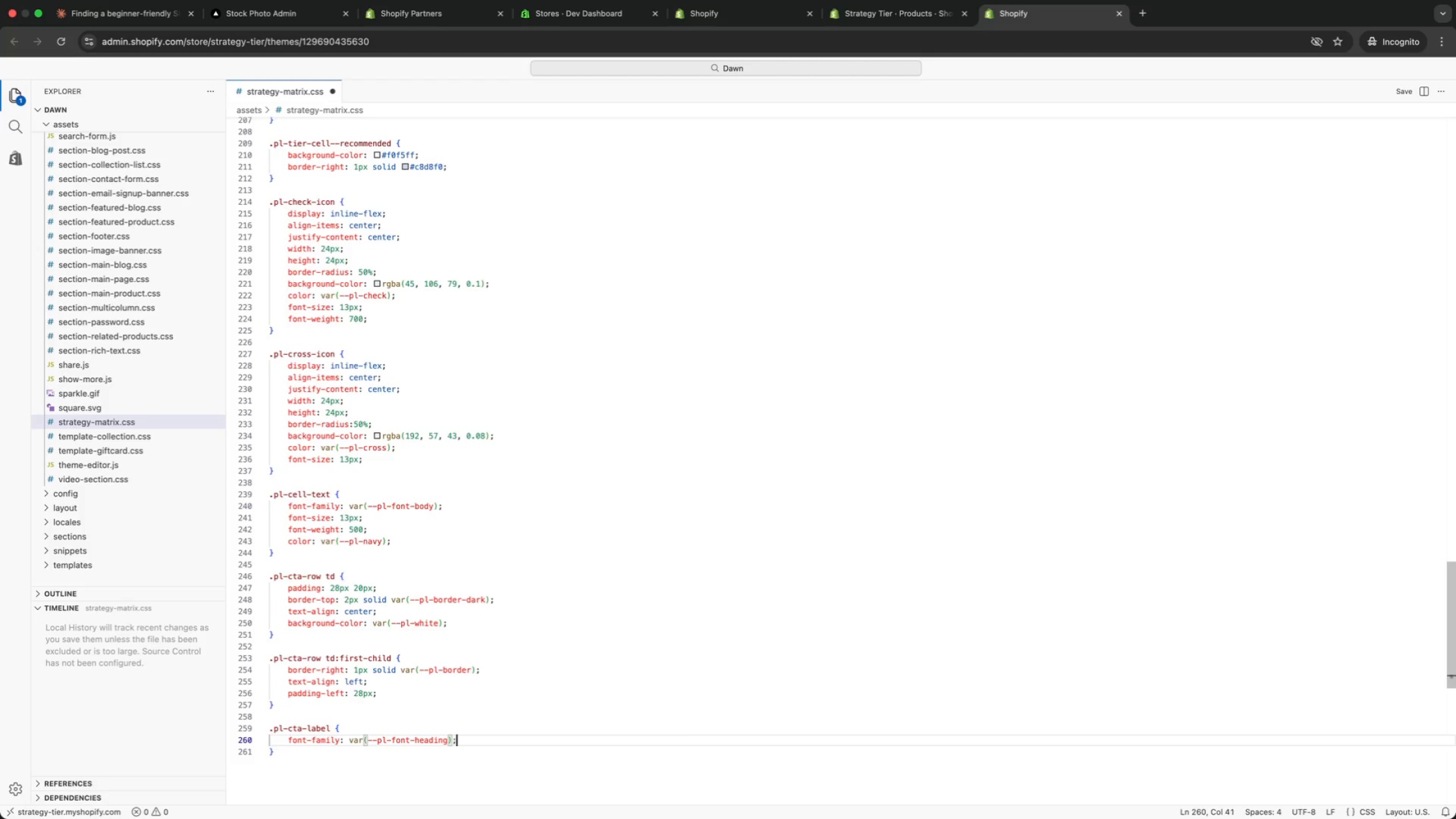 
key(Enter)
 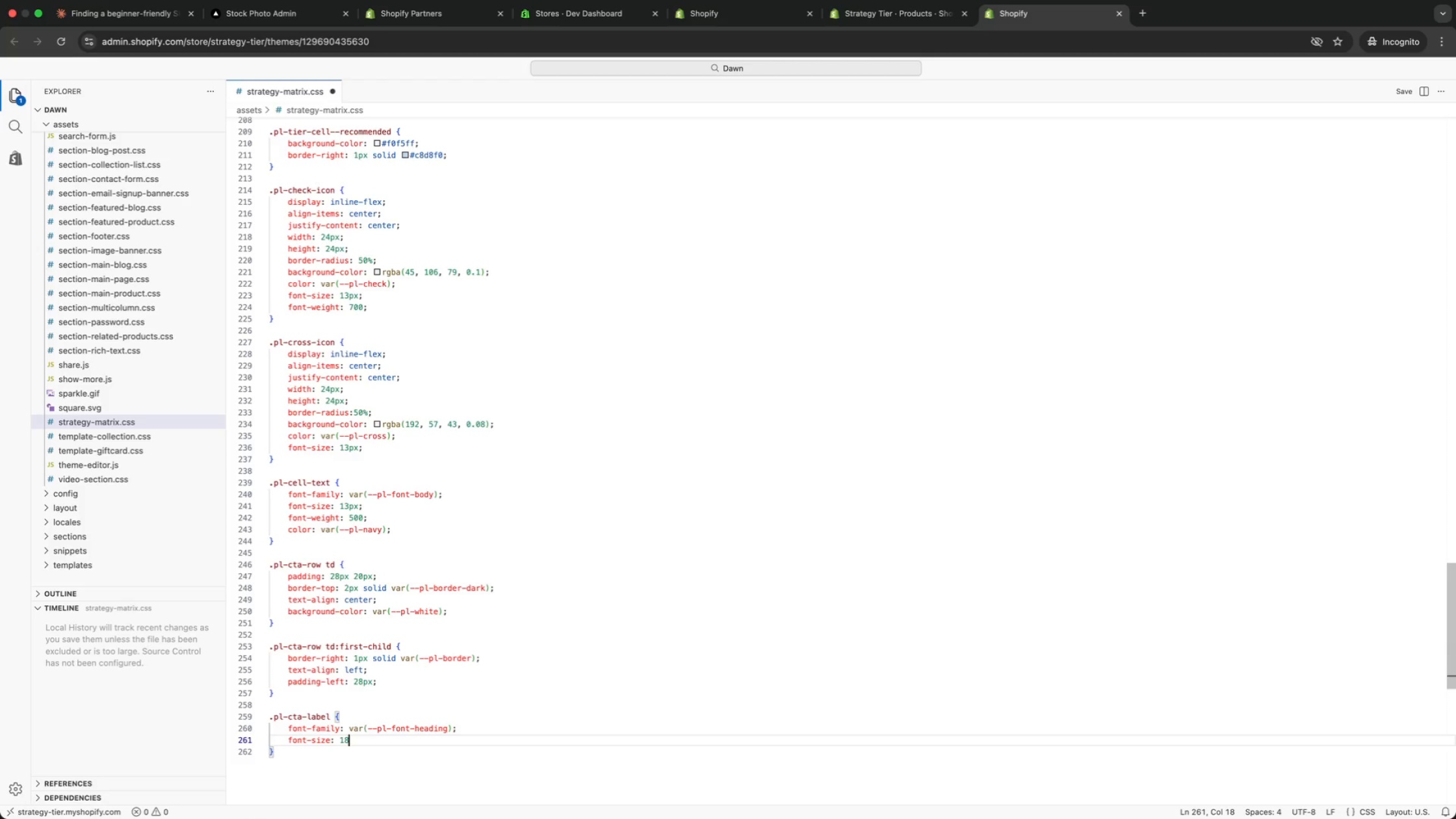 
type(: 18pxl)
key(Backspace)
type(;)
 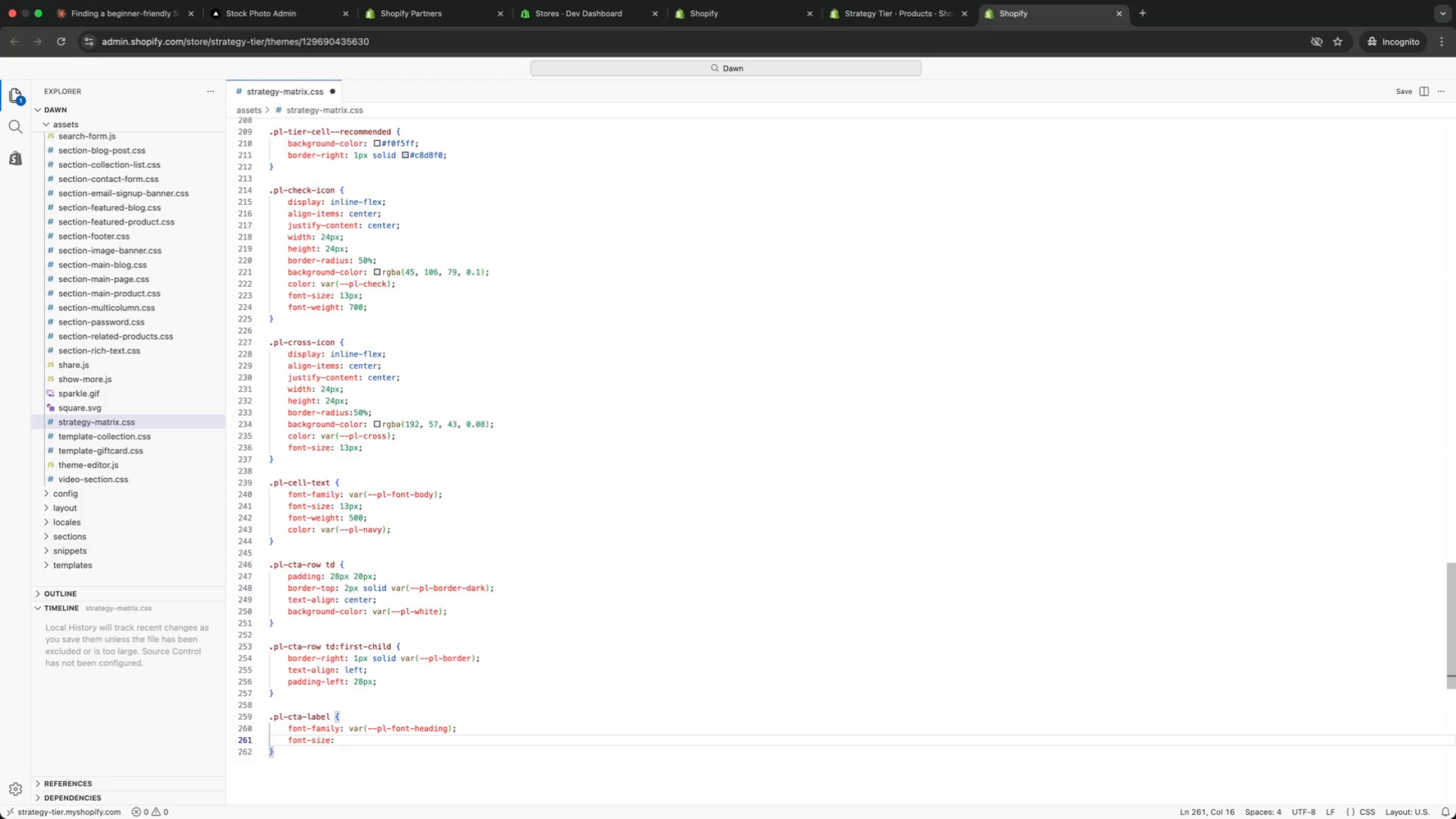 
key(Enter)
 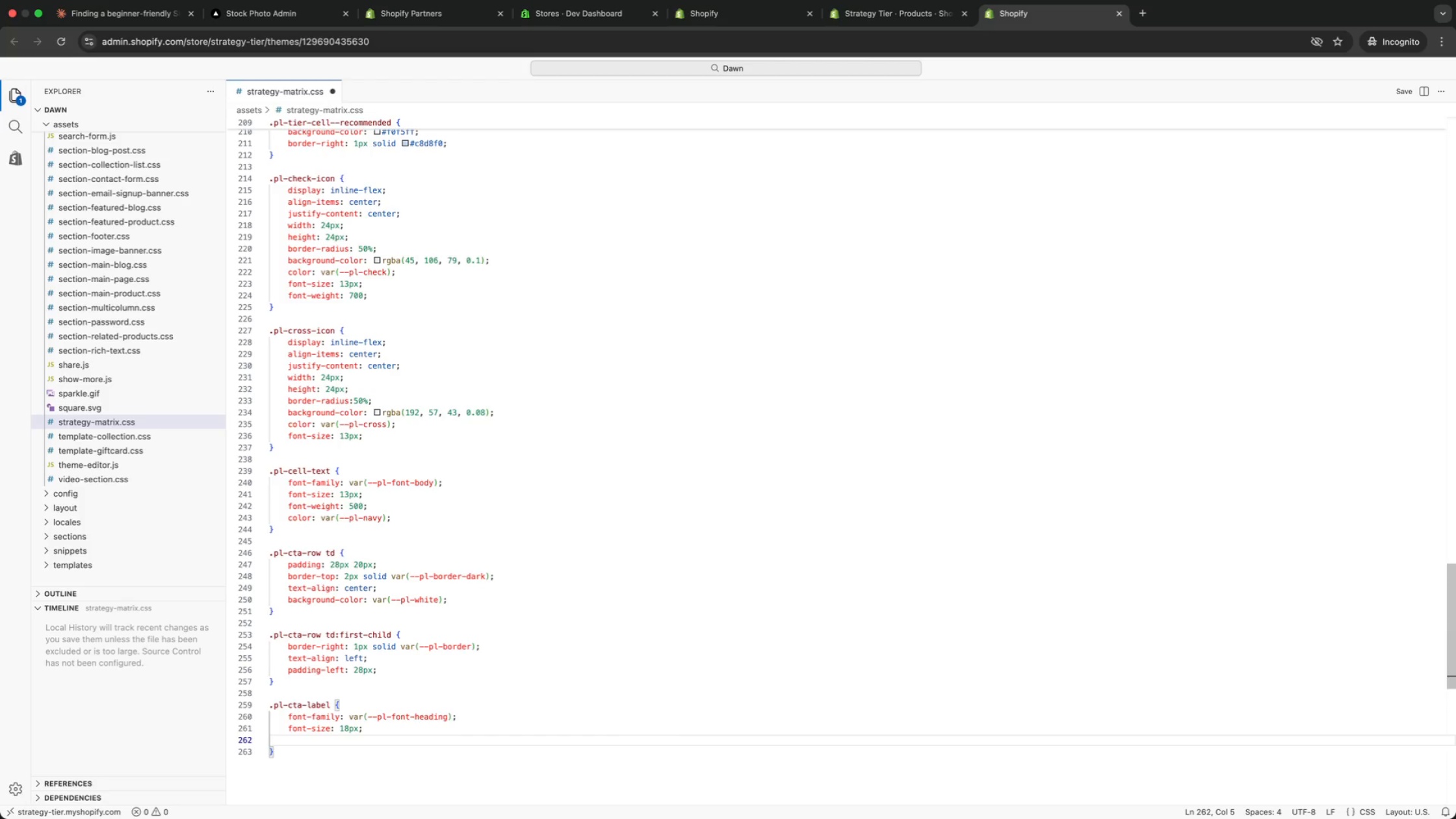 
type(weig)
 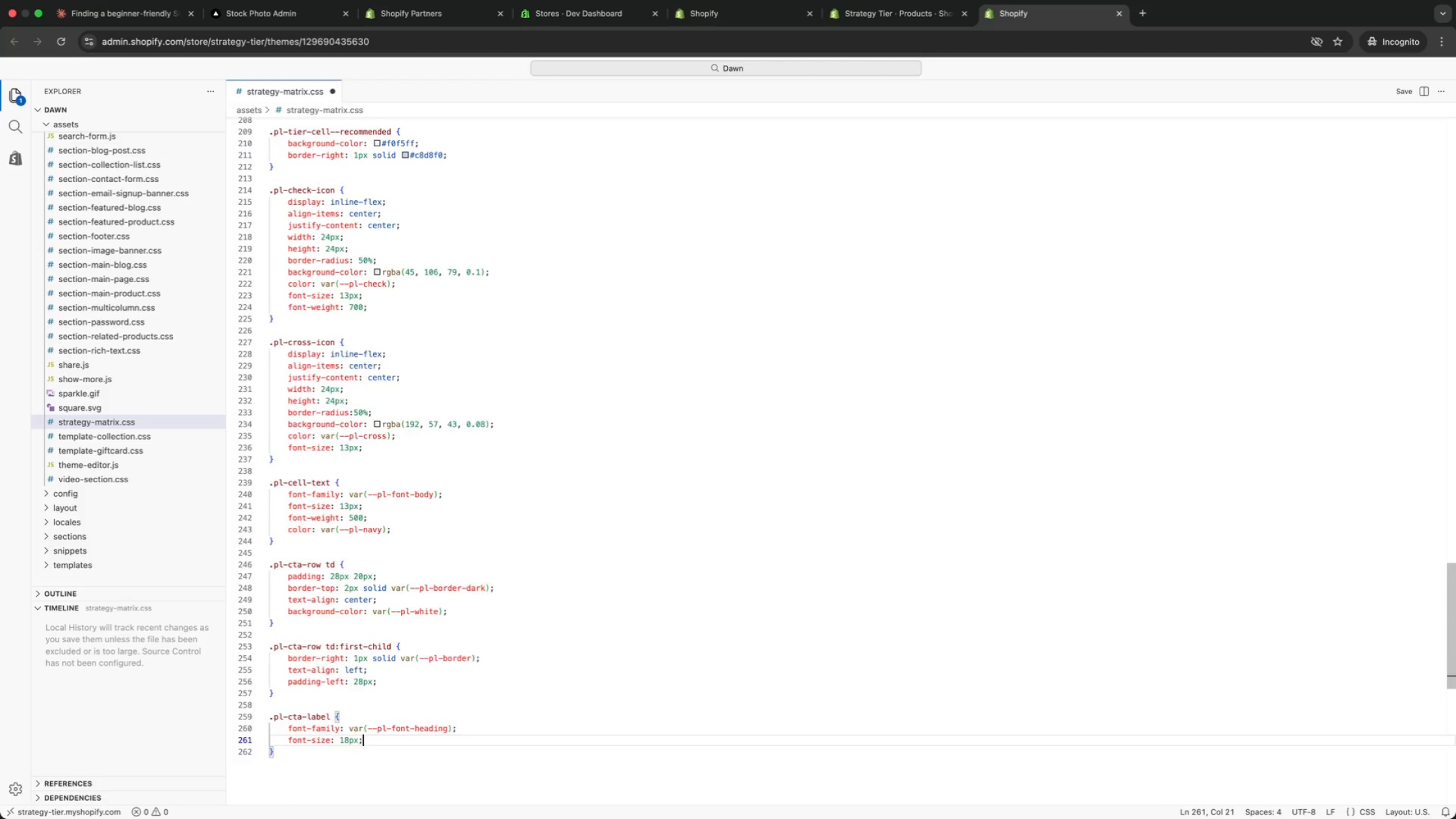 
key(Enter)
 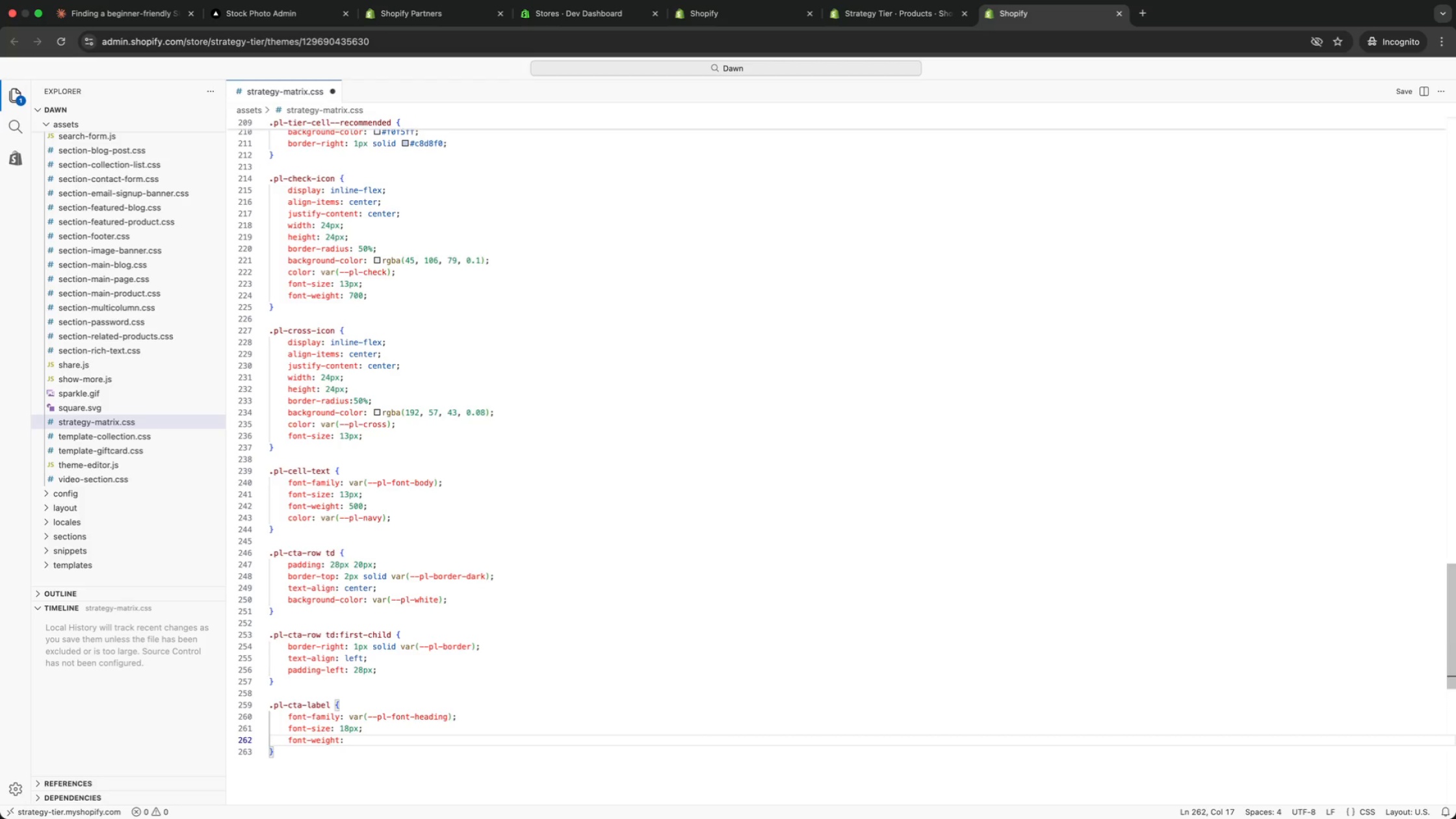 
type(: 600;)
 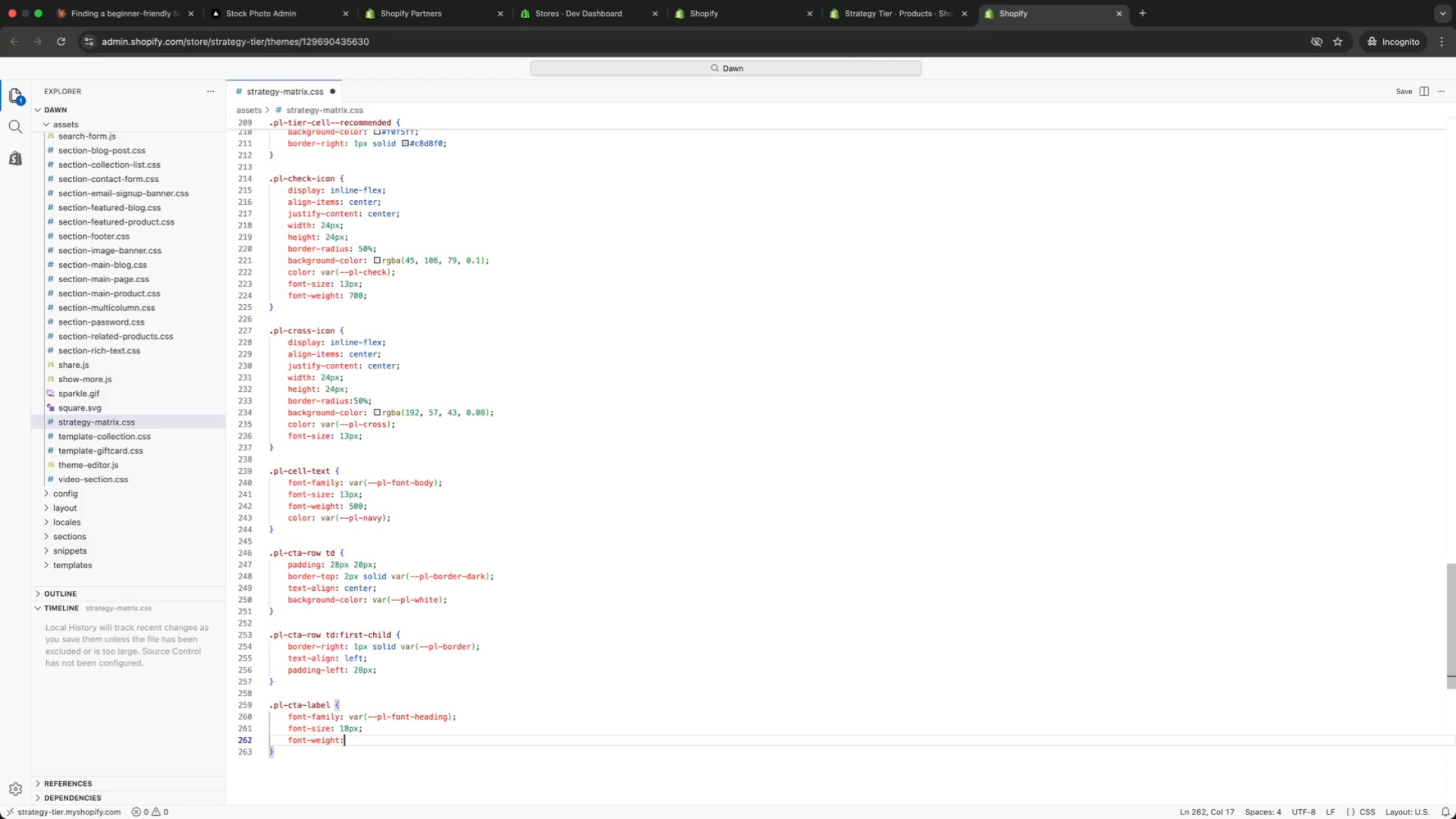 
key(Enter)
 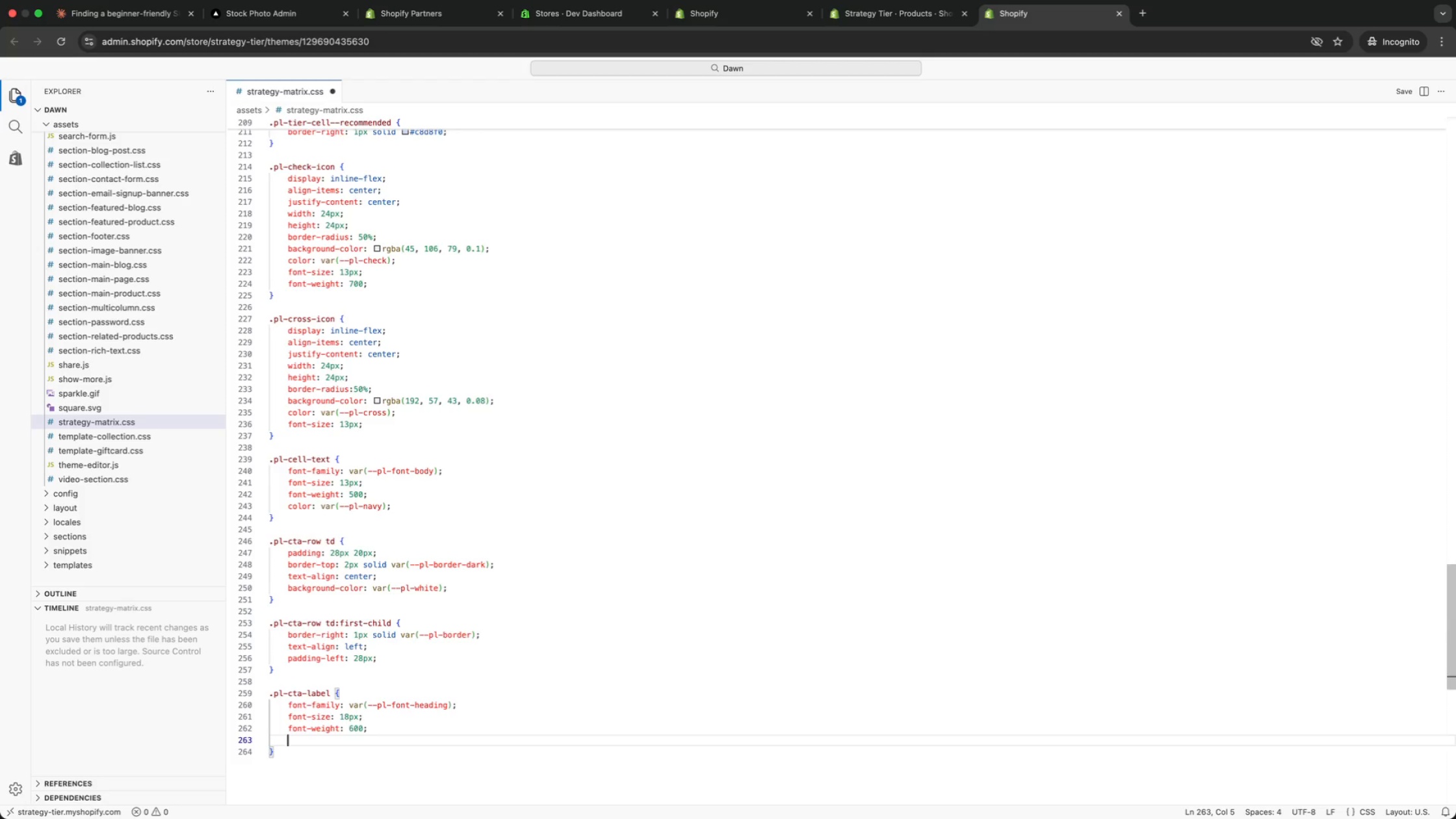 
type(color: var(nac)
key(Backspace)
type(vy)
 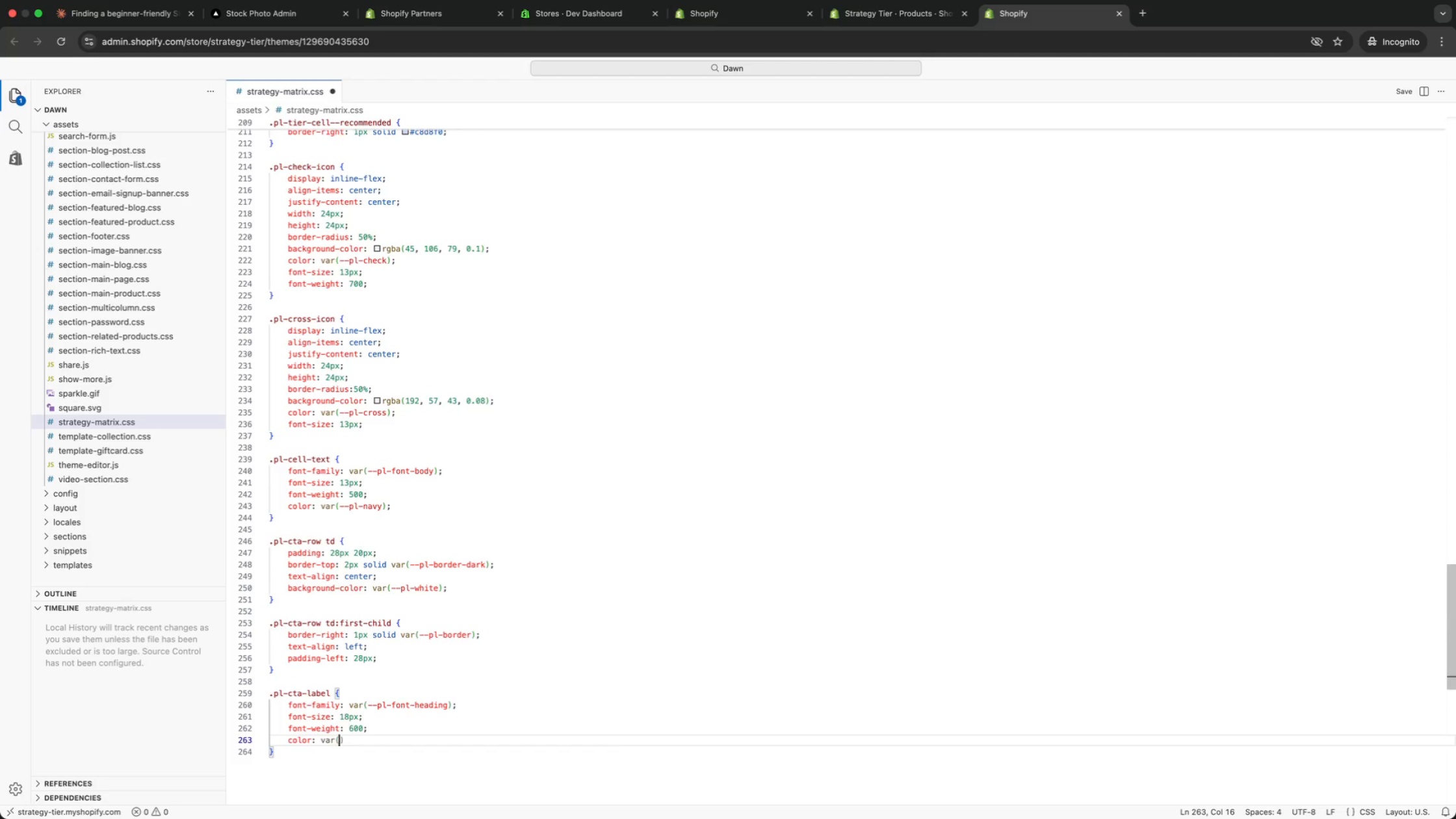 
 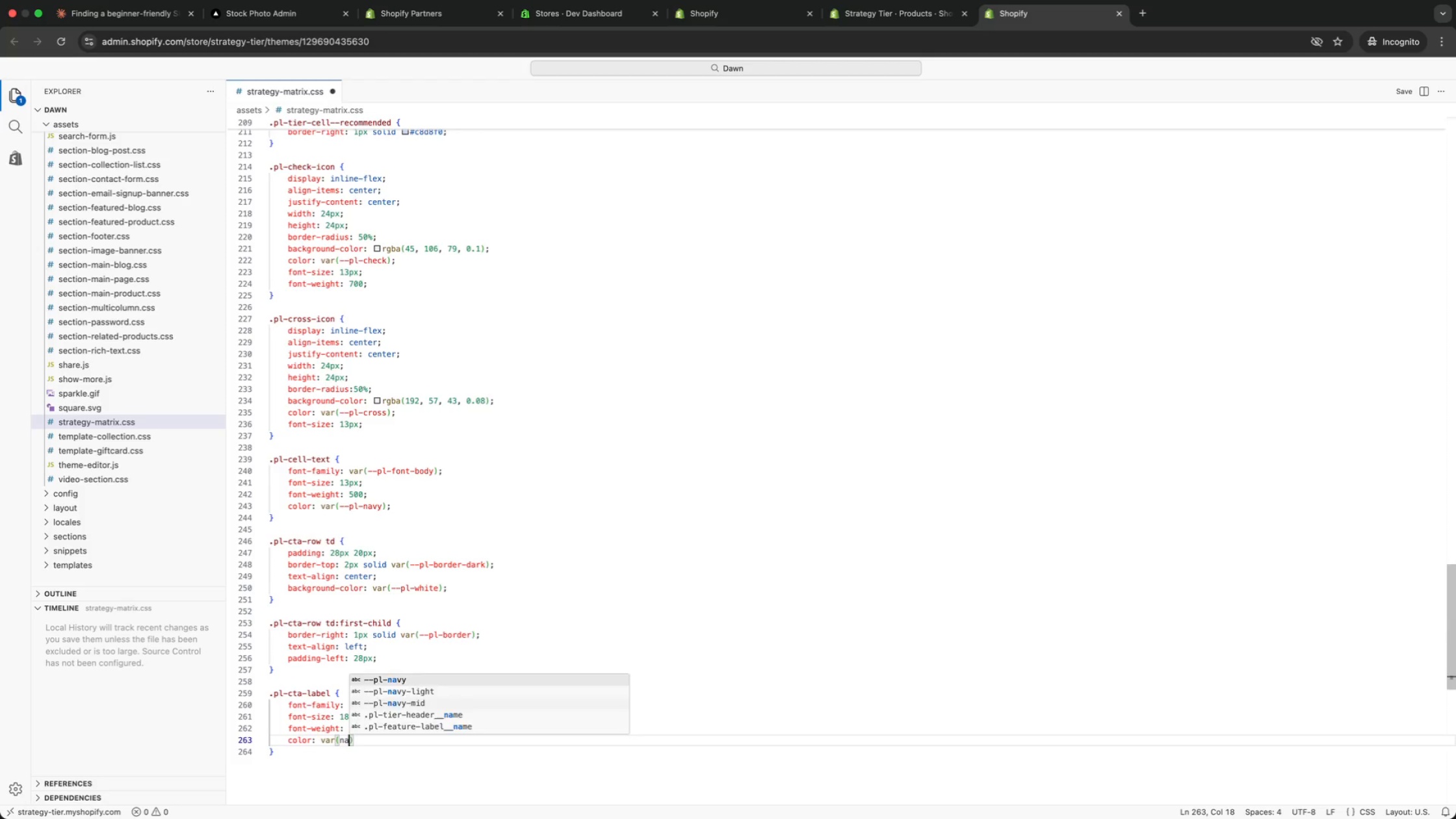 
key(Enter)
 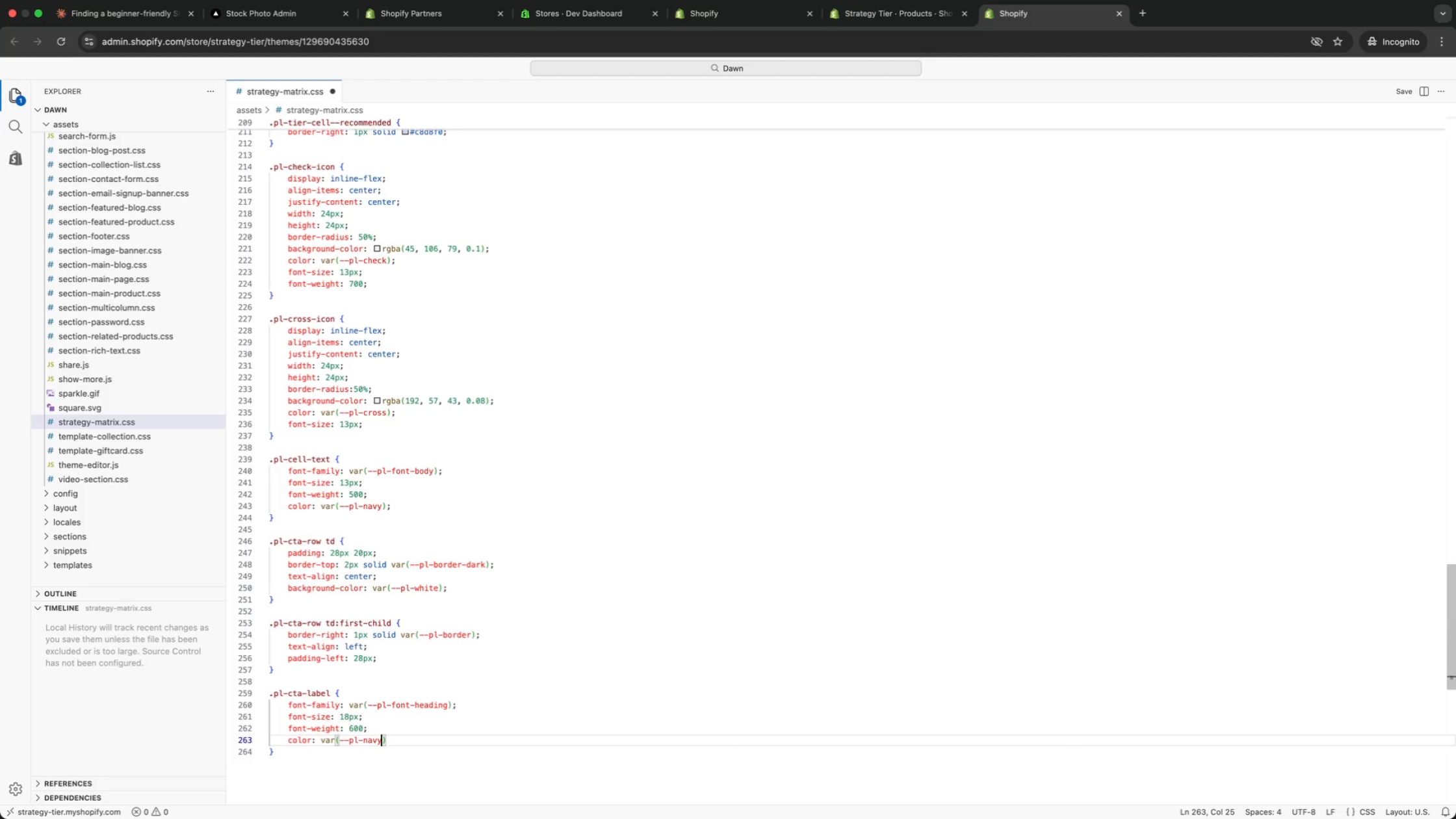 
key(ArrowRight)
 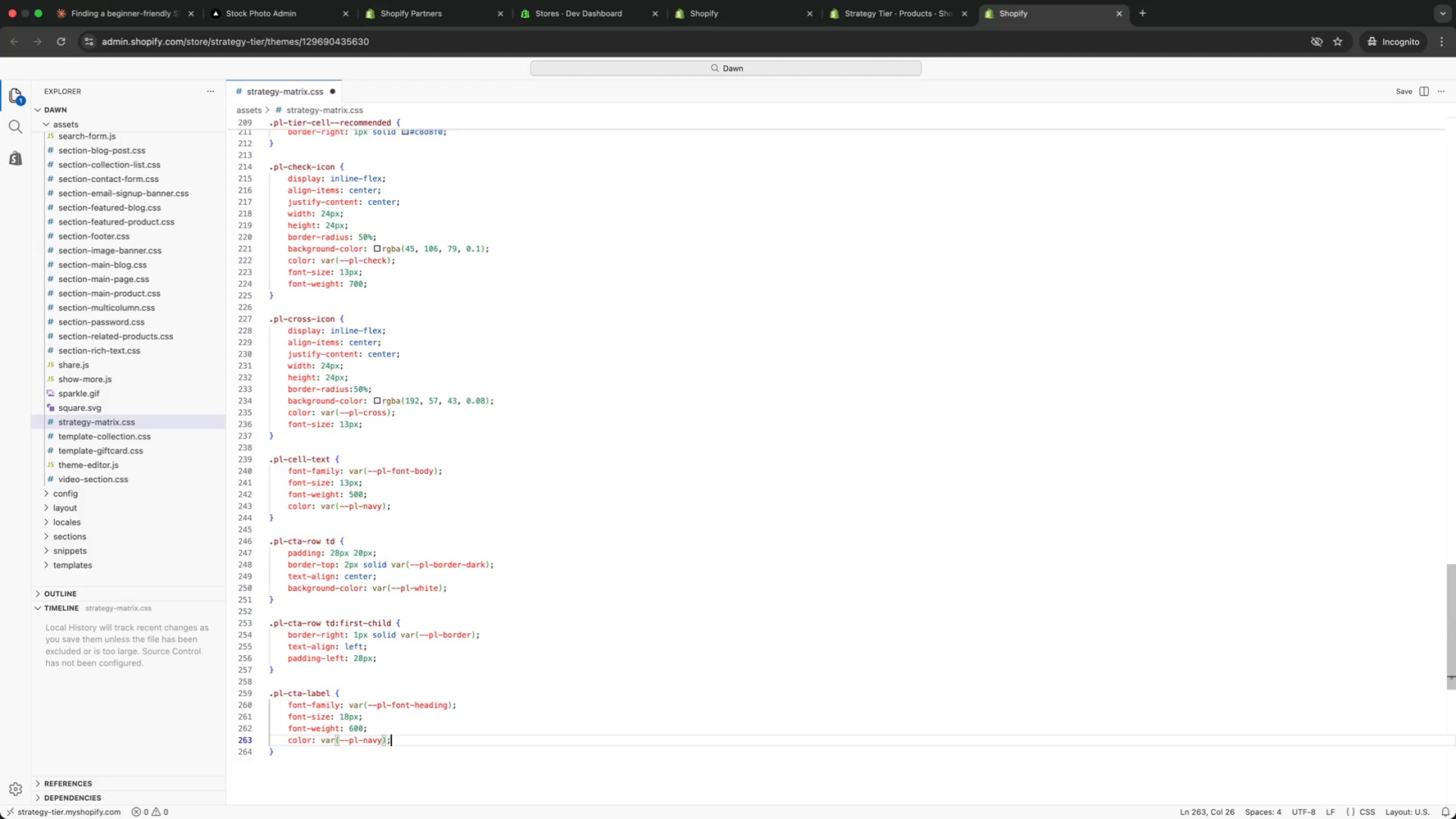 
key(Semicolon)
 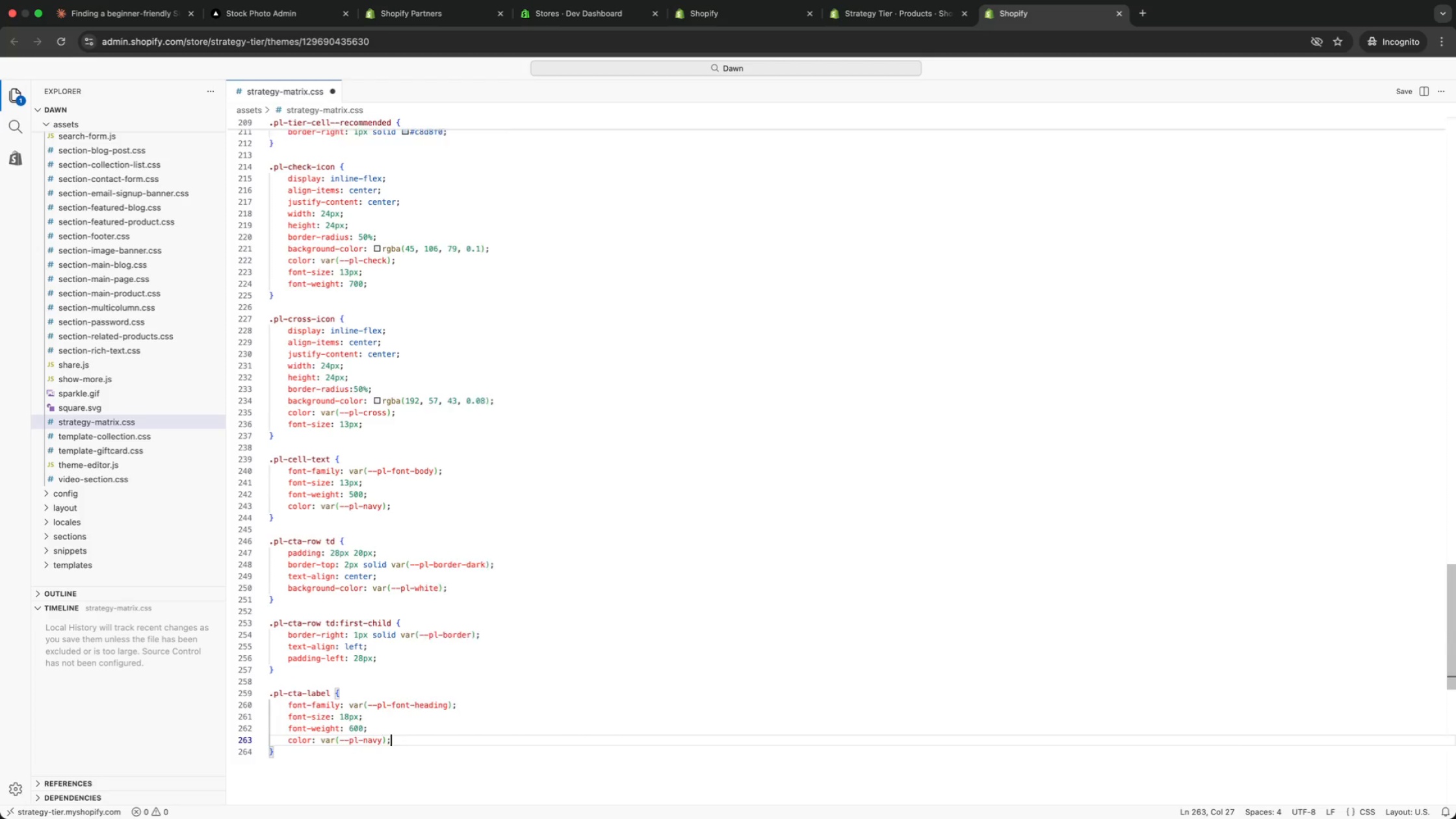 
key(Enter)
 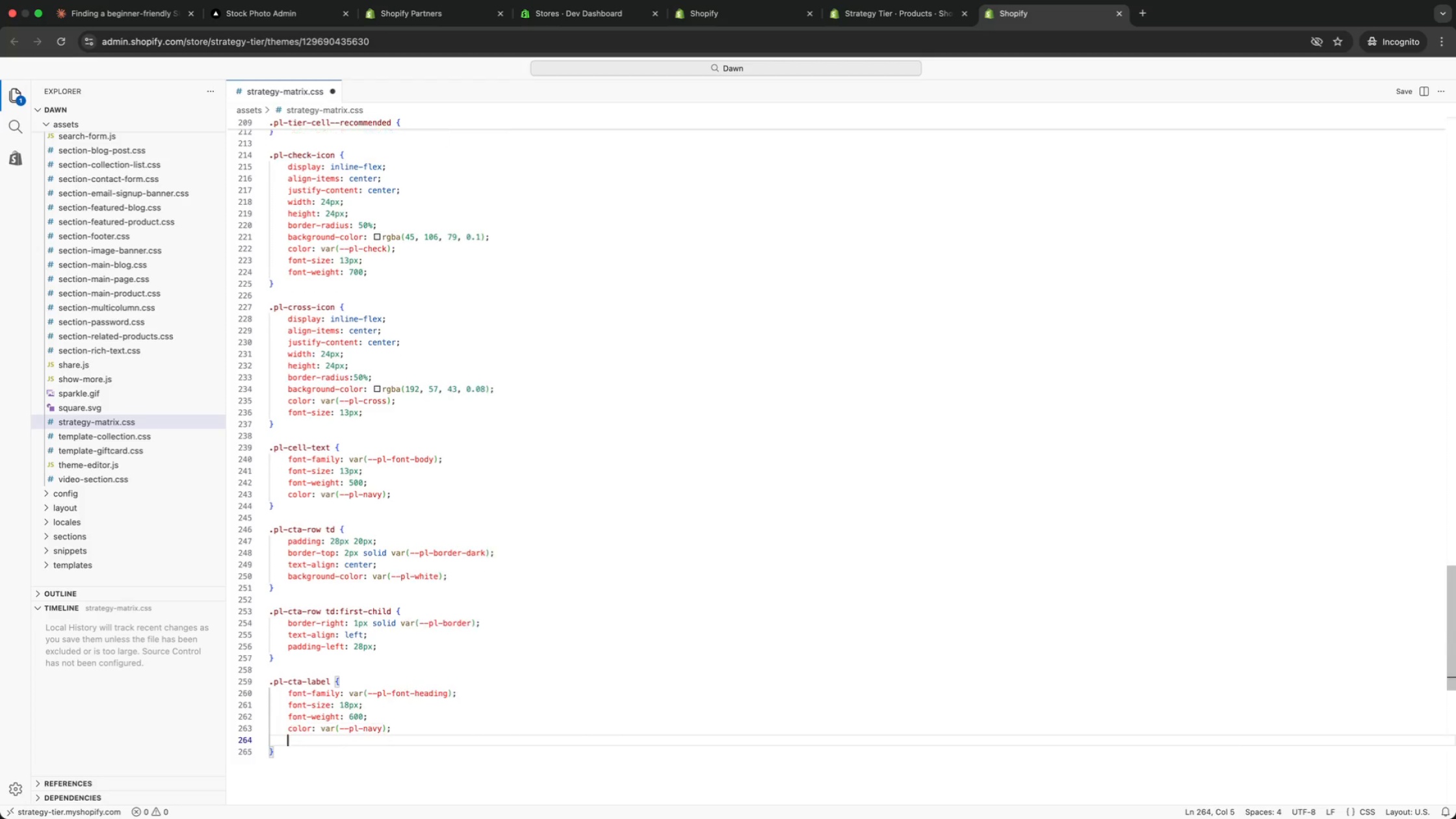 
type(dis)
 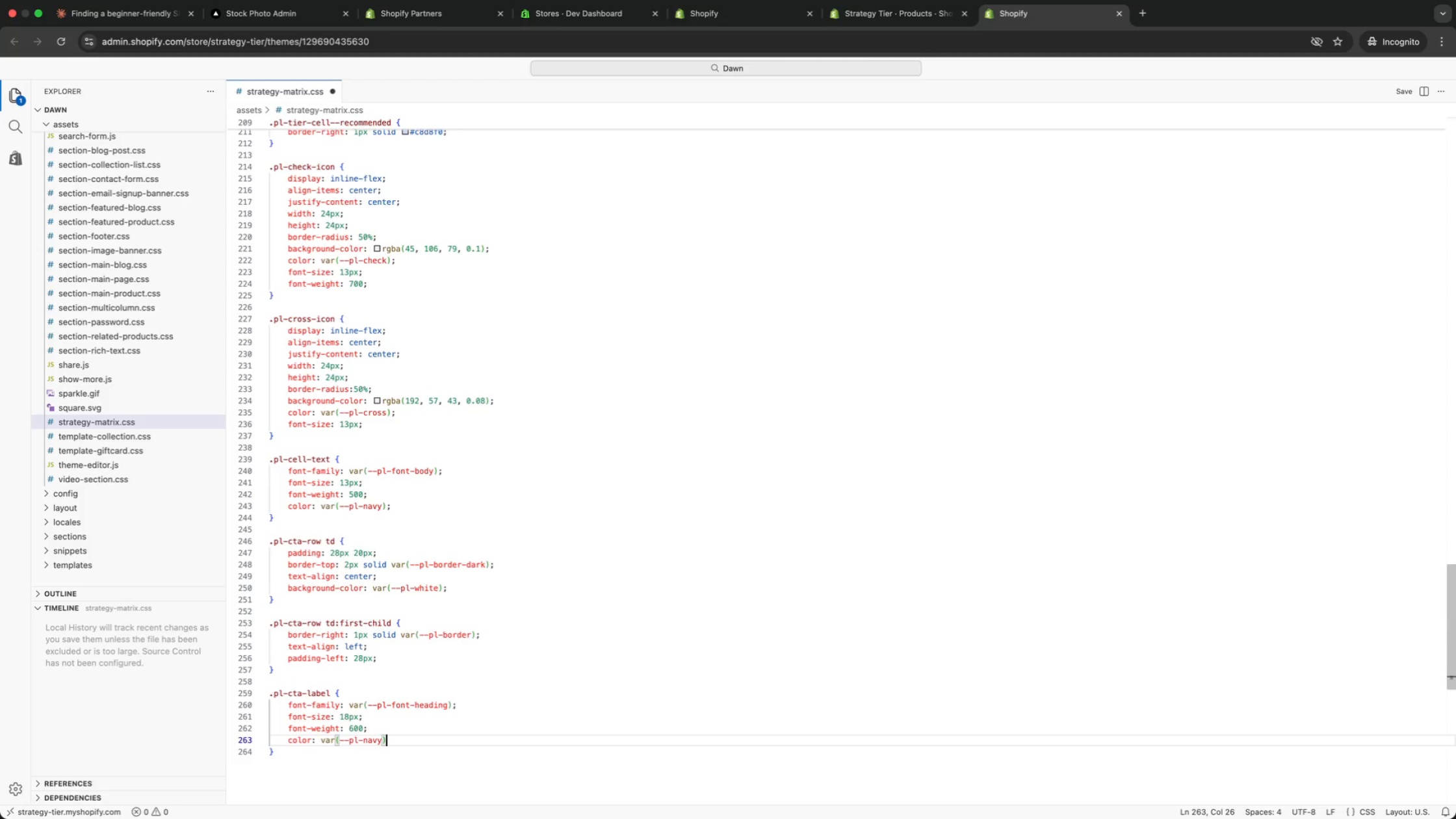 
key(Enter)
 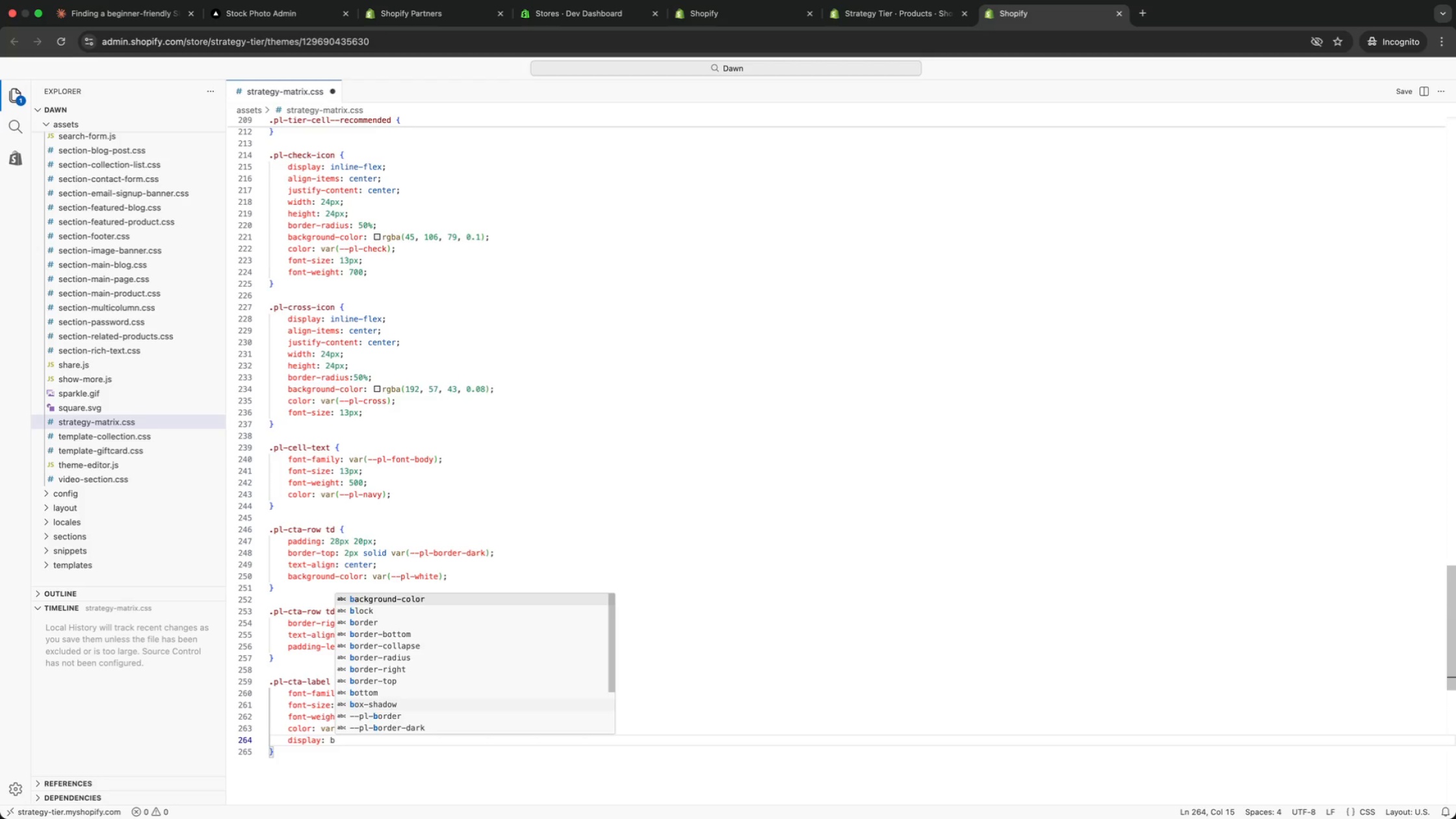 
type(: bl)
 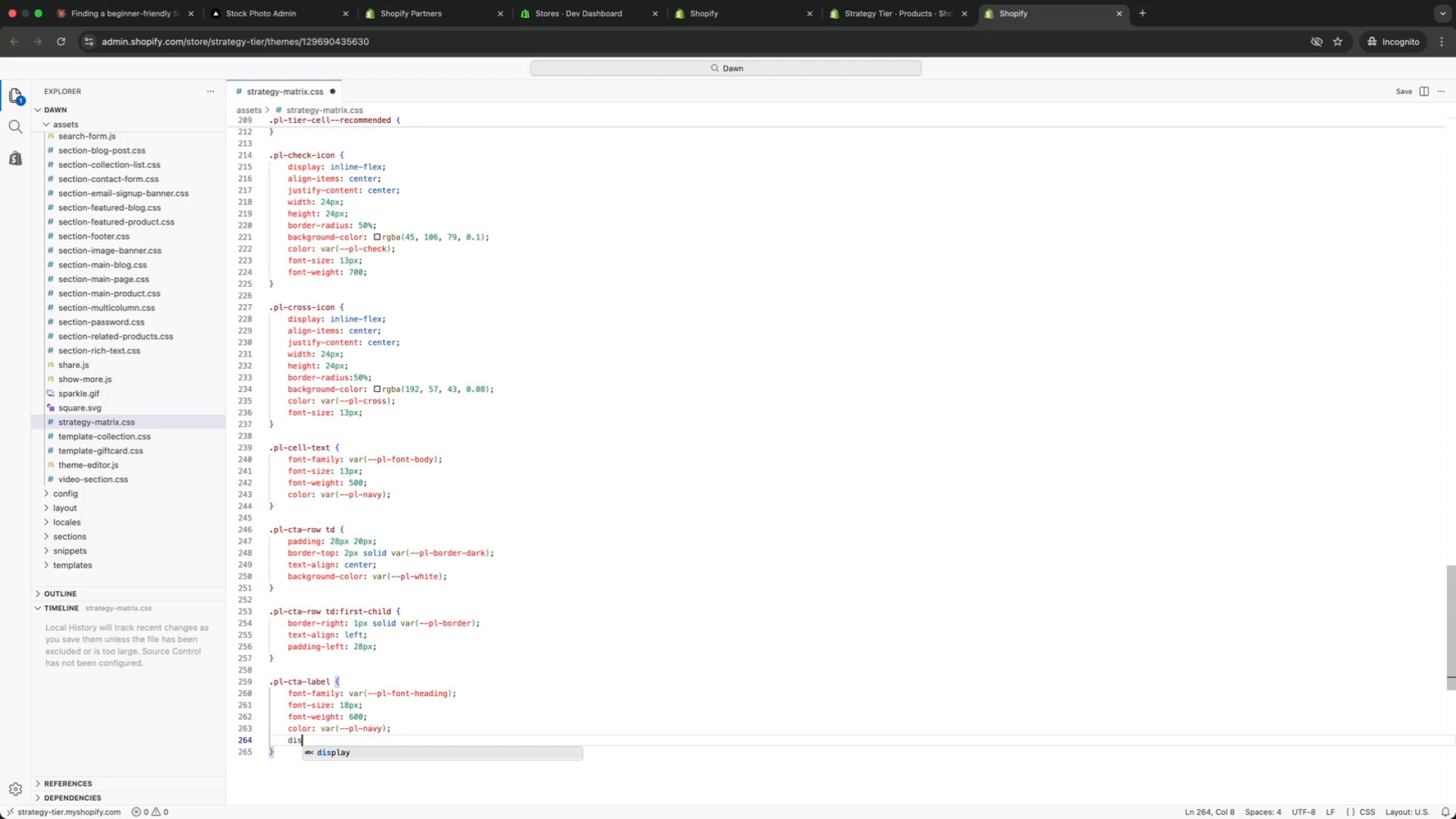 
key(Enter)
 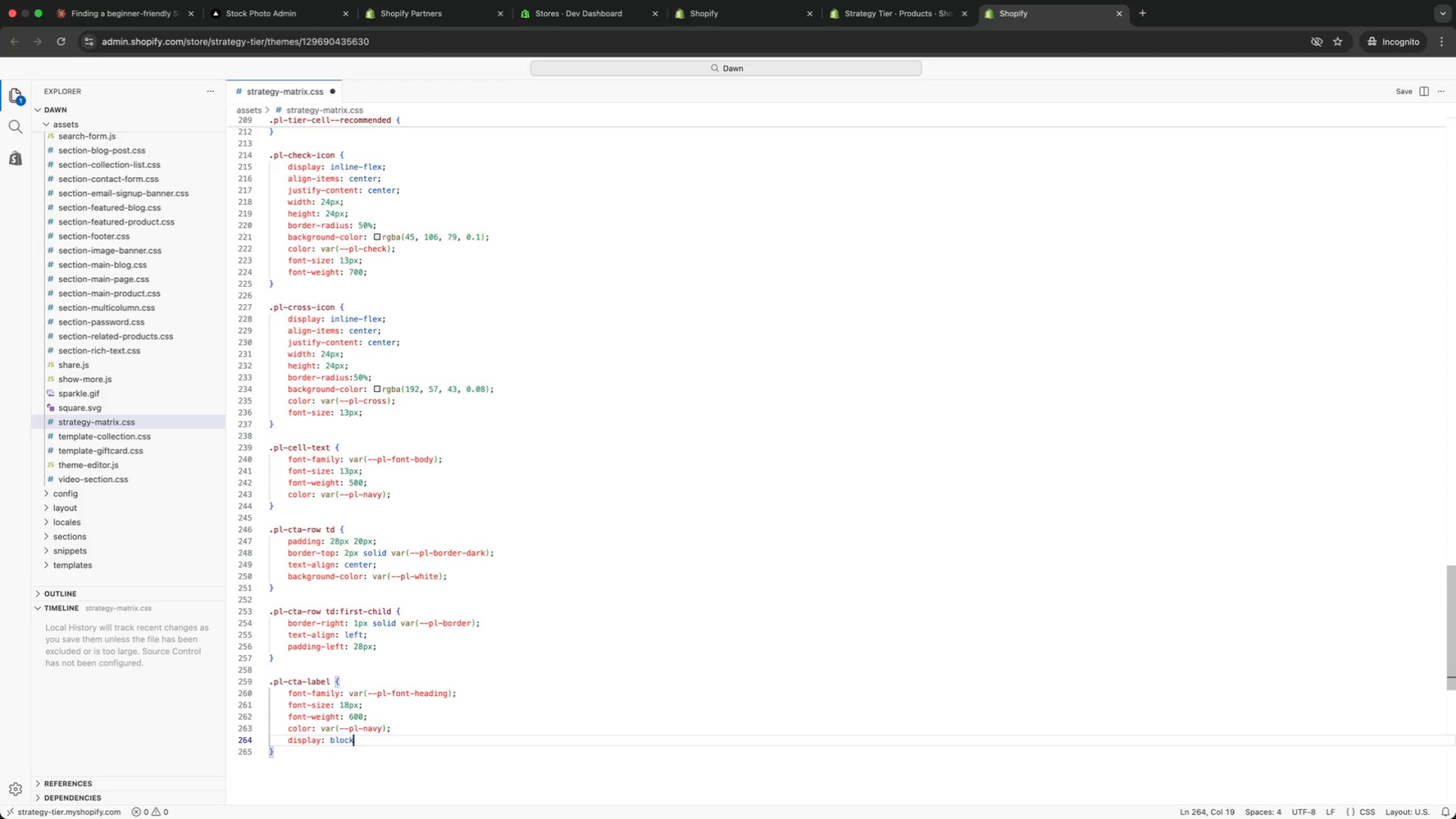 
key(Semicolon)
 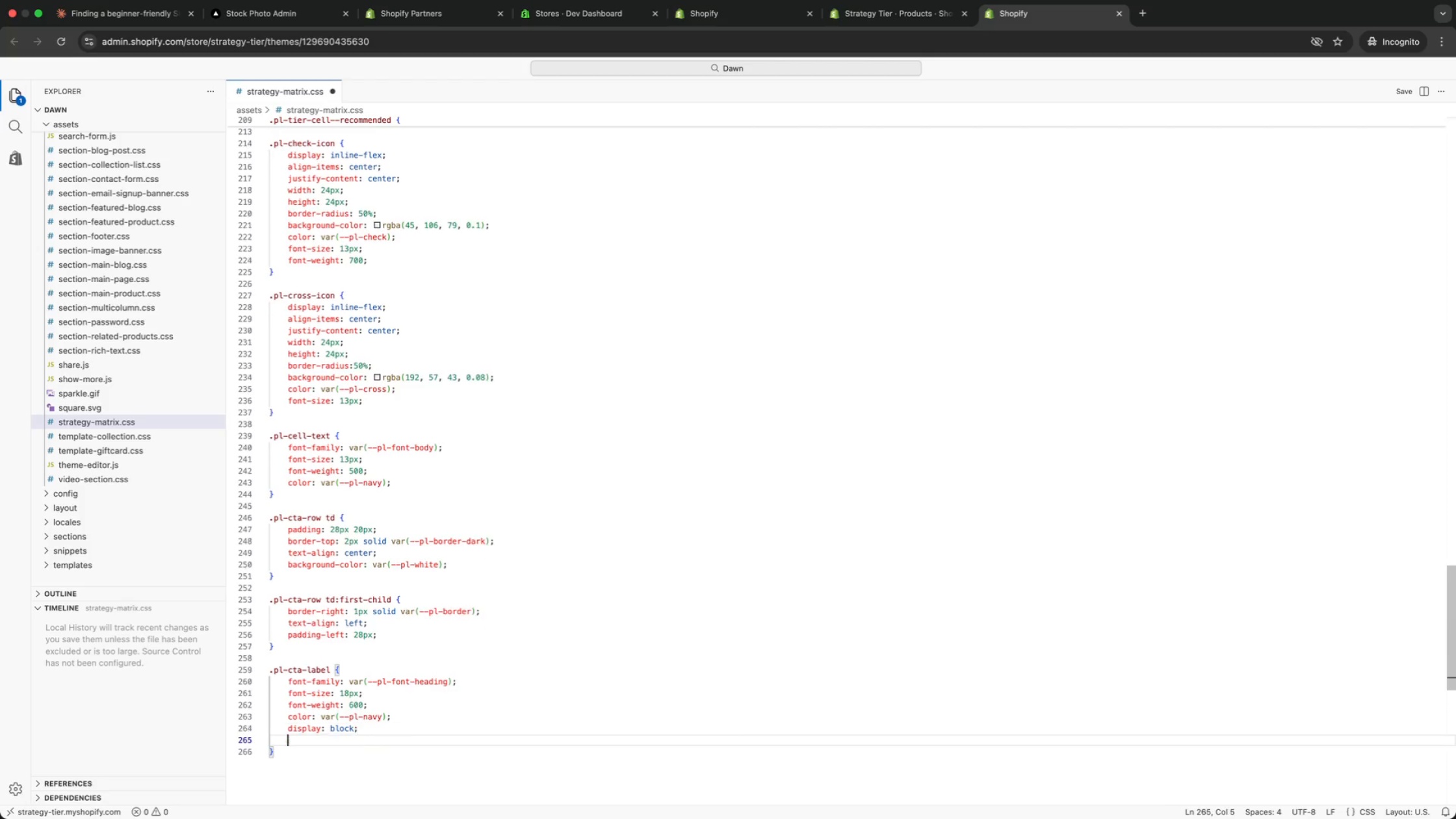 
key(Enter)
 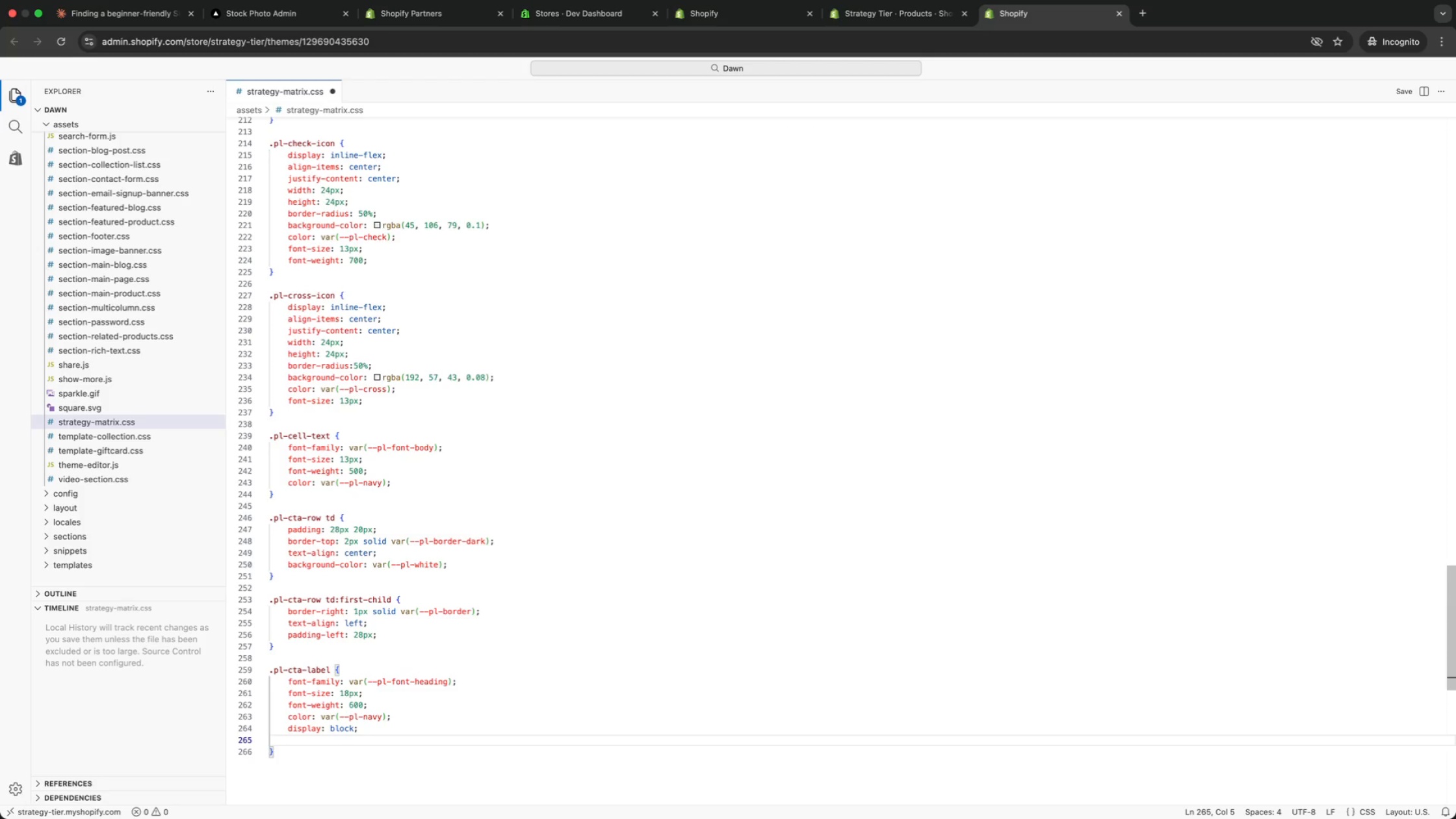 
type(mar)
 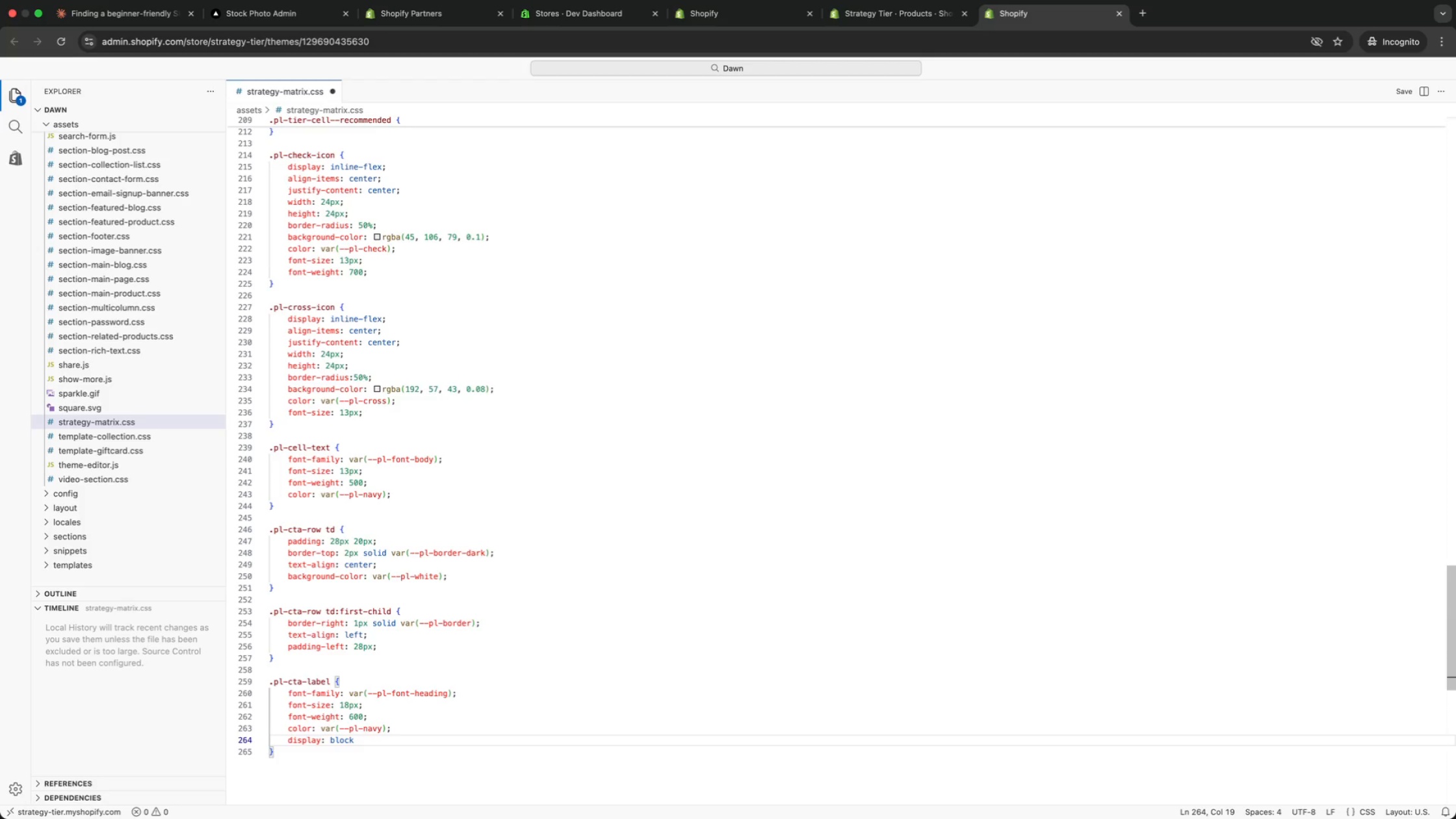 
key(ArrowDown)
 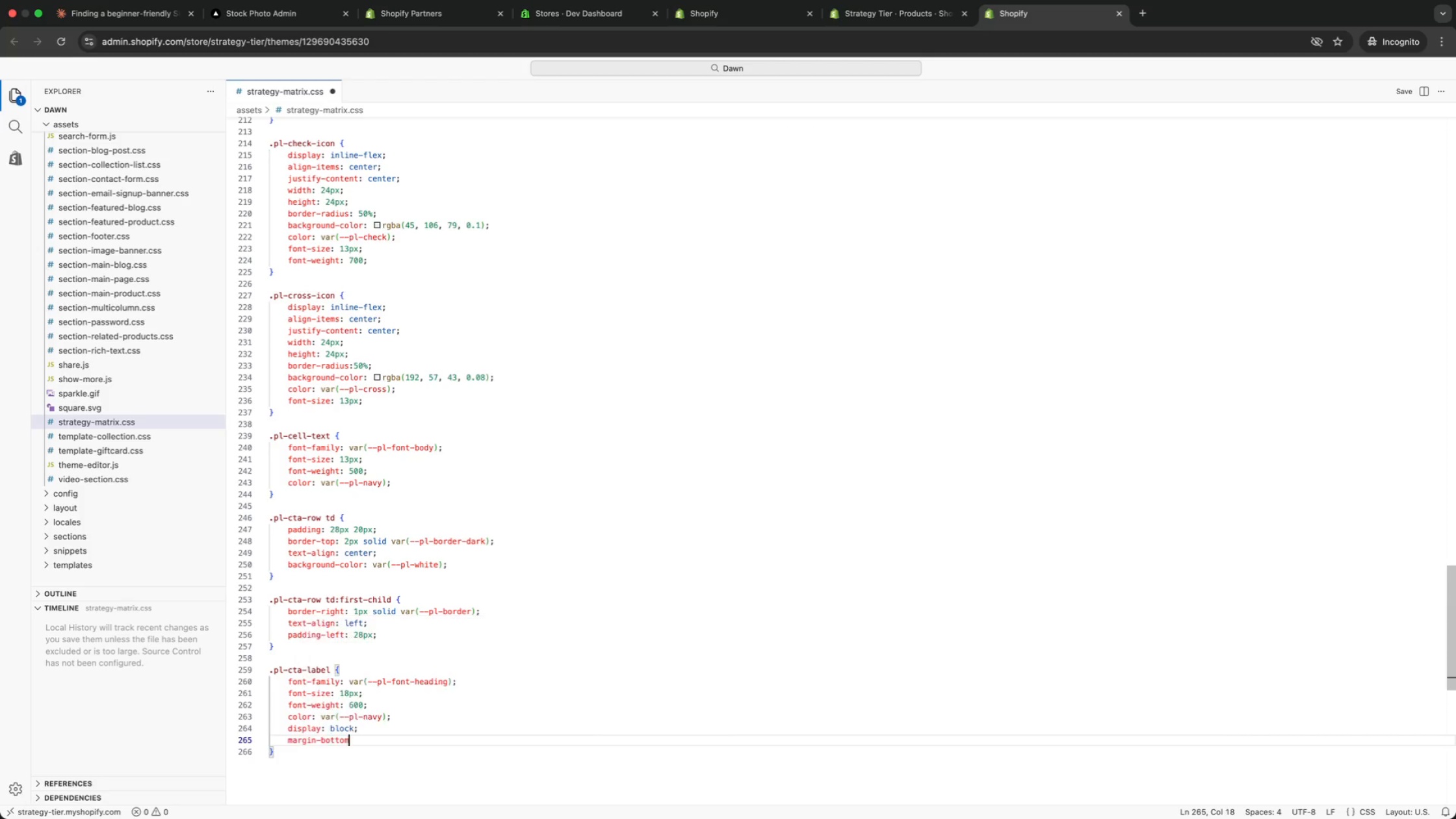 
key(Enter)
 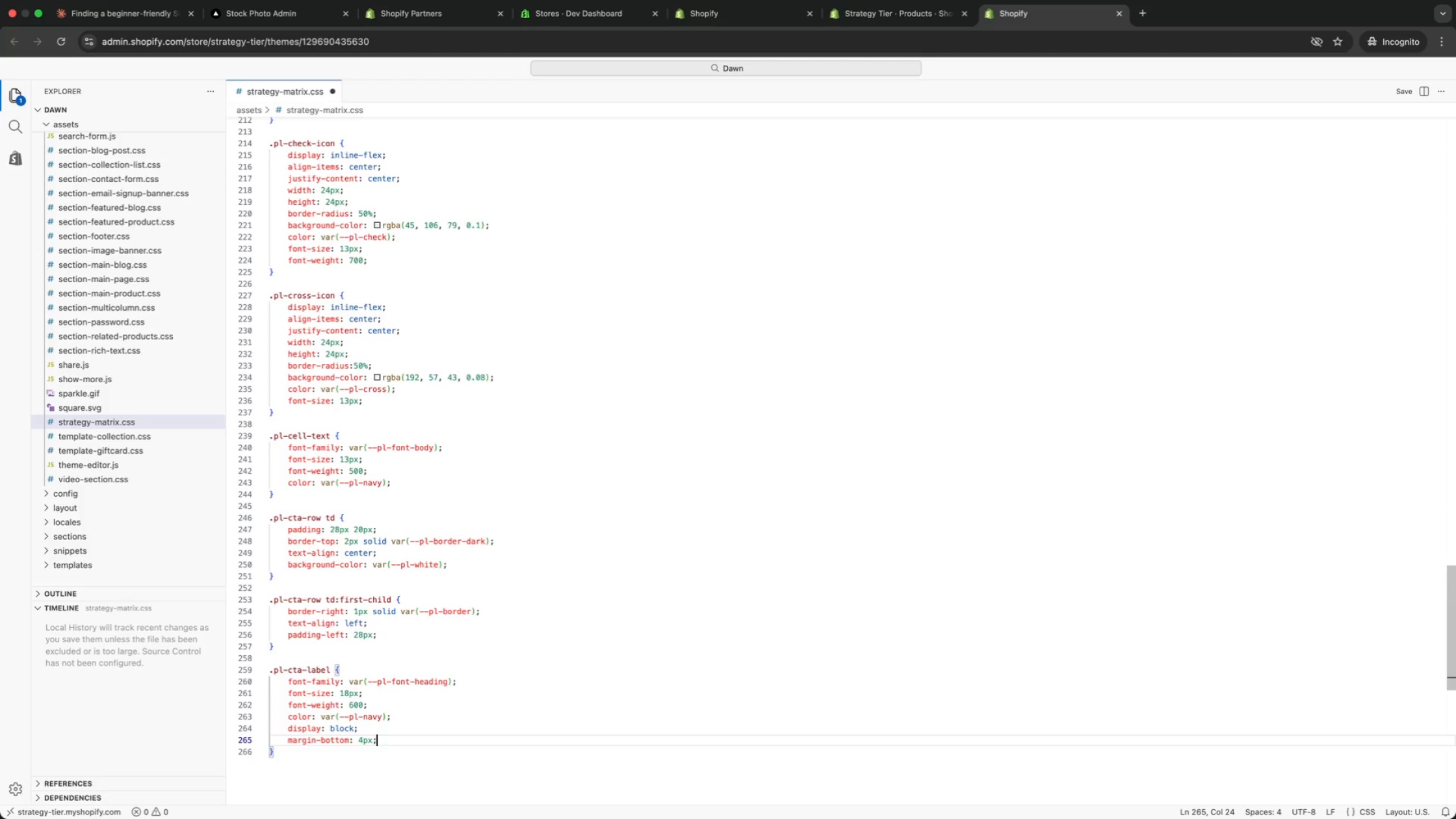 
type(: 4px;)
 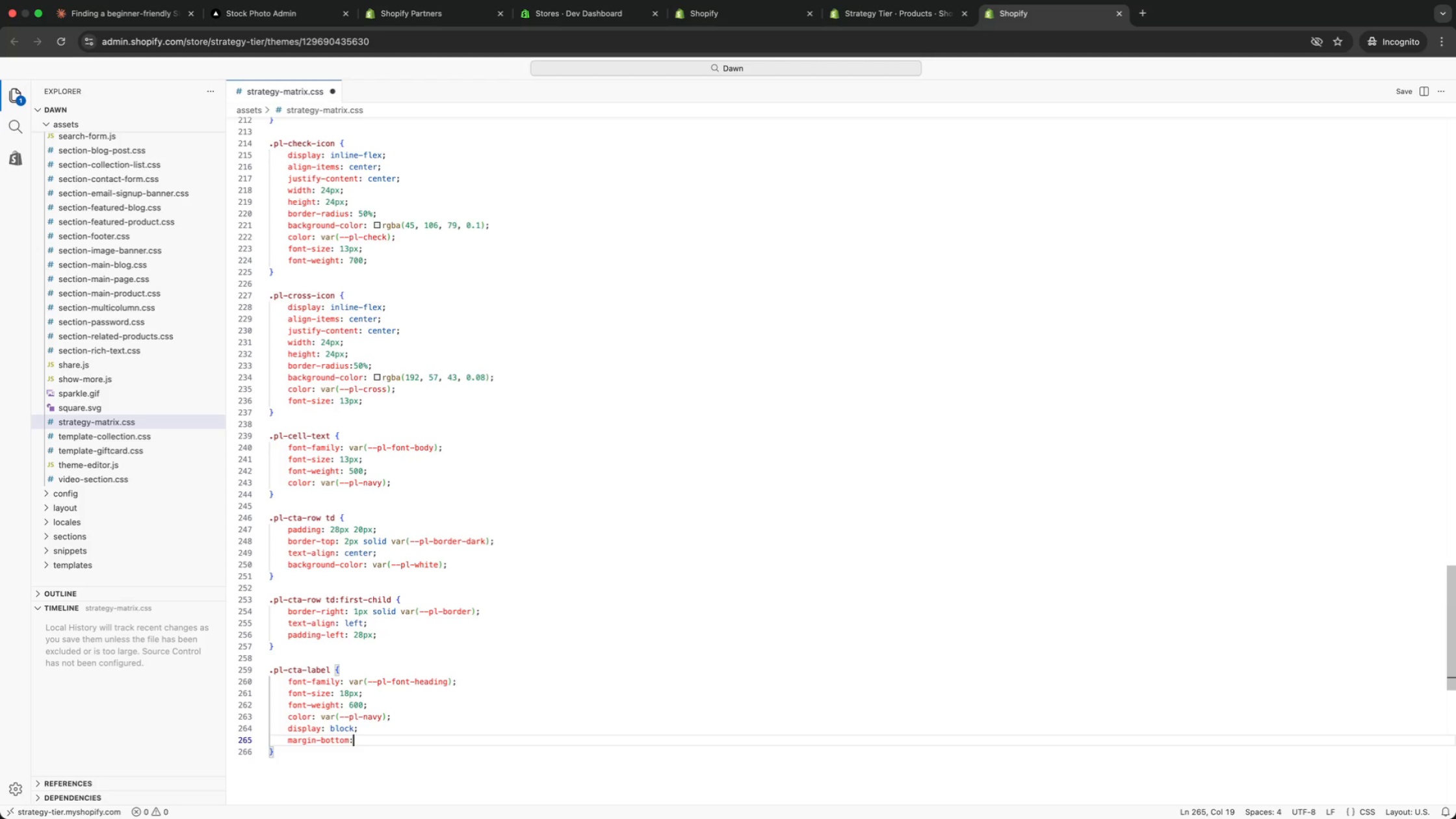 
key(ArrowDown)
 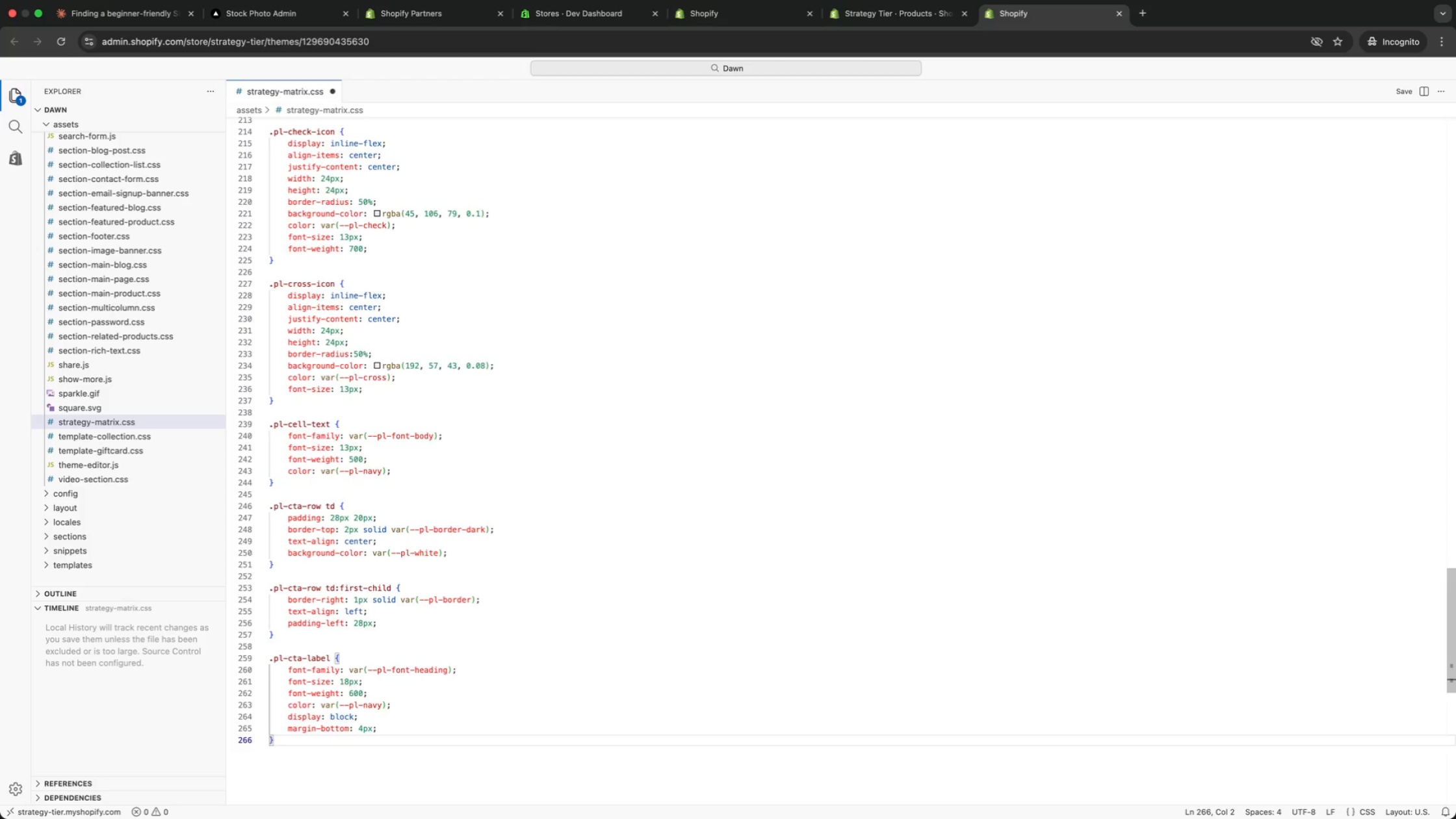 
key(Enter)
 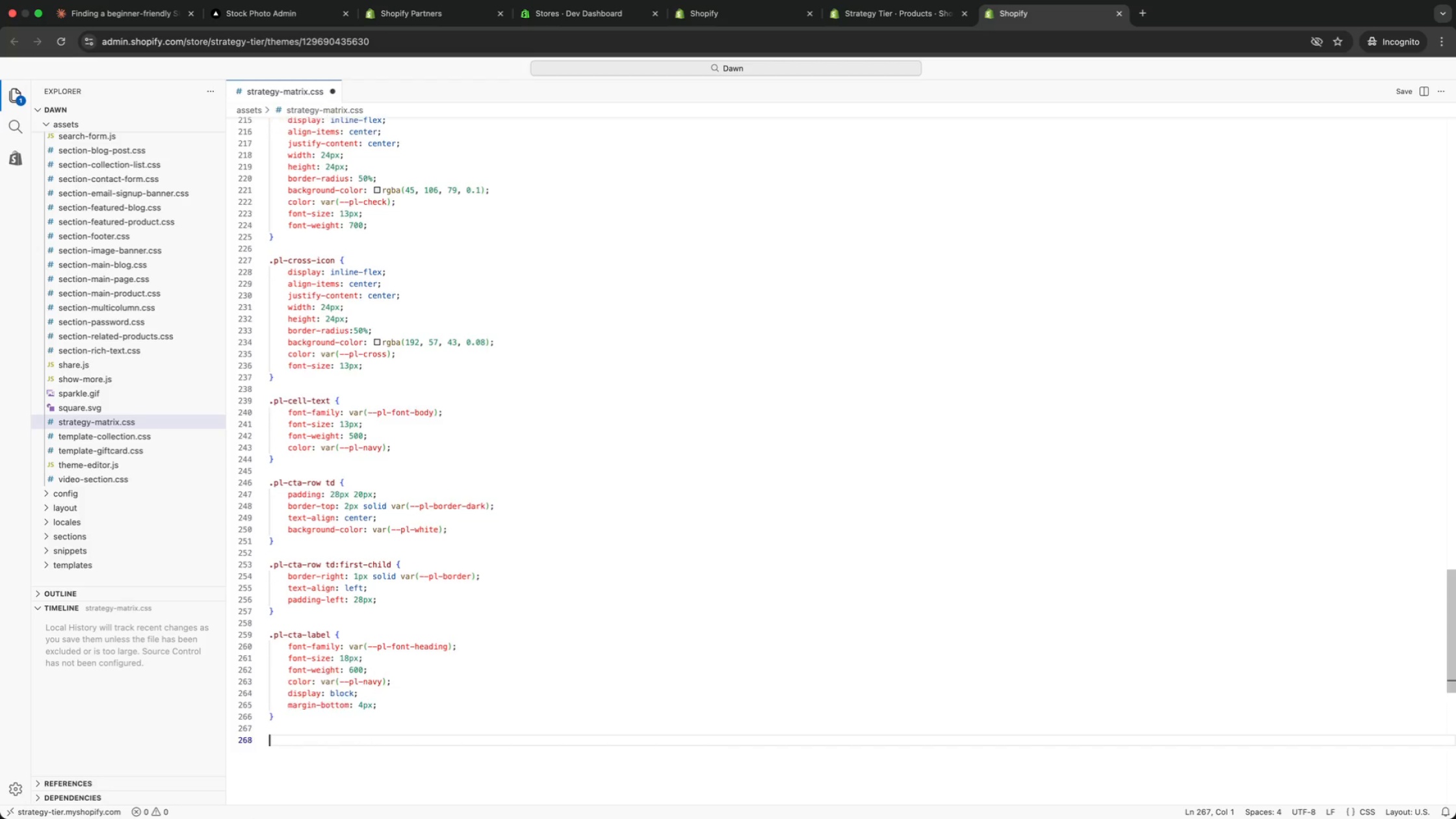 
key(Enter)
 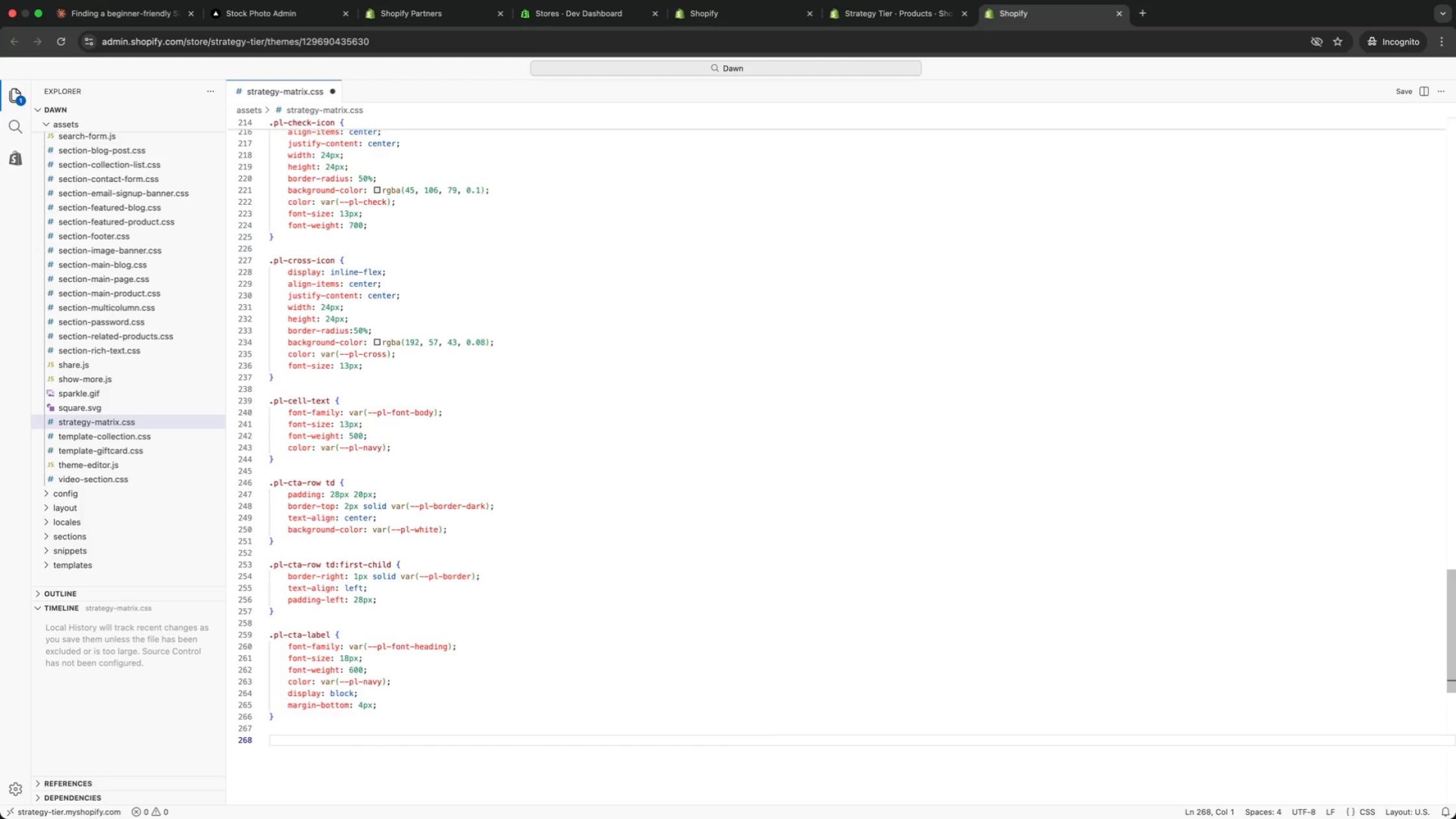 
type(label)
 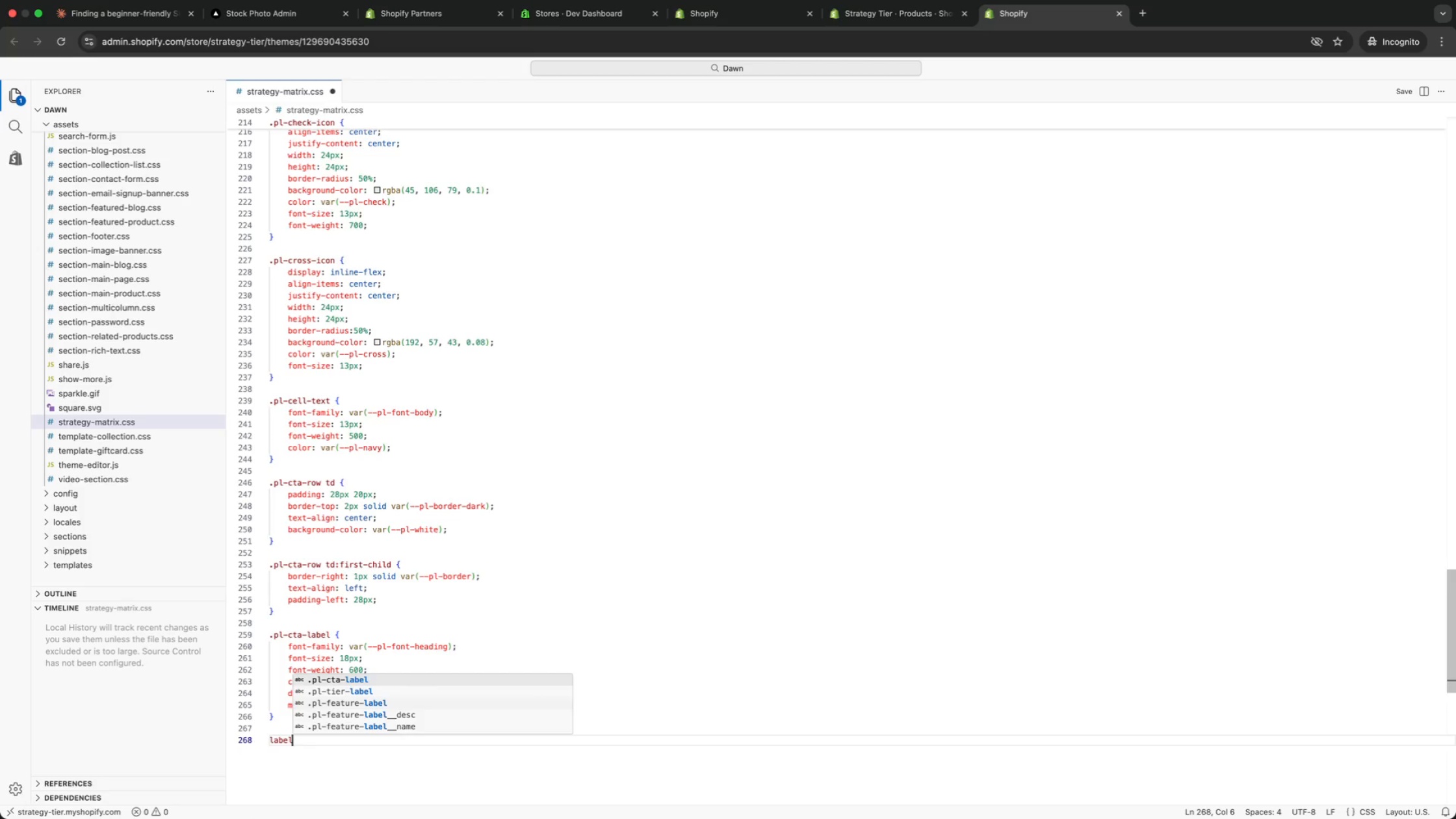 
key(Enter)
 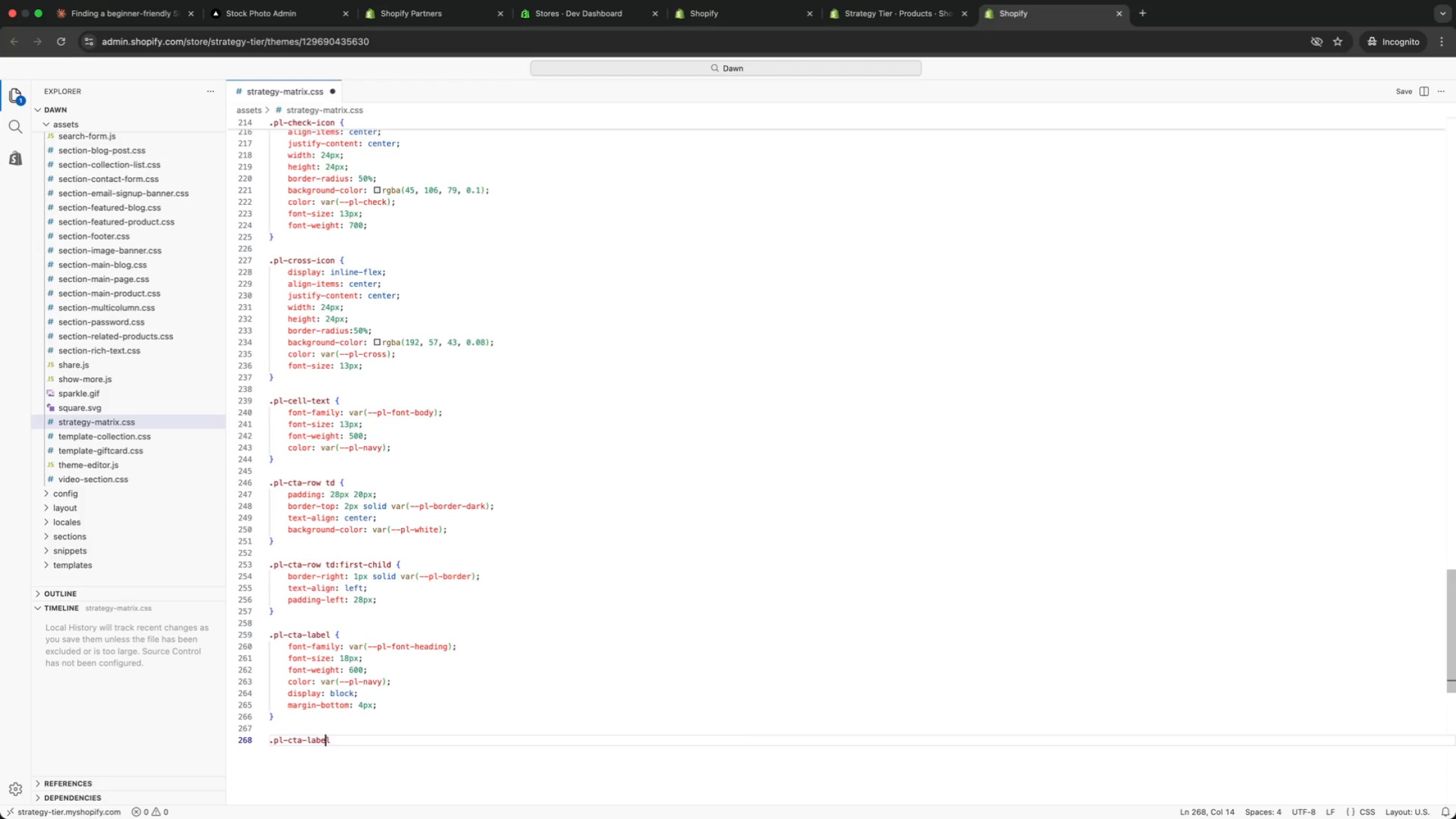 
key(ArrowLeft)
 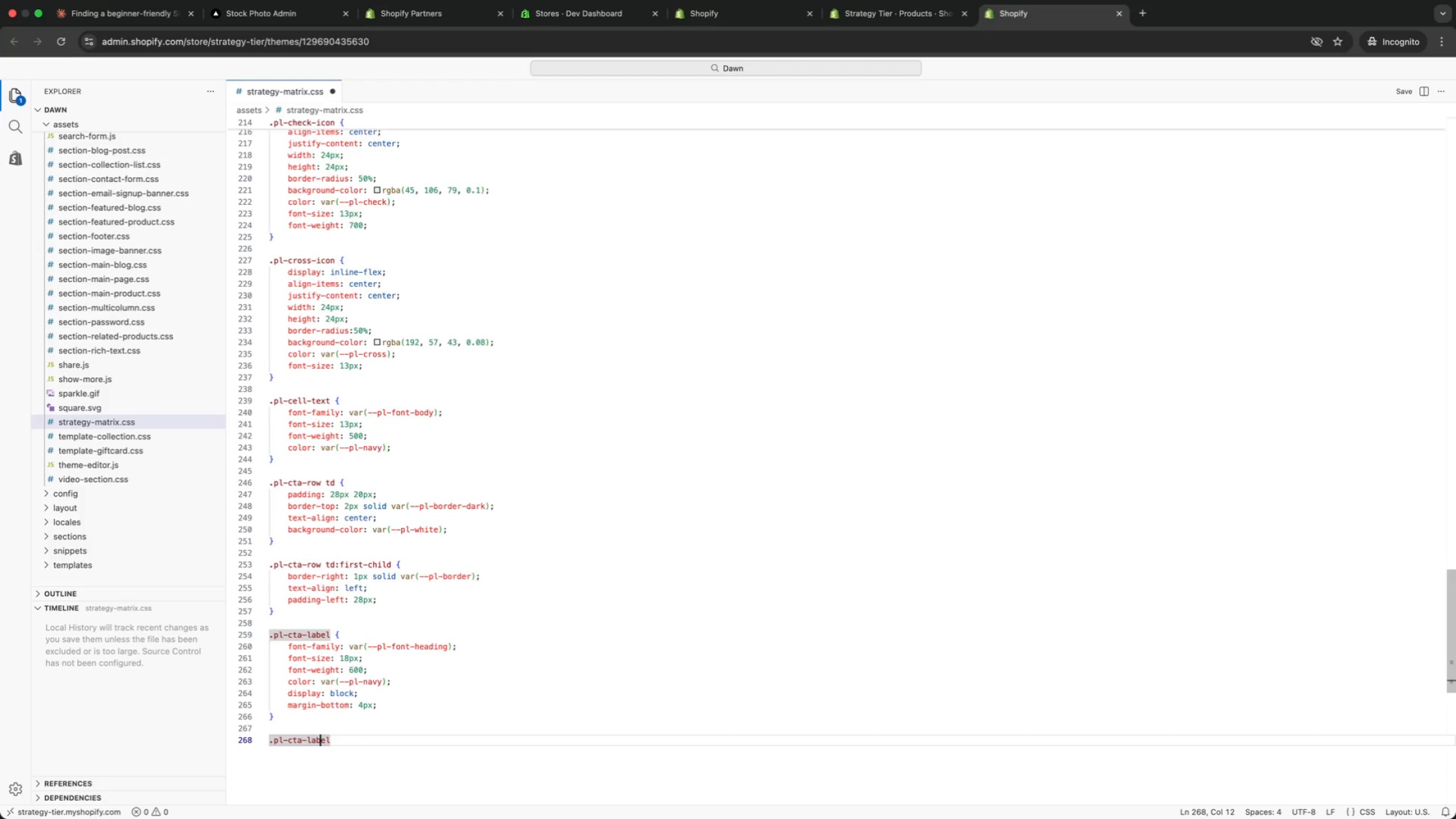 
key(ArrowLeft)
 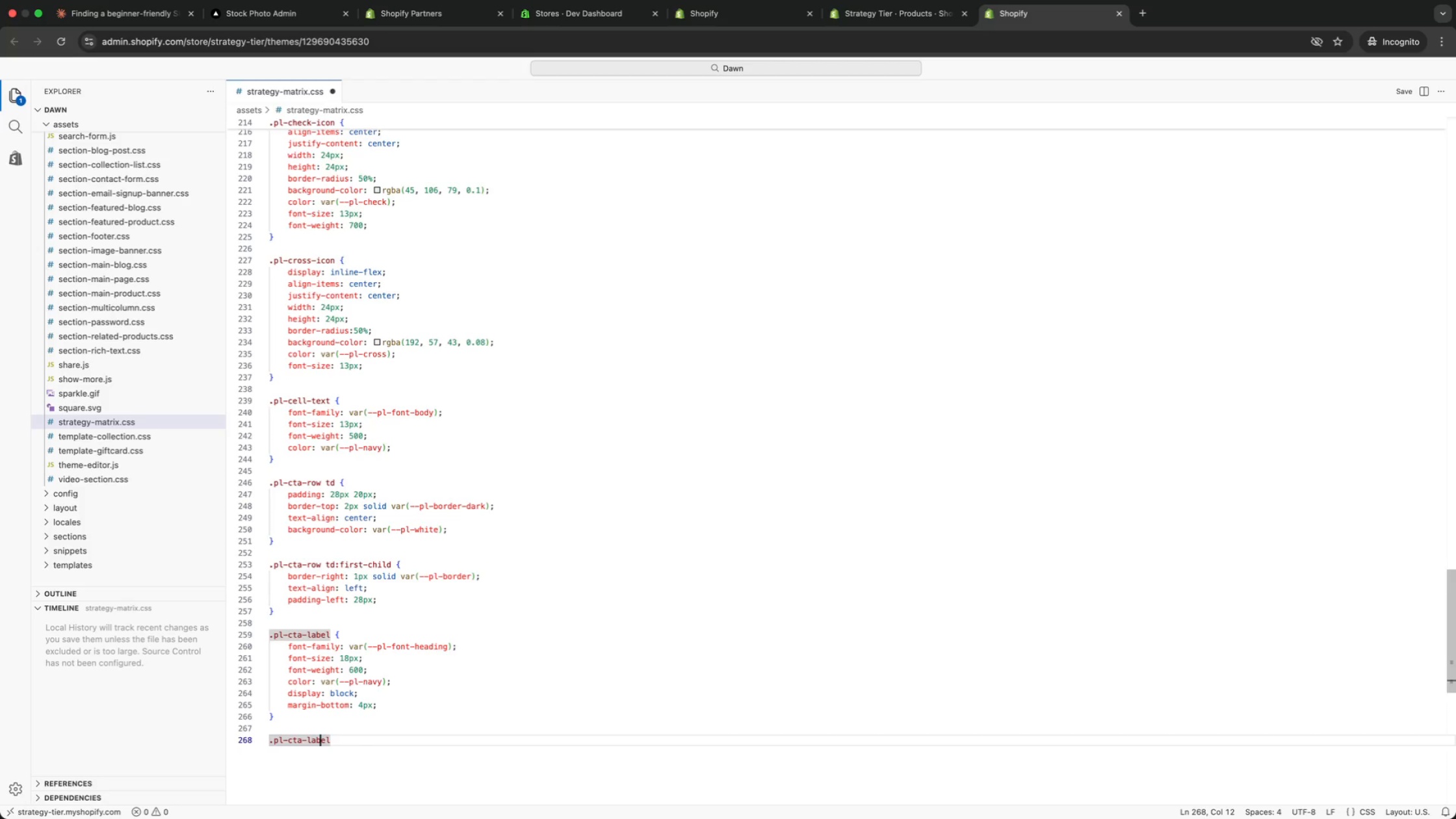 
key(ArrowLeft)
 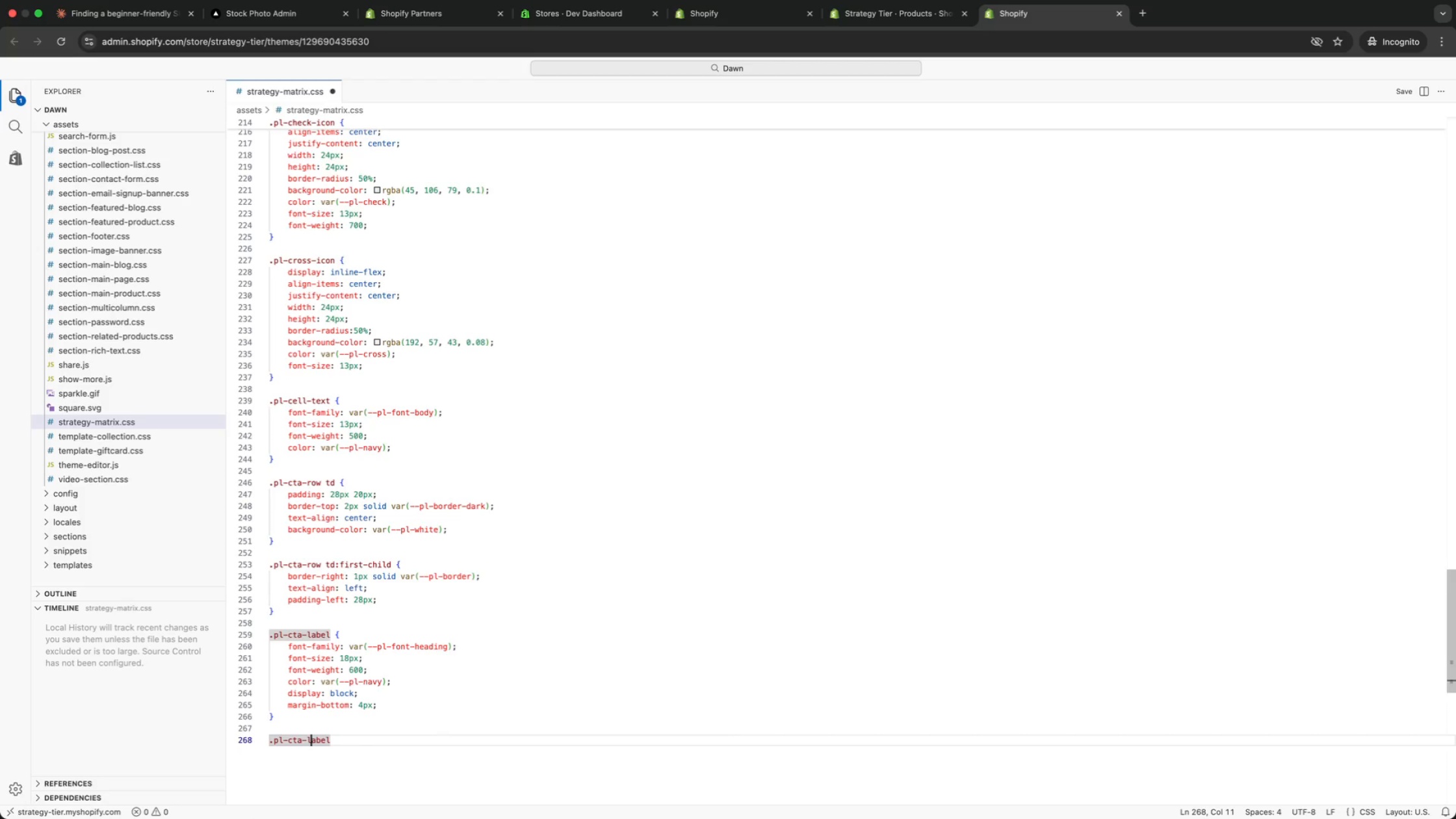 
key(ArrowLeft)
 